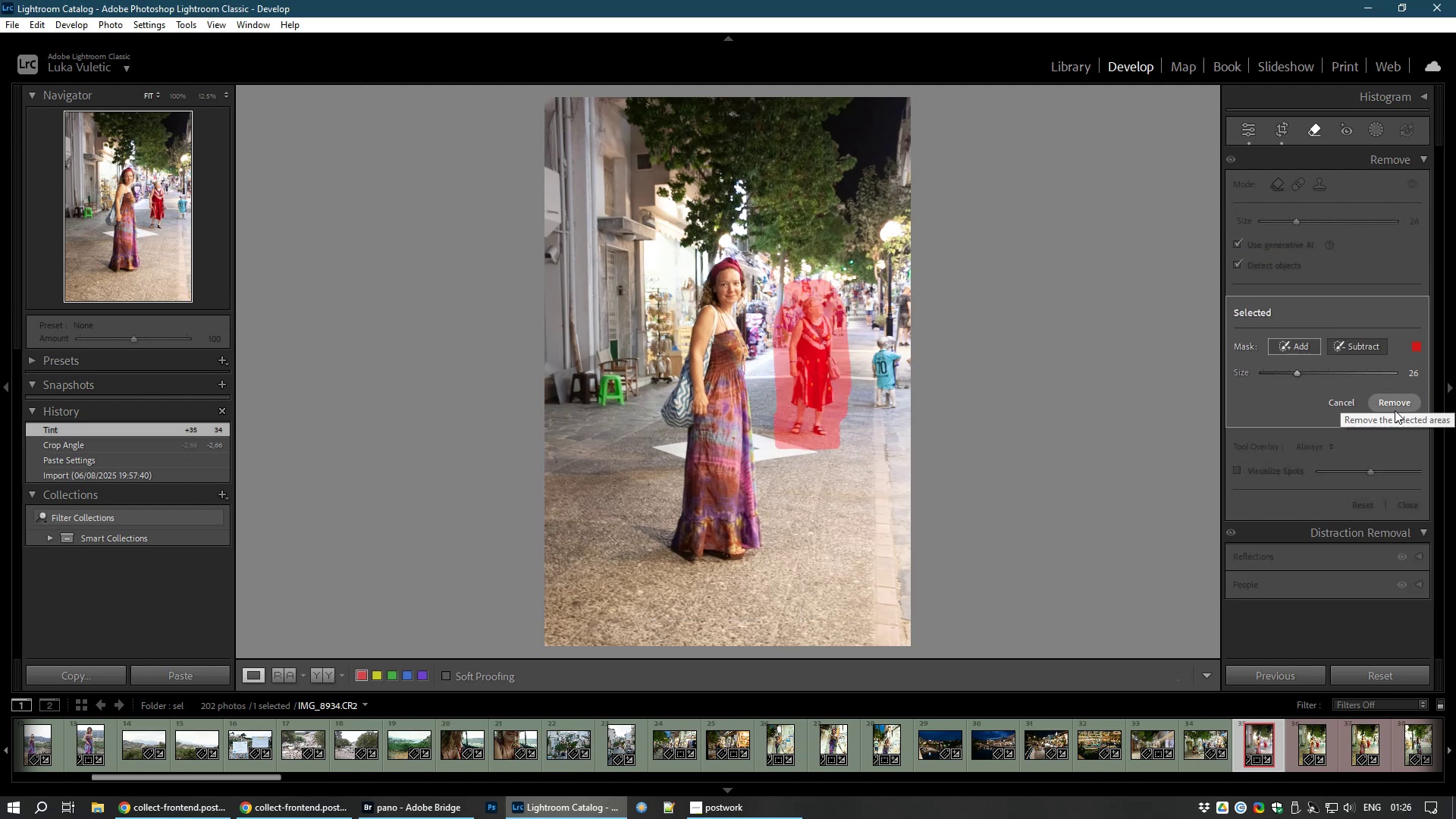 
left_click([1395, 410])
 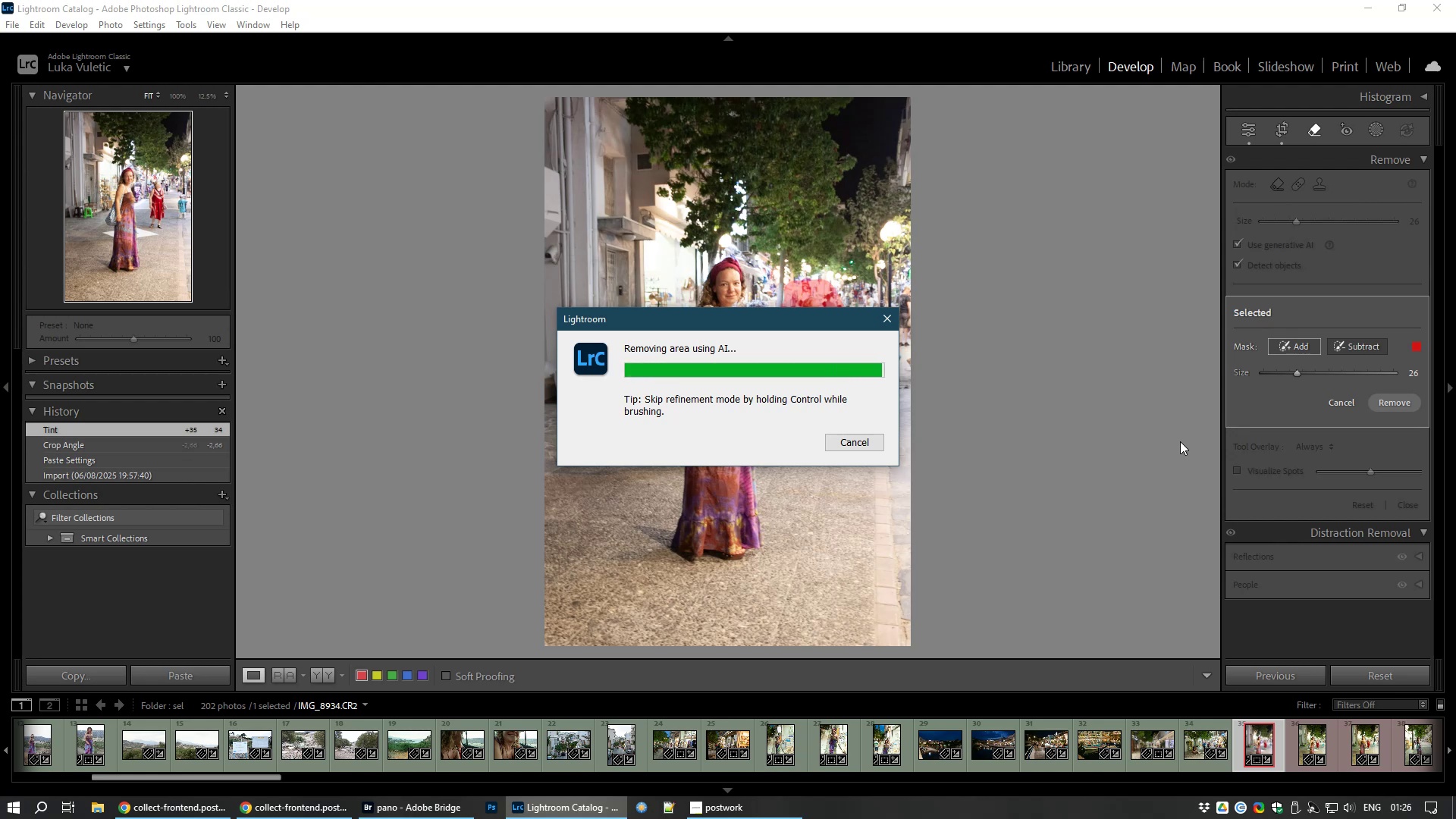 
wait(18.93)
 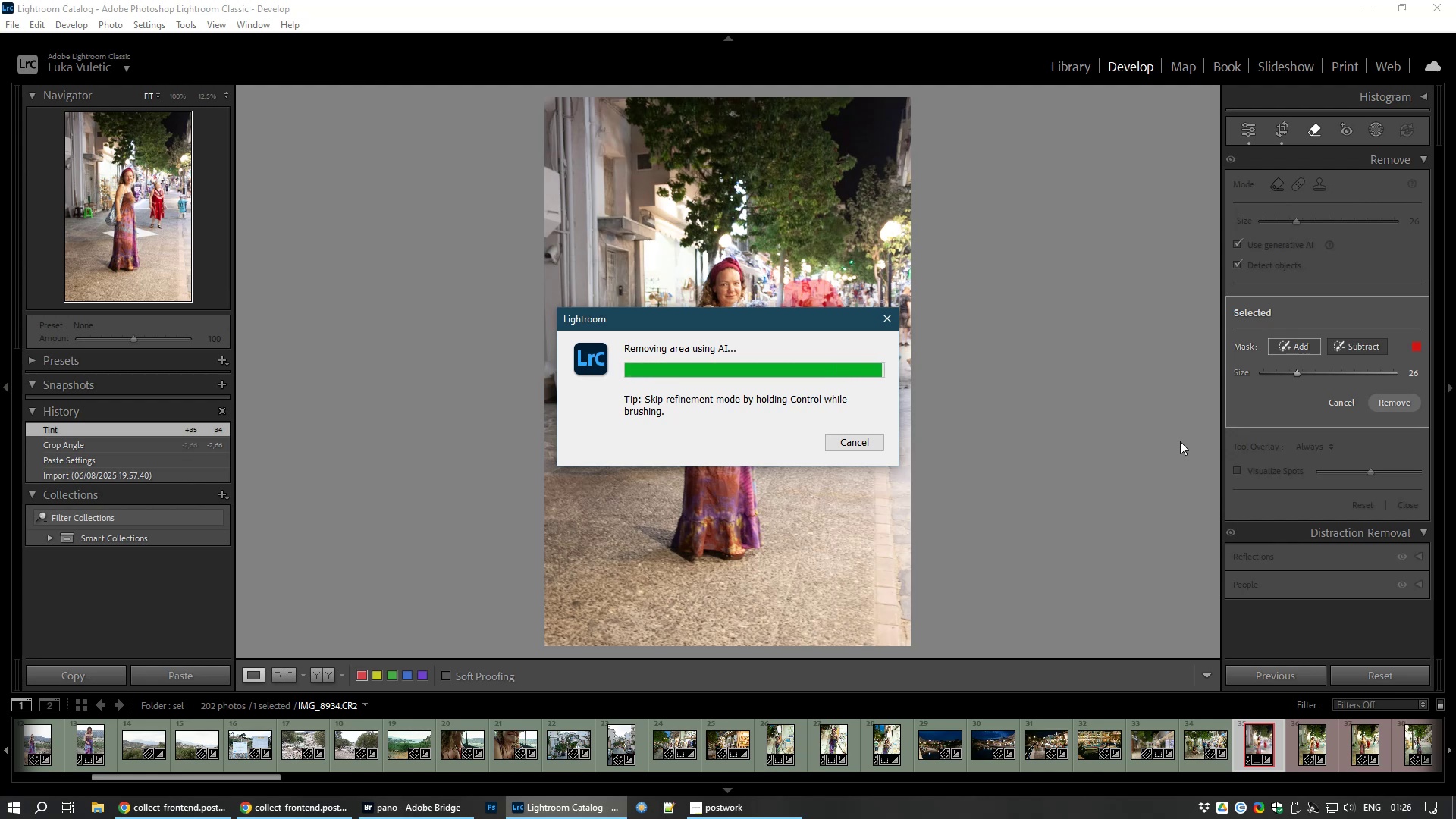 
left_click([1359, 390])
 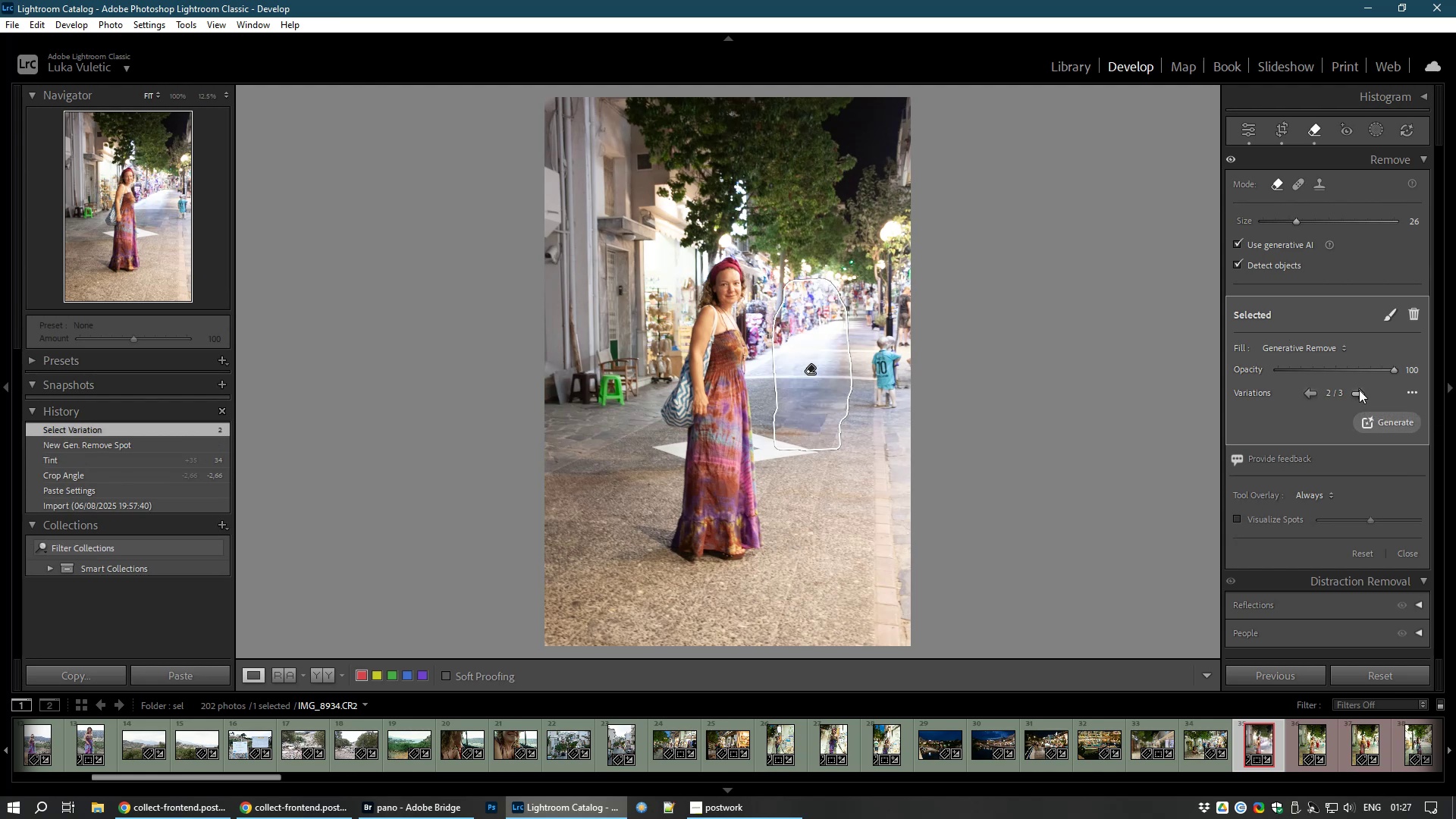 
left_click([1359, 390])
 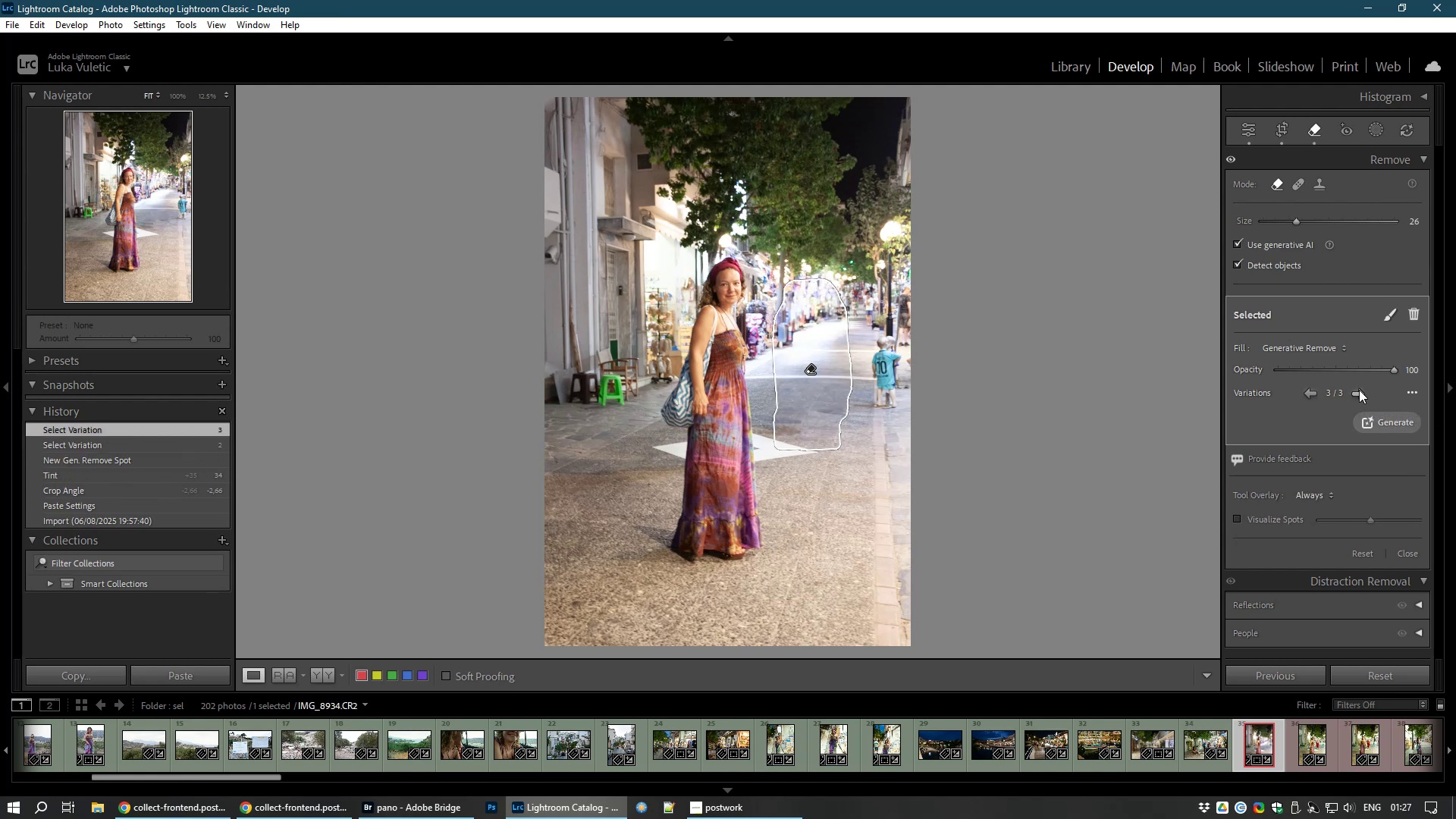 
left_click([1359, 390])
 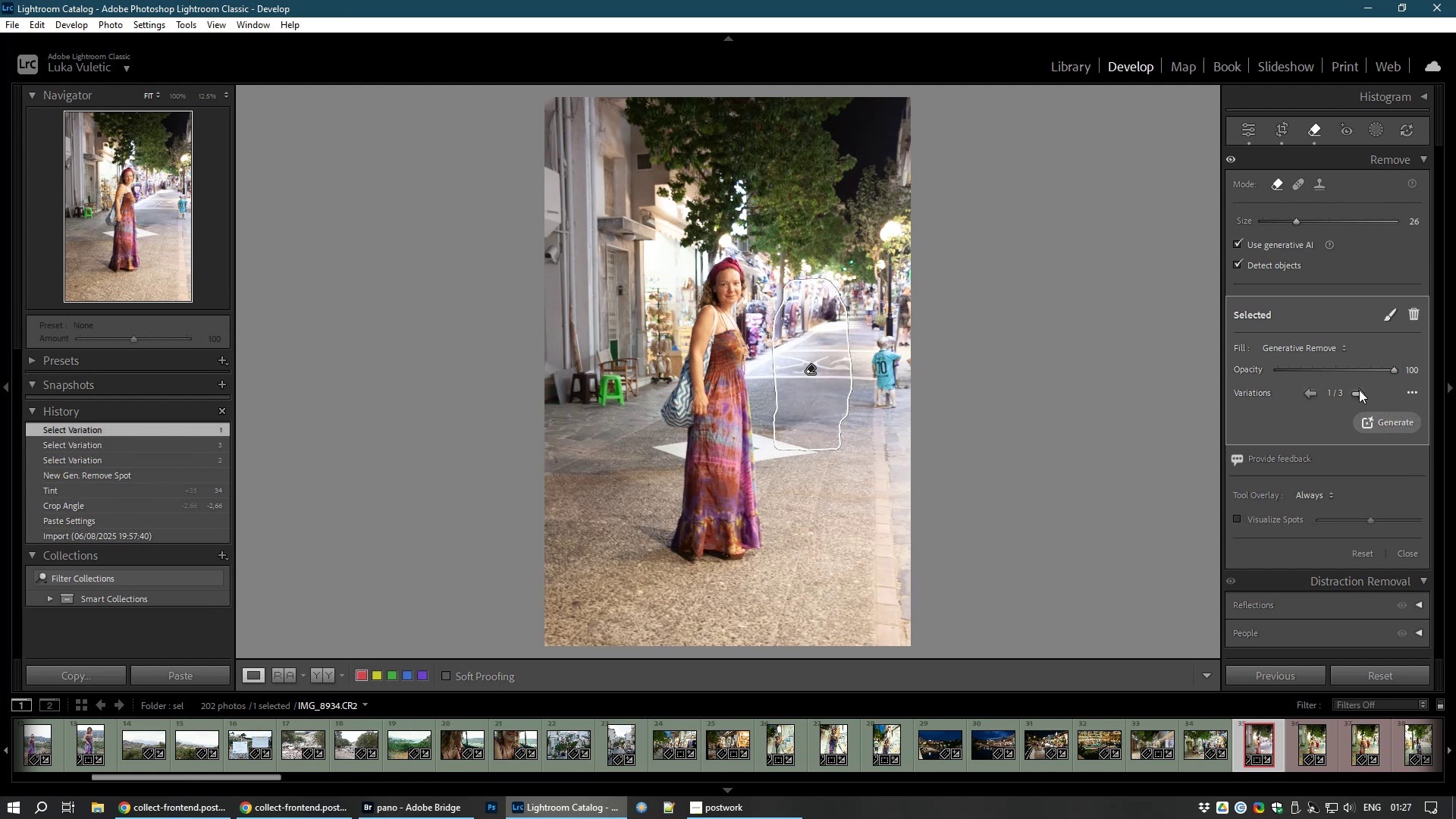 
left_click([1359, 390])
 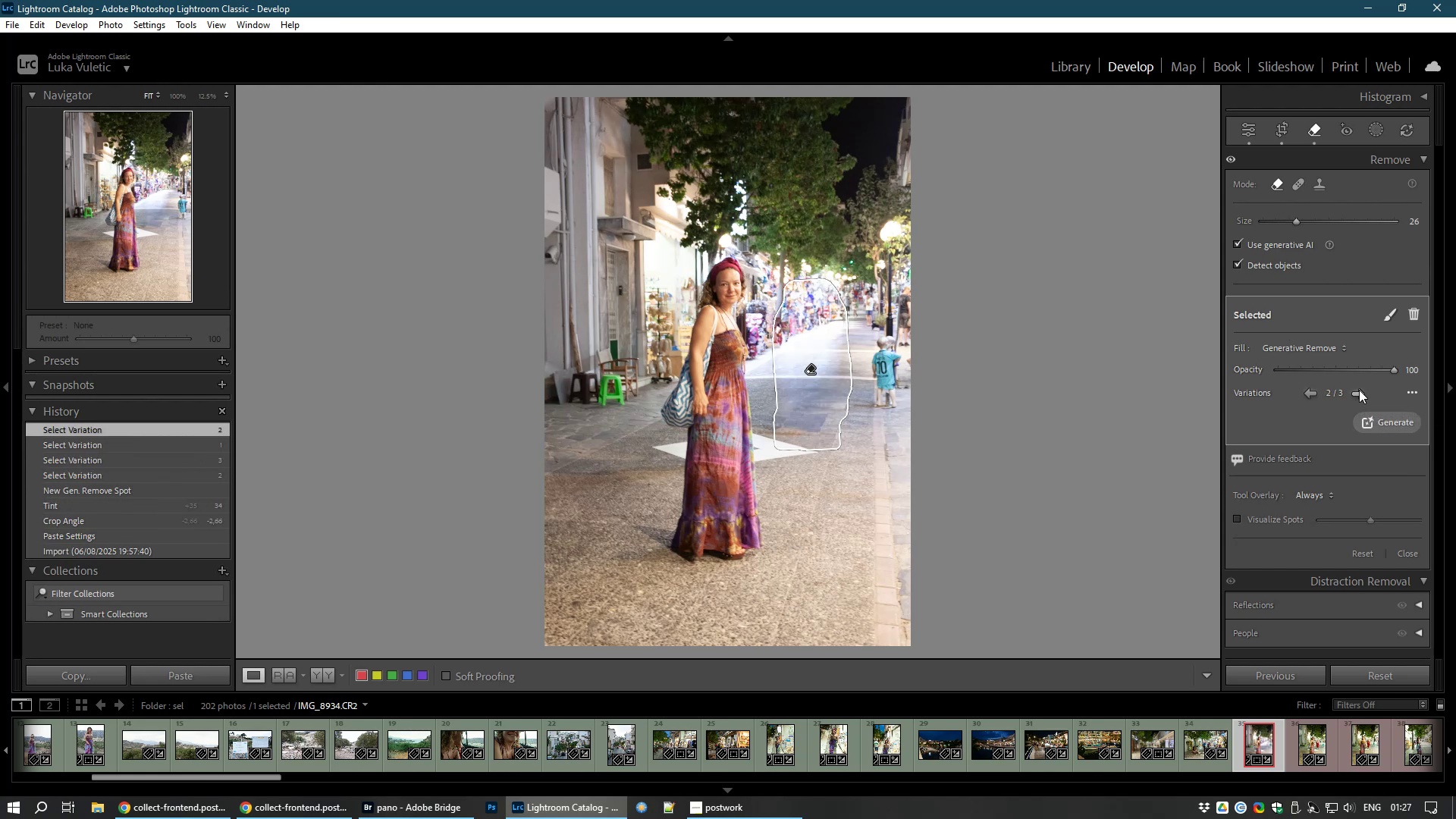 
left_click([1359, 390])
 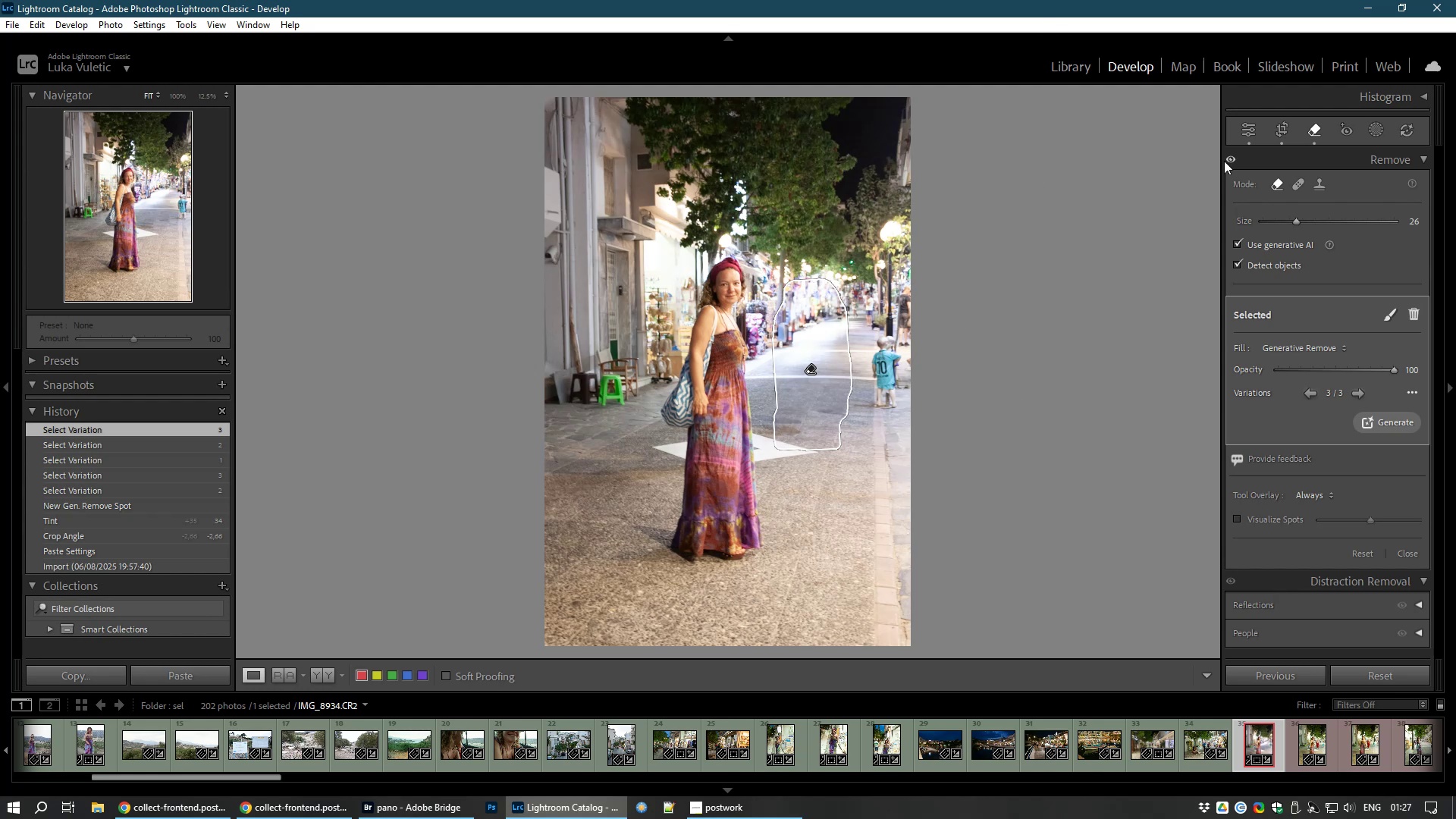 
left_click([1247, 121])
 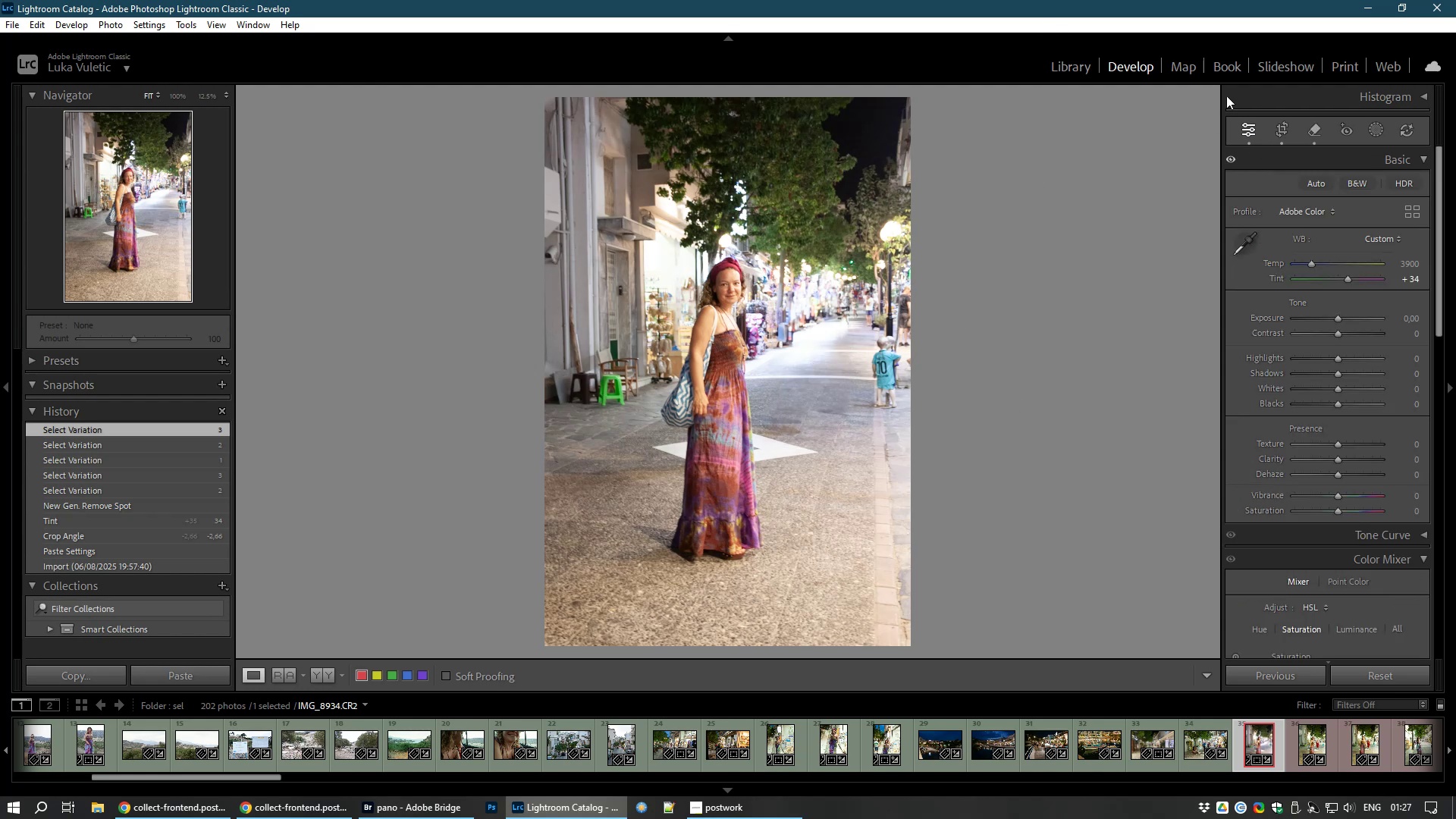 
wait(6.2)
 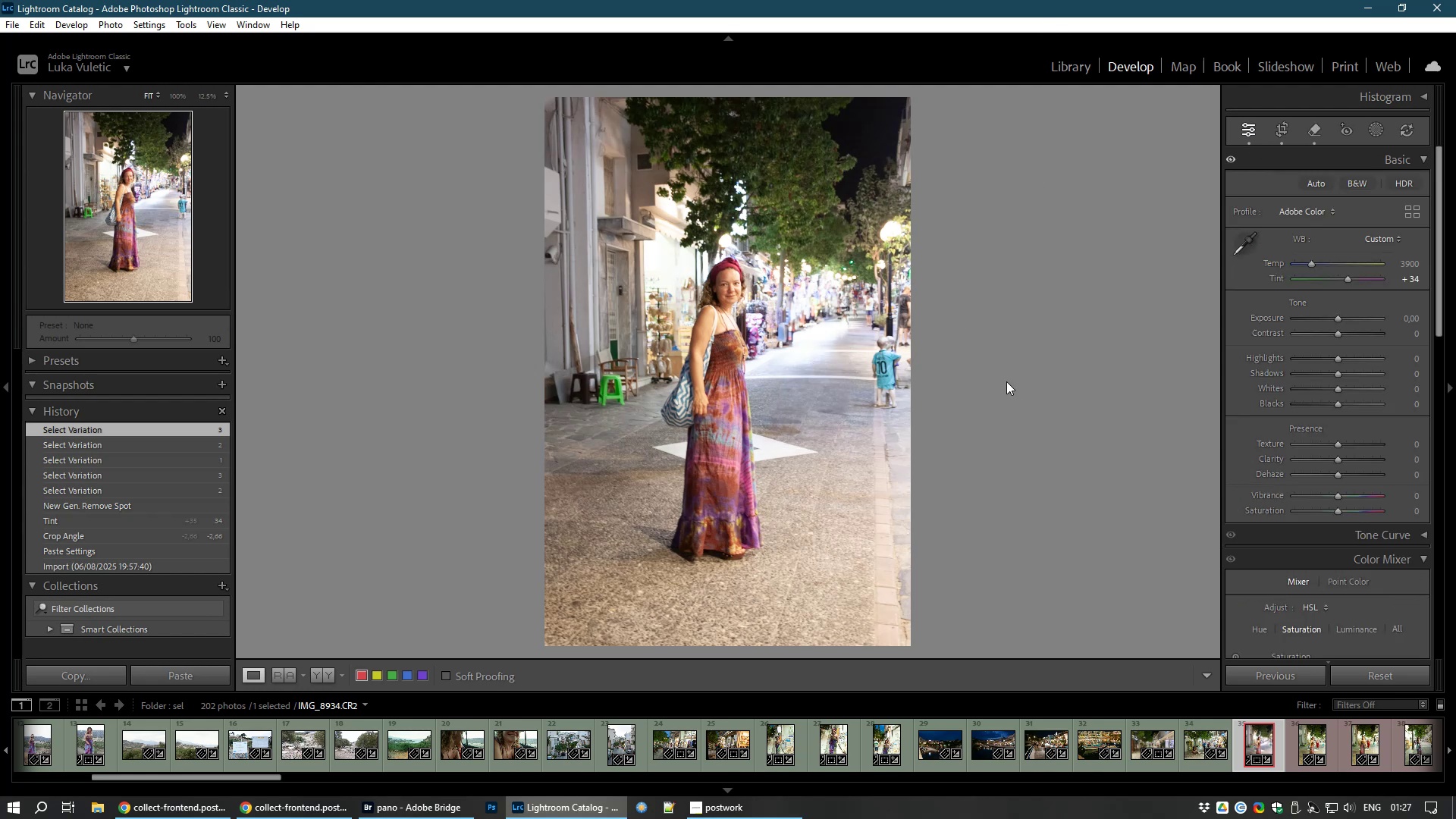 
left_click([1283, 130])
 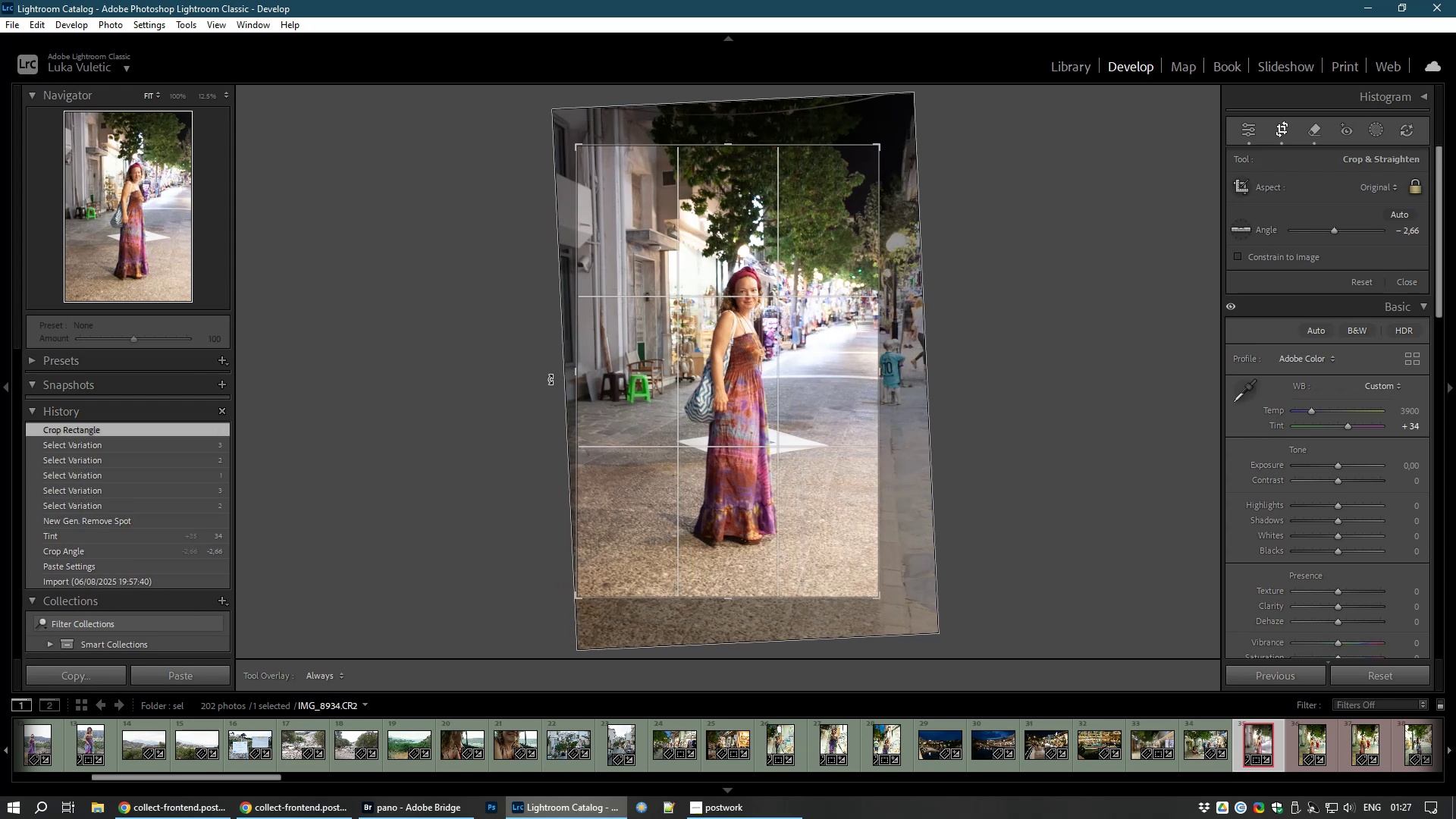 
wait(10.22)
 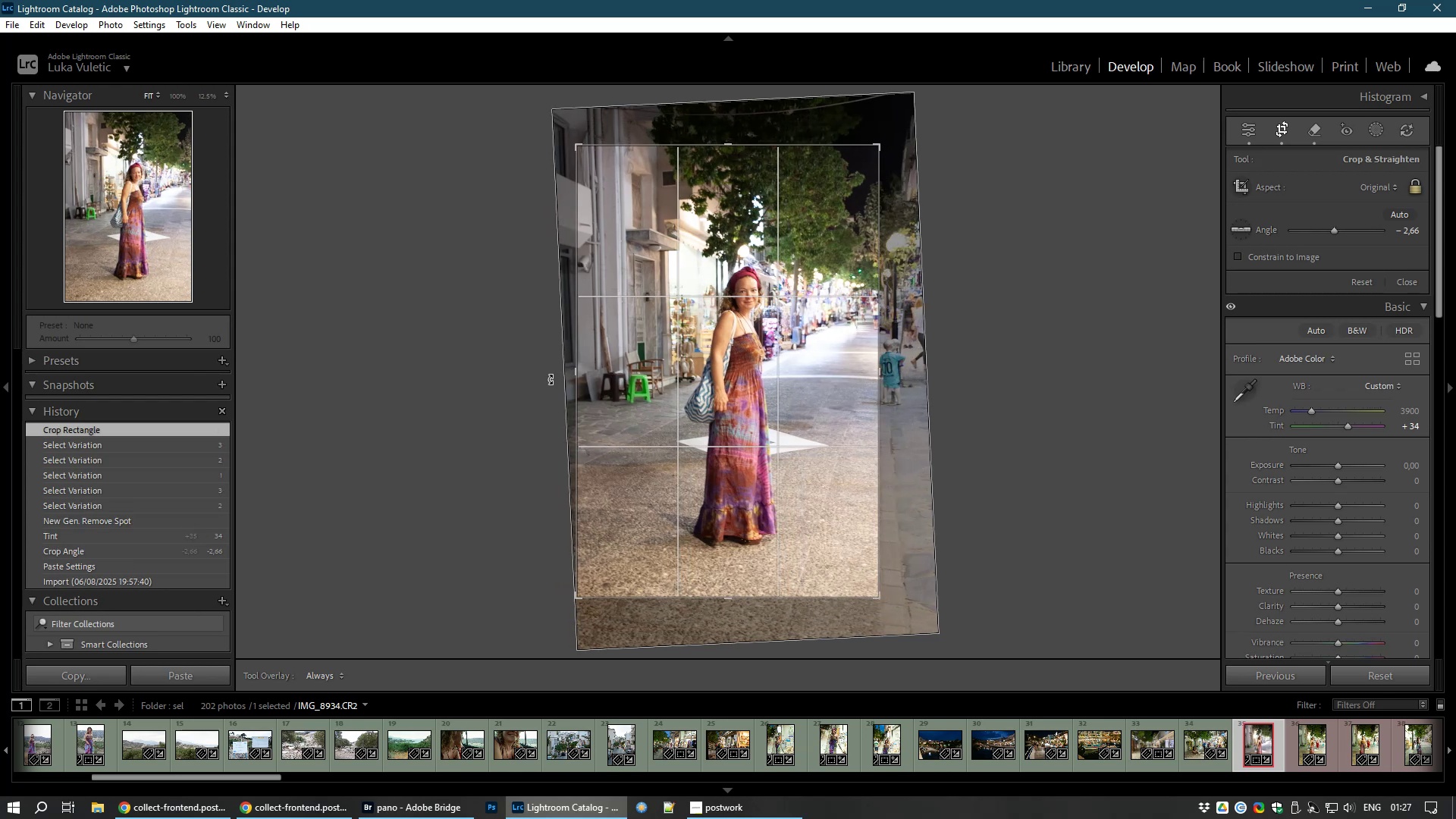 
double_click([688, 378])
 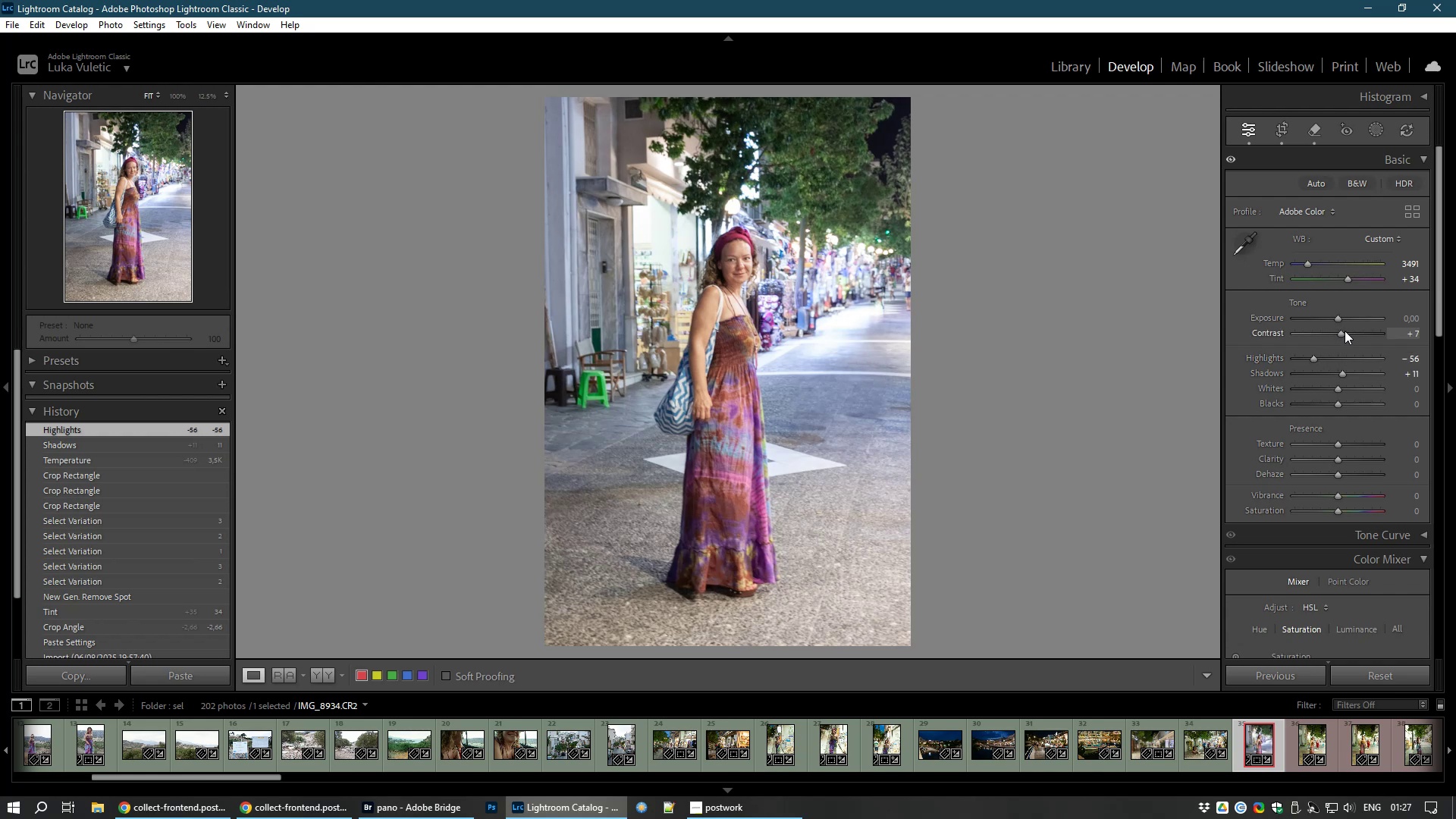 
wait(28.0)
 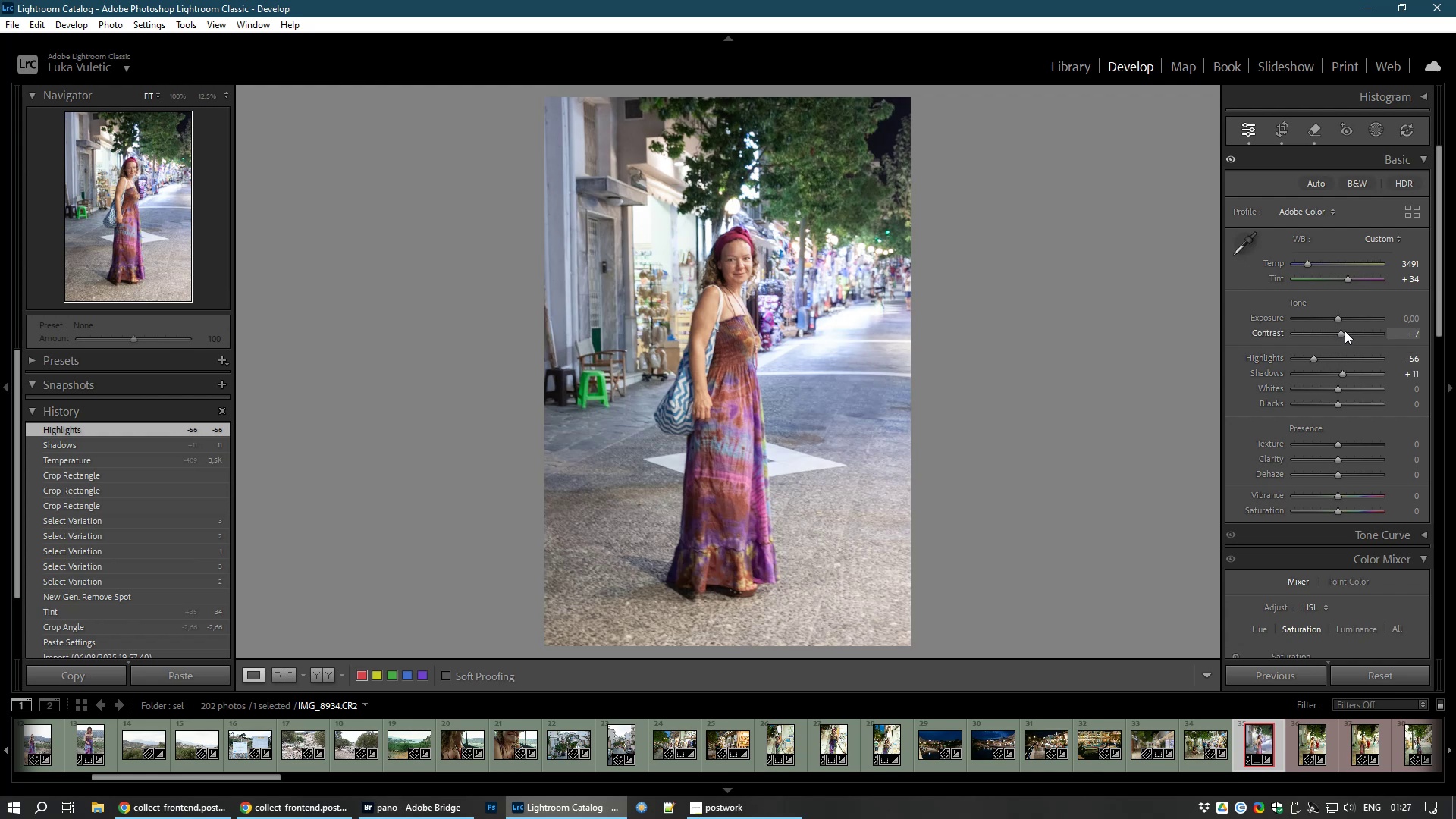 
left_click([732, 278])
 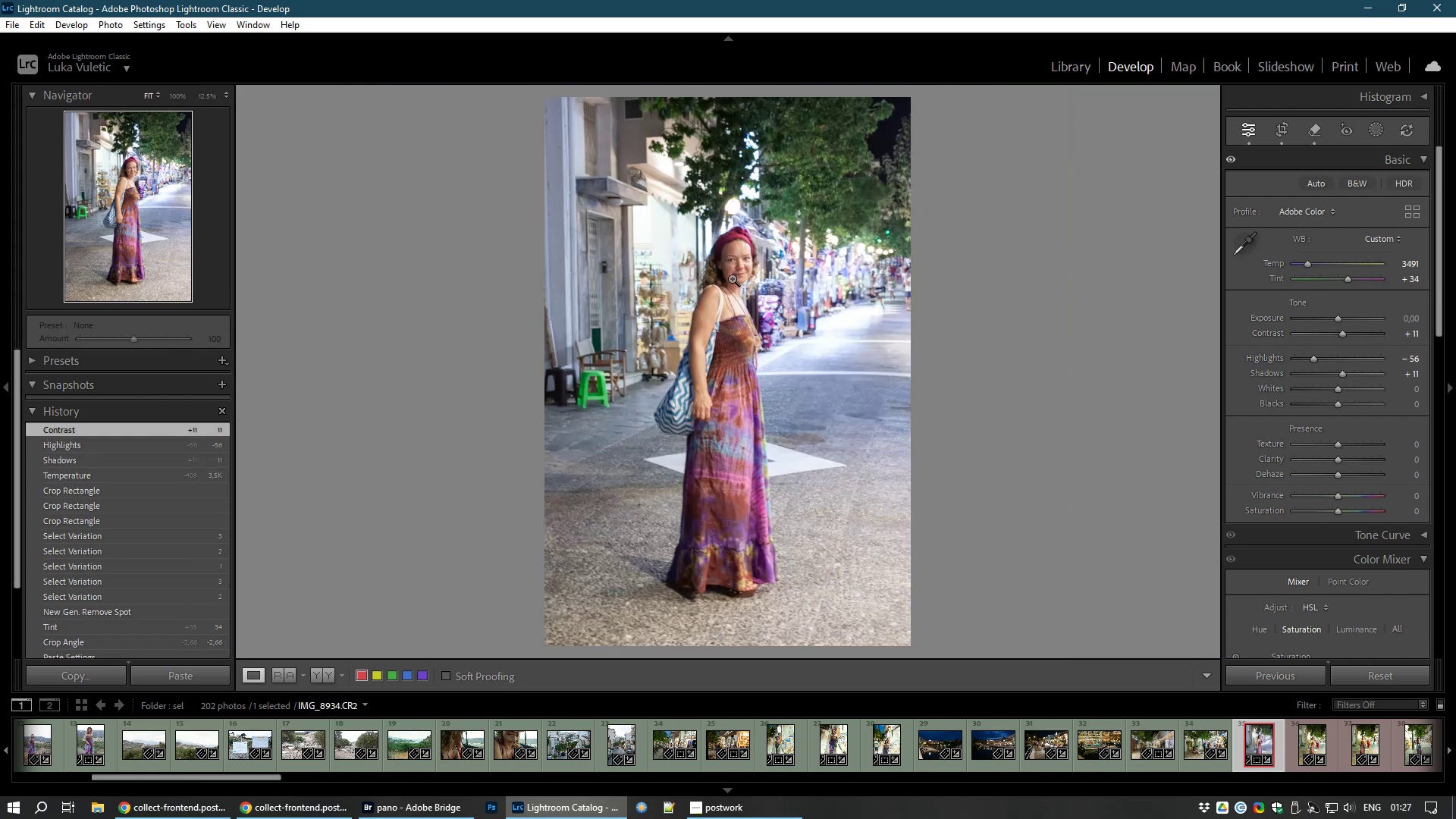 
key(8)
 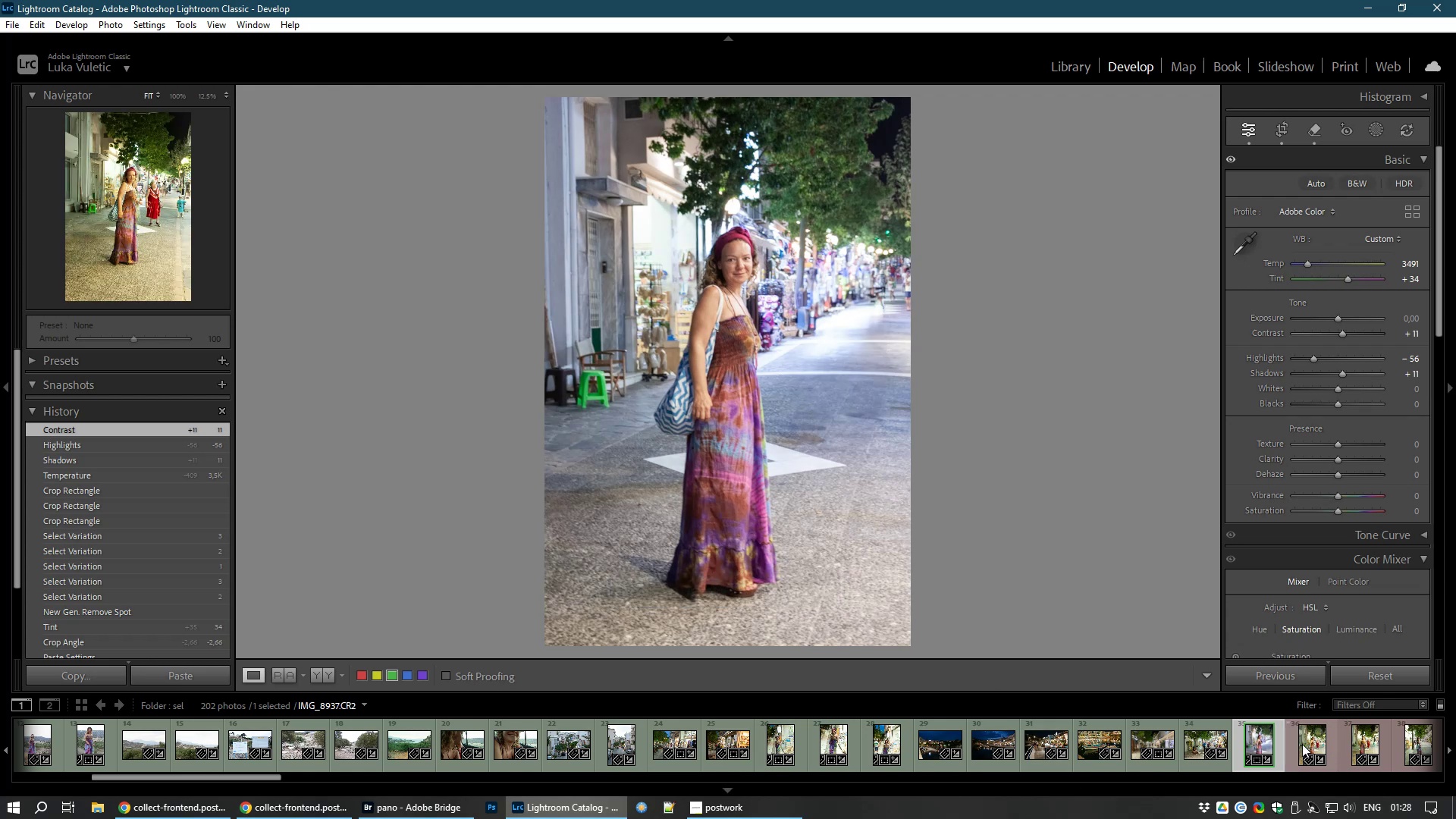 
hold_key(key=ControlLeft, duration=0.42)
 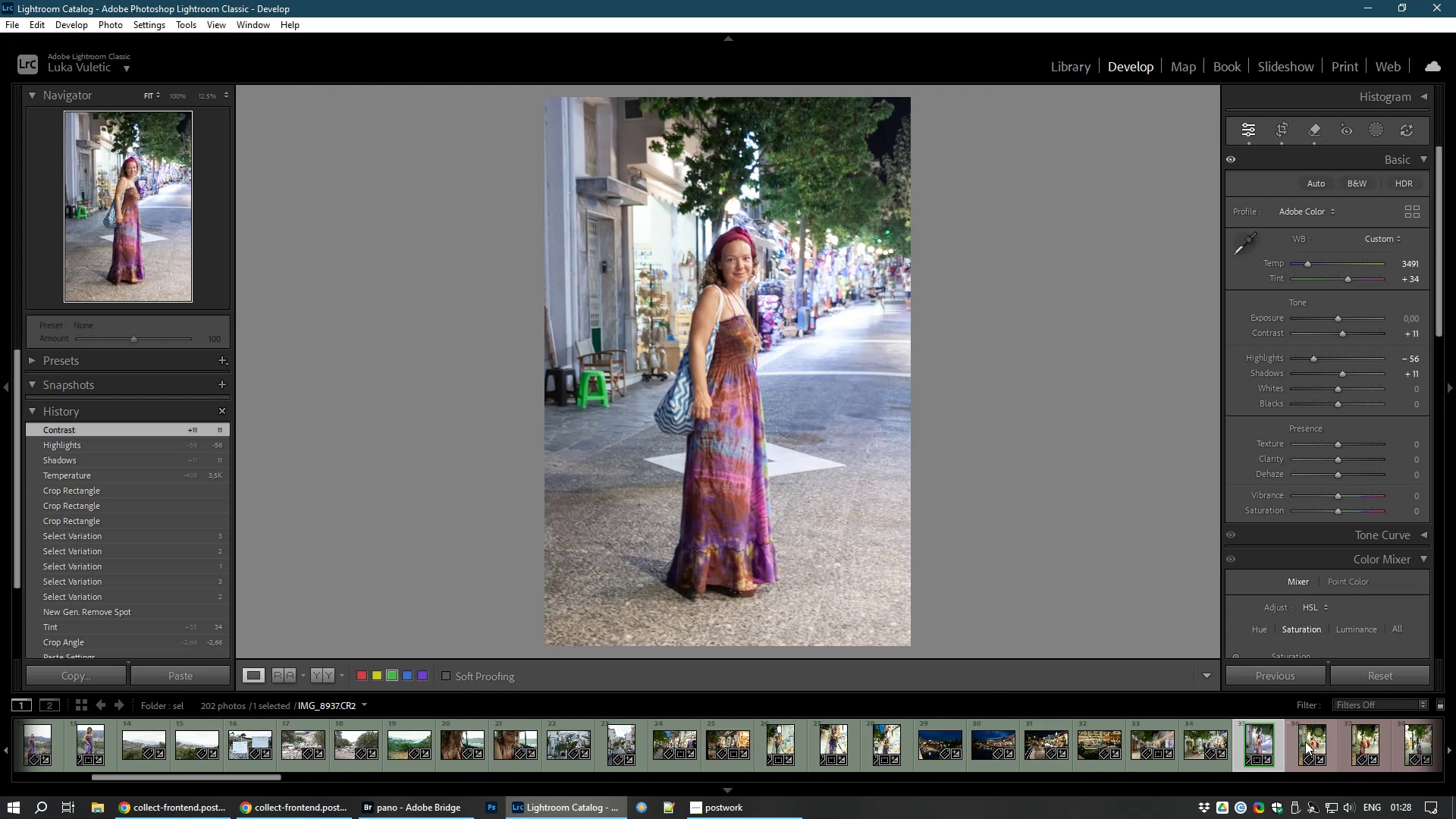 
right_click([1305, 742])
 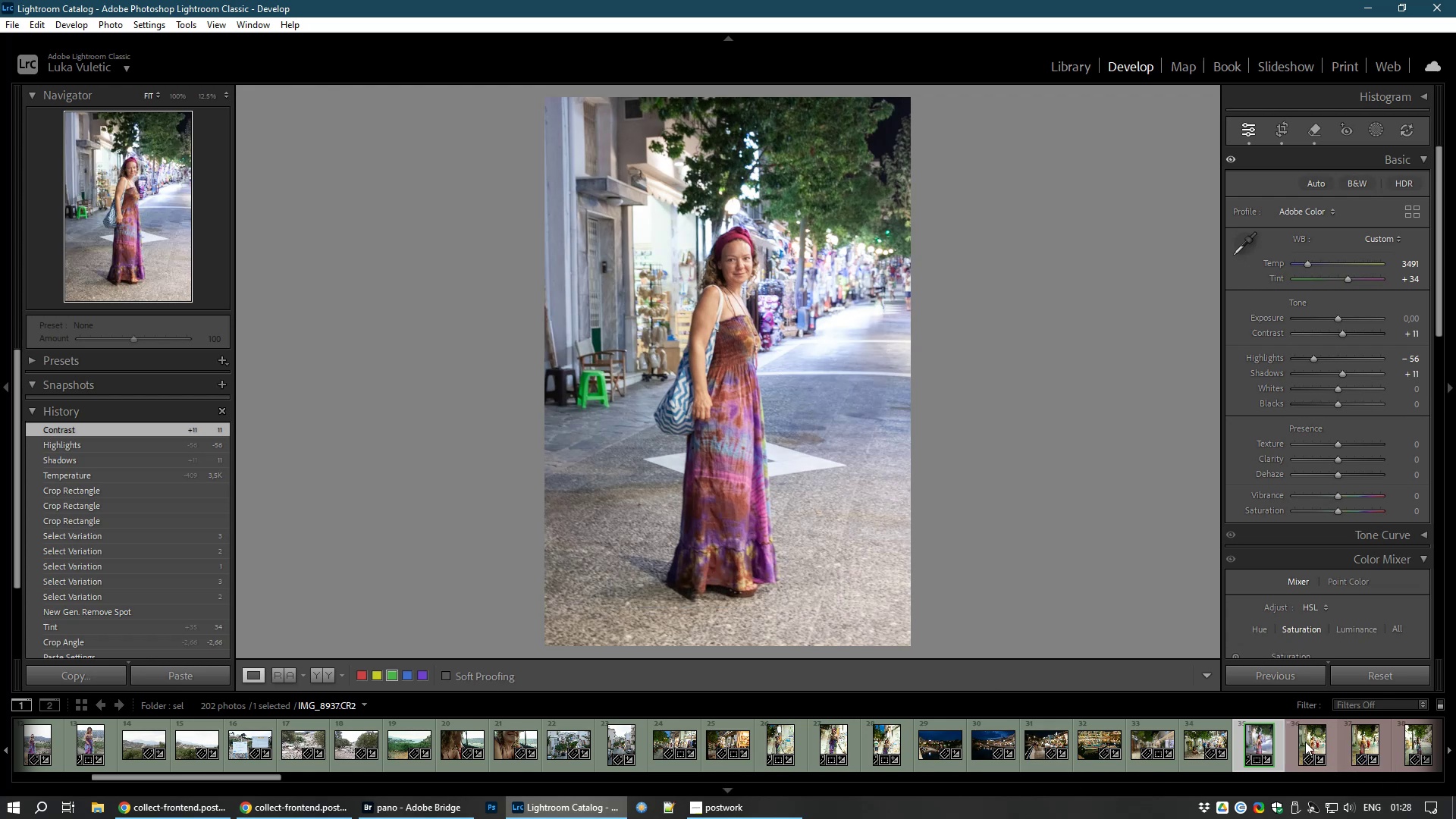 
left_click([1305, 742])
 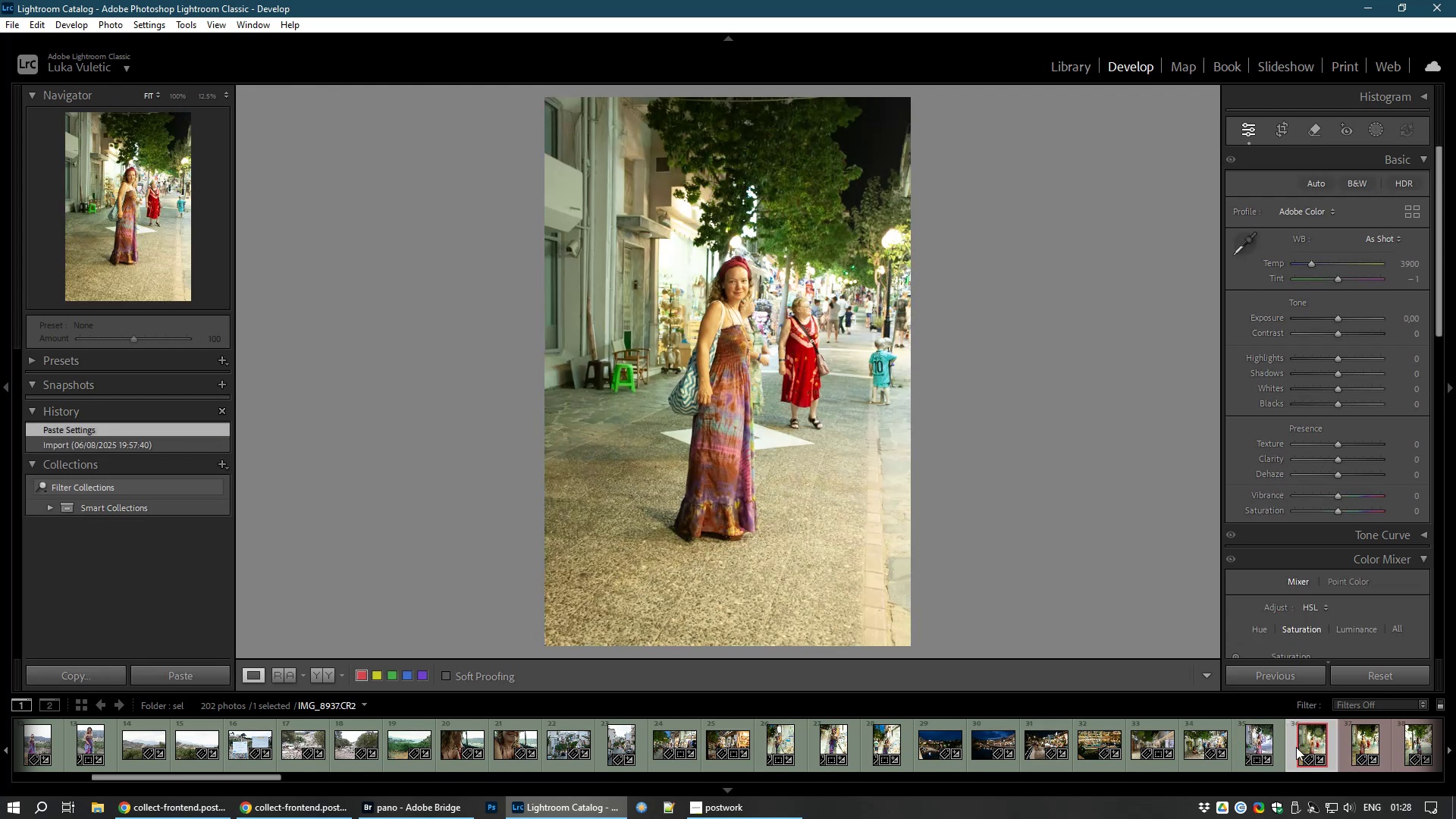 
left_click([1261, 742])
 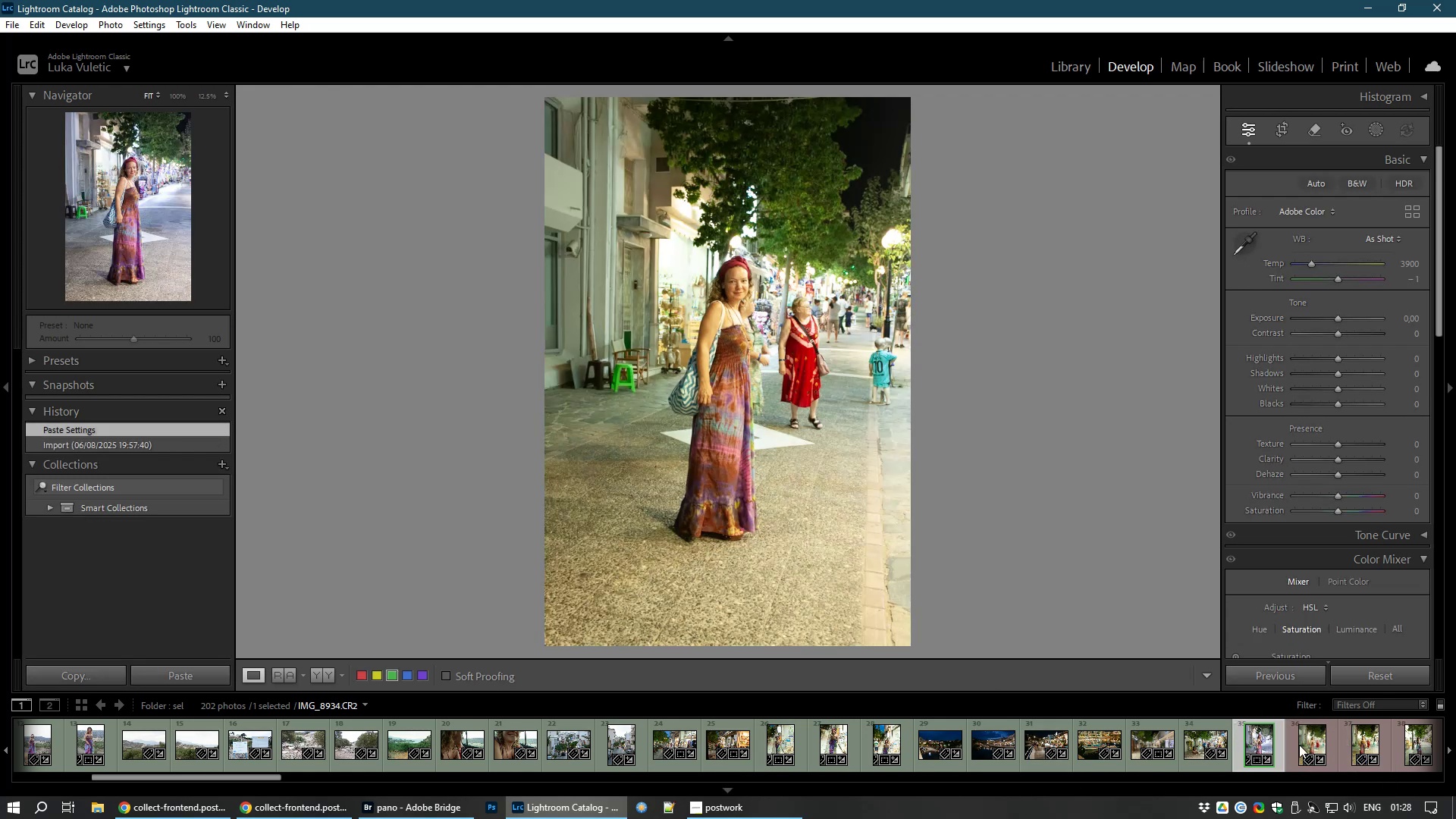 
hold_key(key=ControlLeft, duration=1.53)
left_click([1310, 742])
 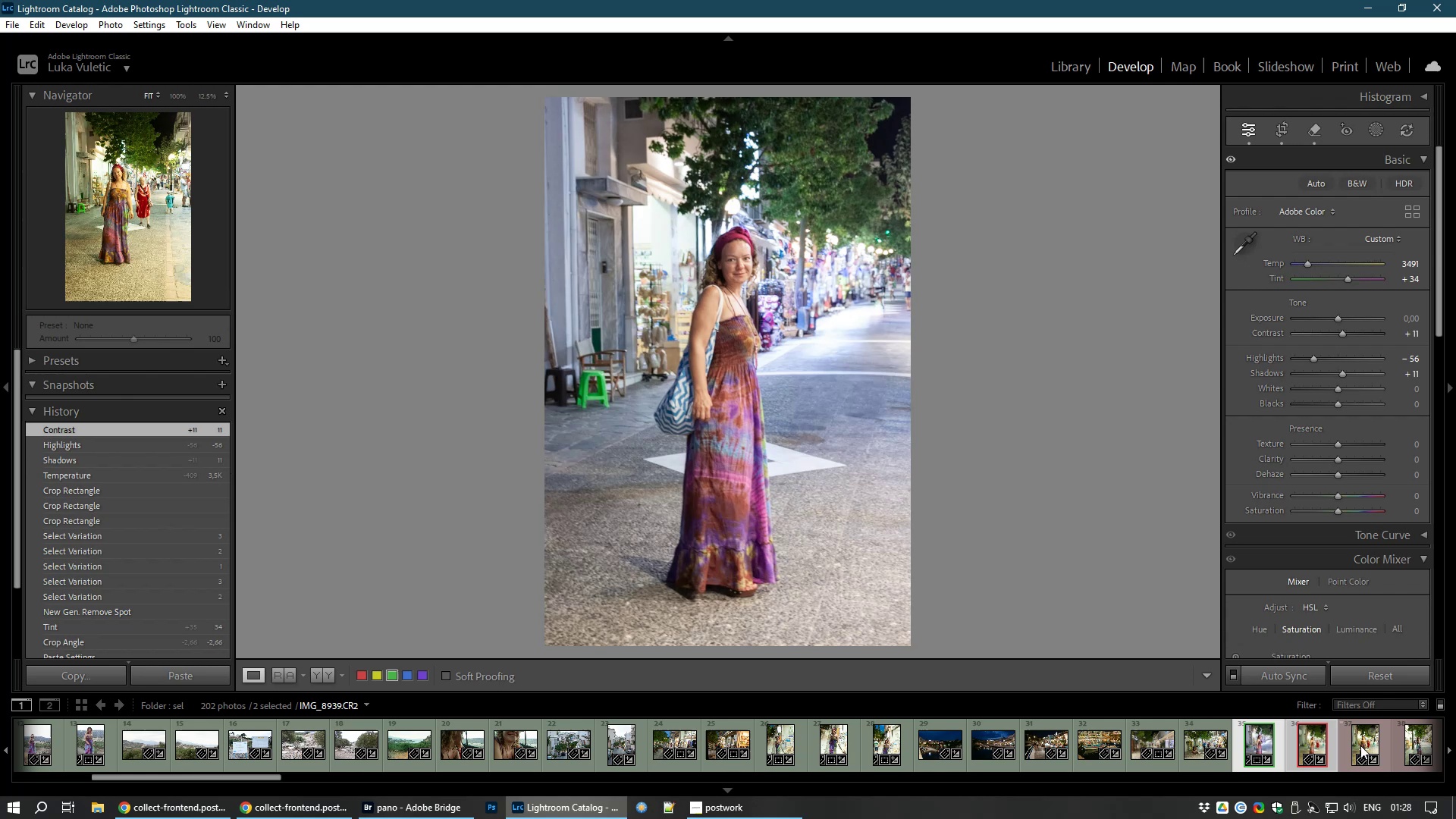 
left_click([1360, 745])
 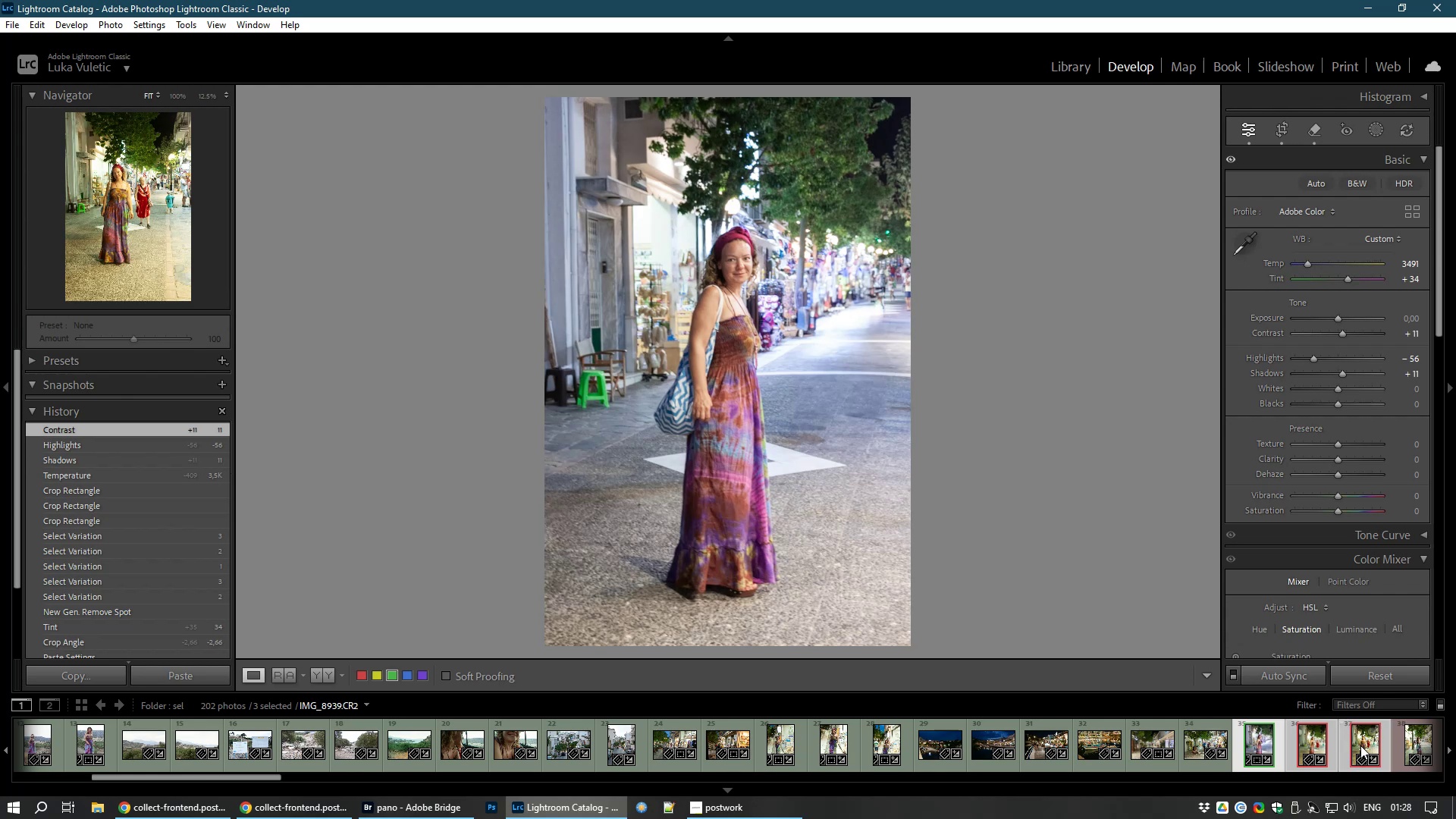 
hold_key(key=ControlLeft, duration=0.3)
 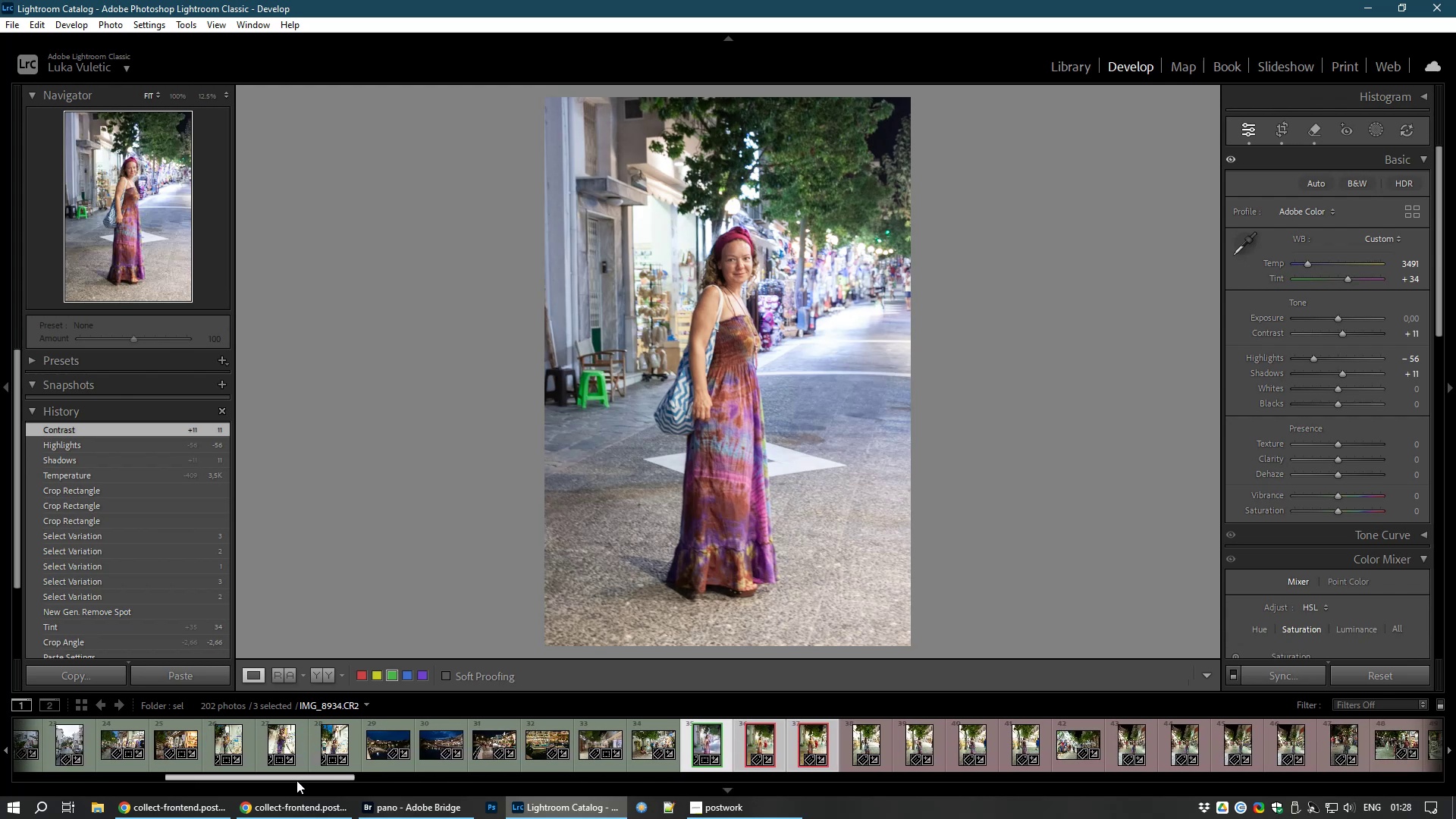 
wait(6.94)
 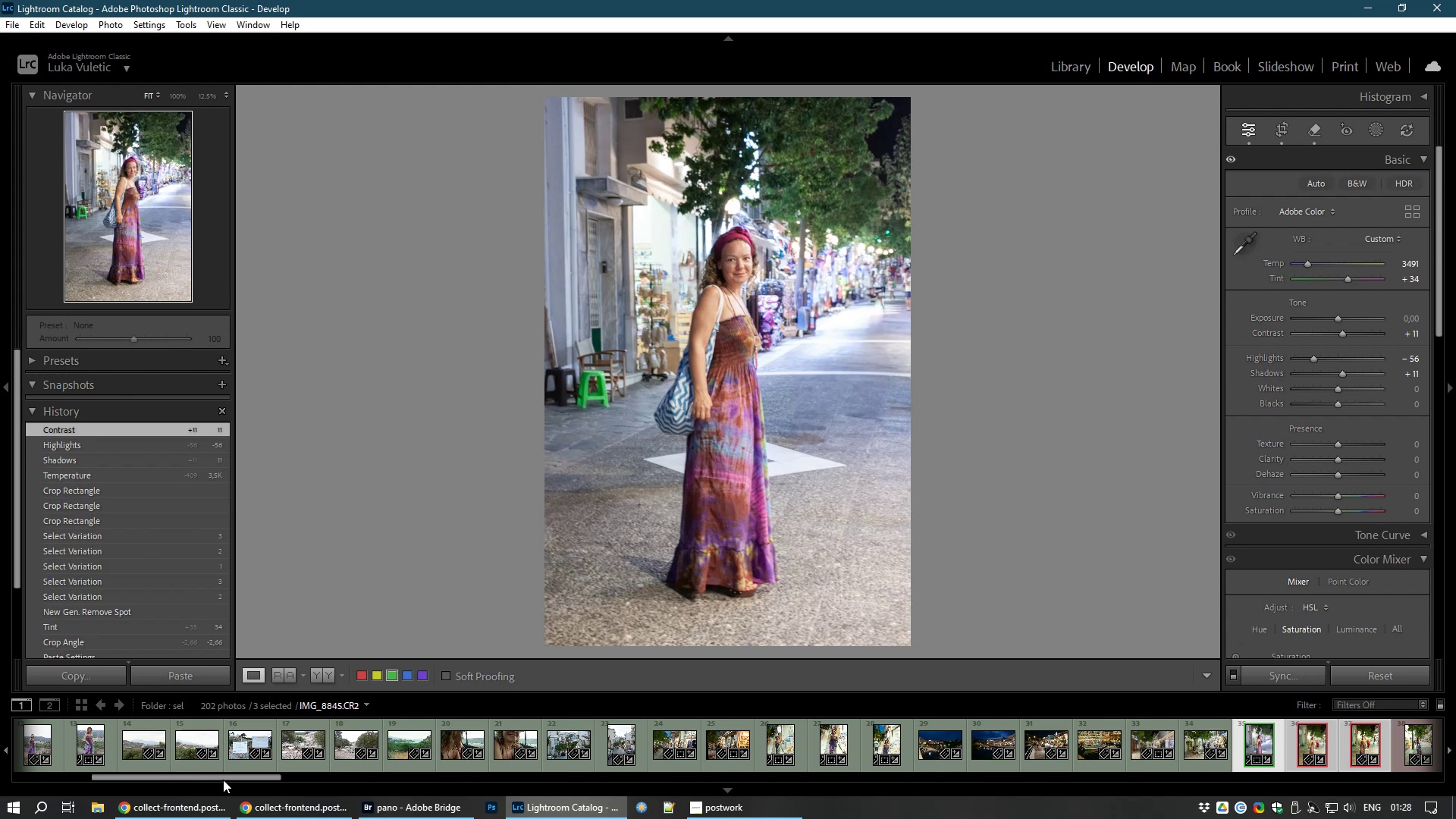 
hold_key(key=ControlLeft, duration=1.54)
 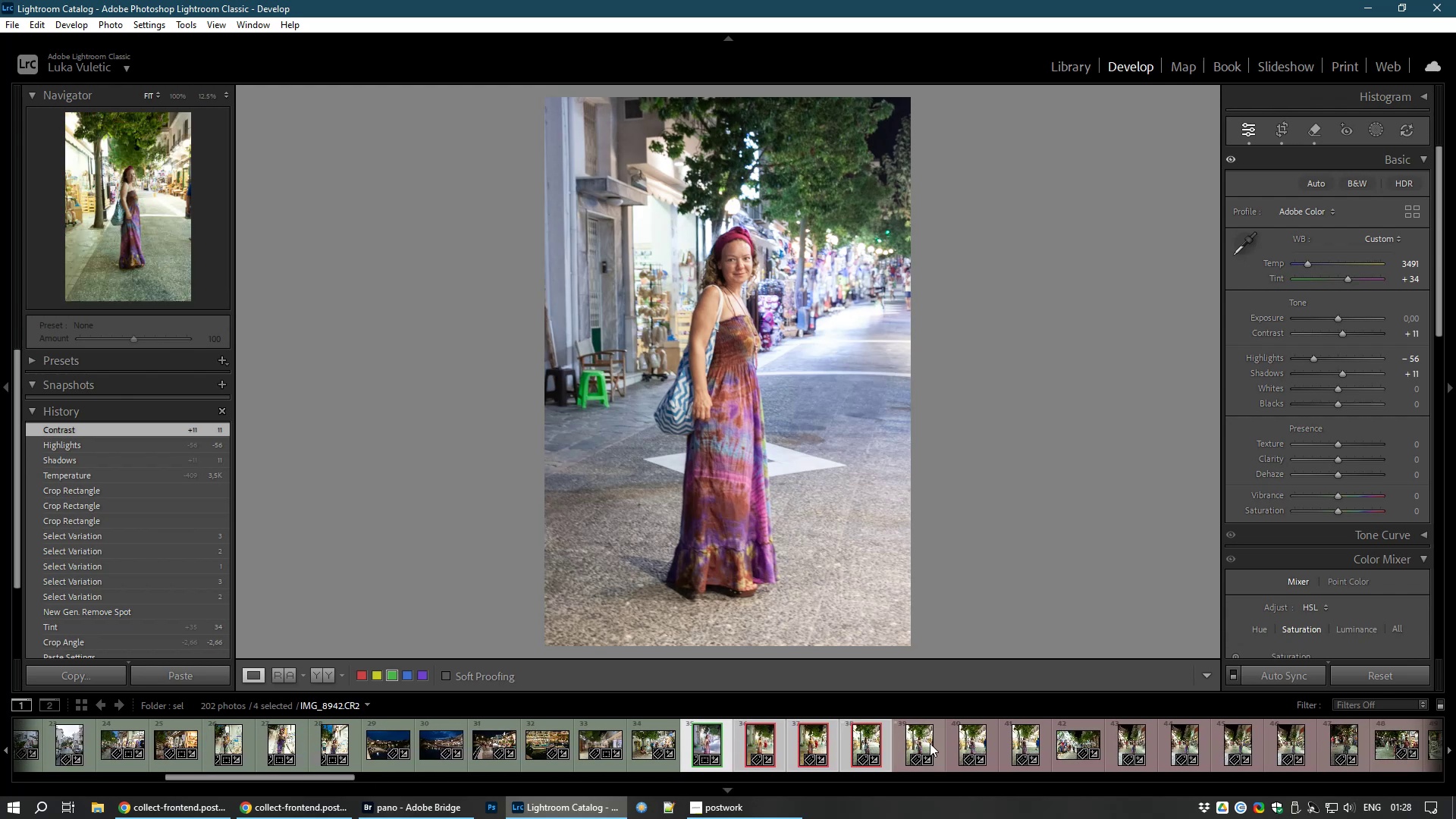 
hold_key(key=ControlLeft, duration=1.51)
left_click([868, 742])
 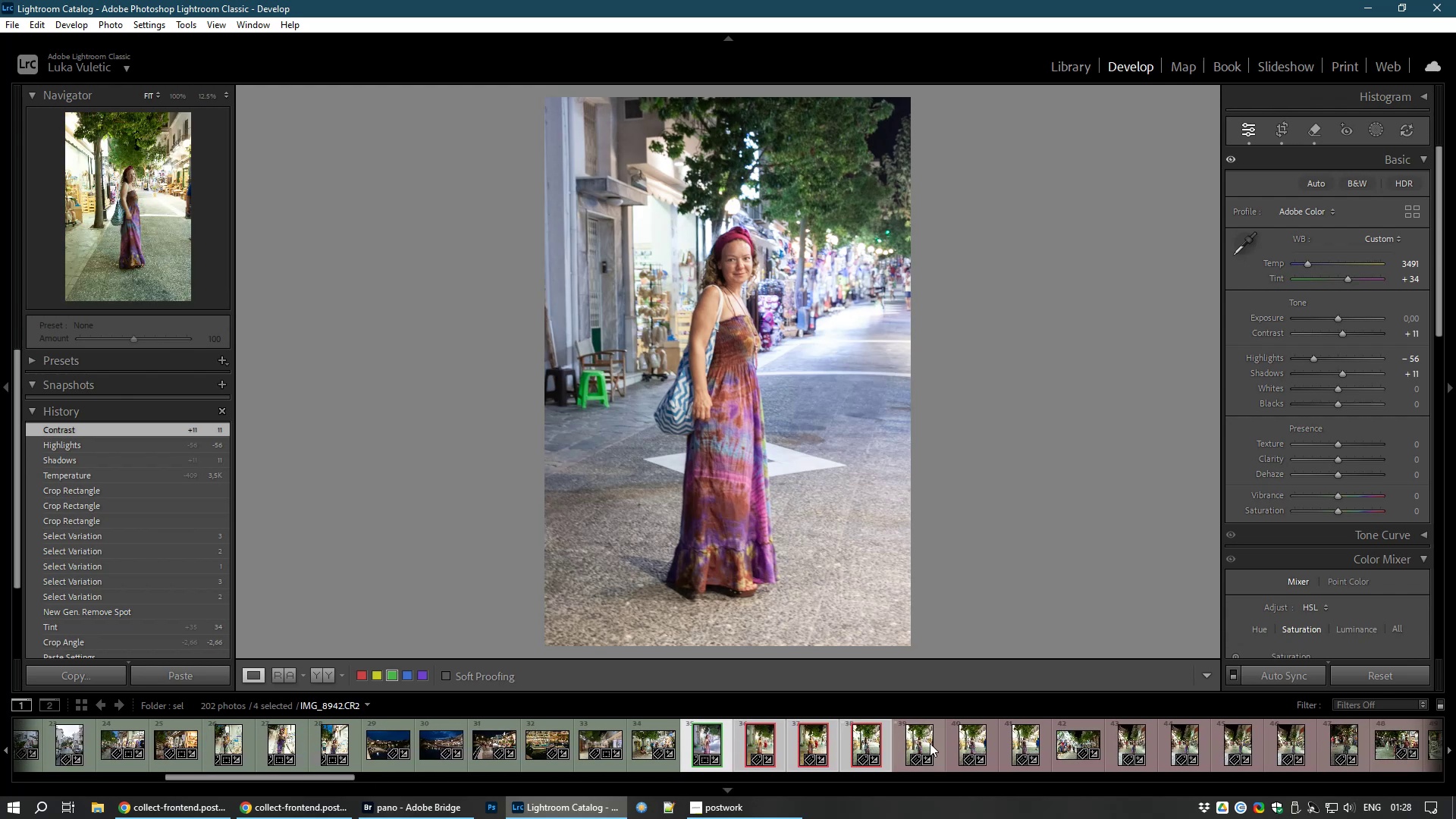 
left_click([930, 743])
 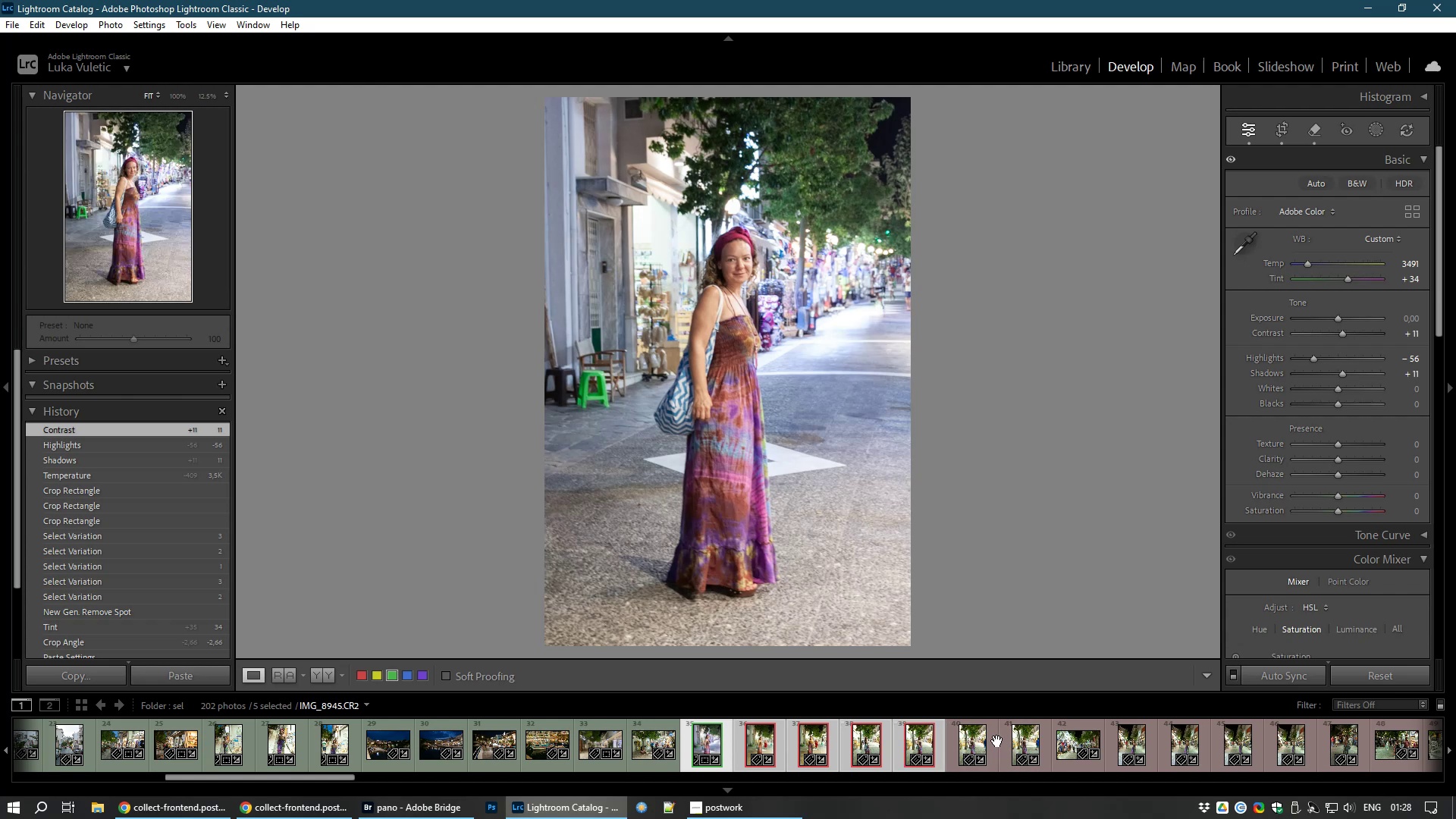 
hold_key(key=ControlLeft, duration=1.51)
left_click([974, 742])
 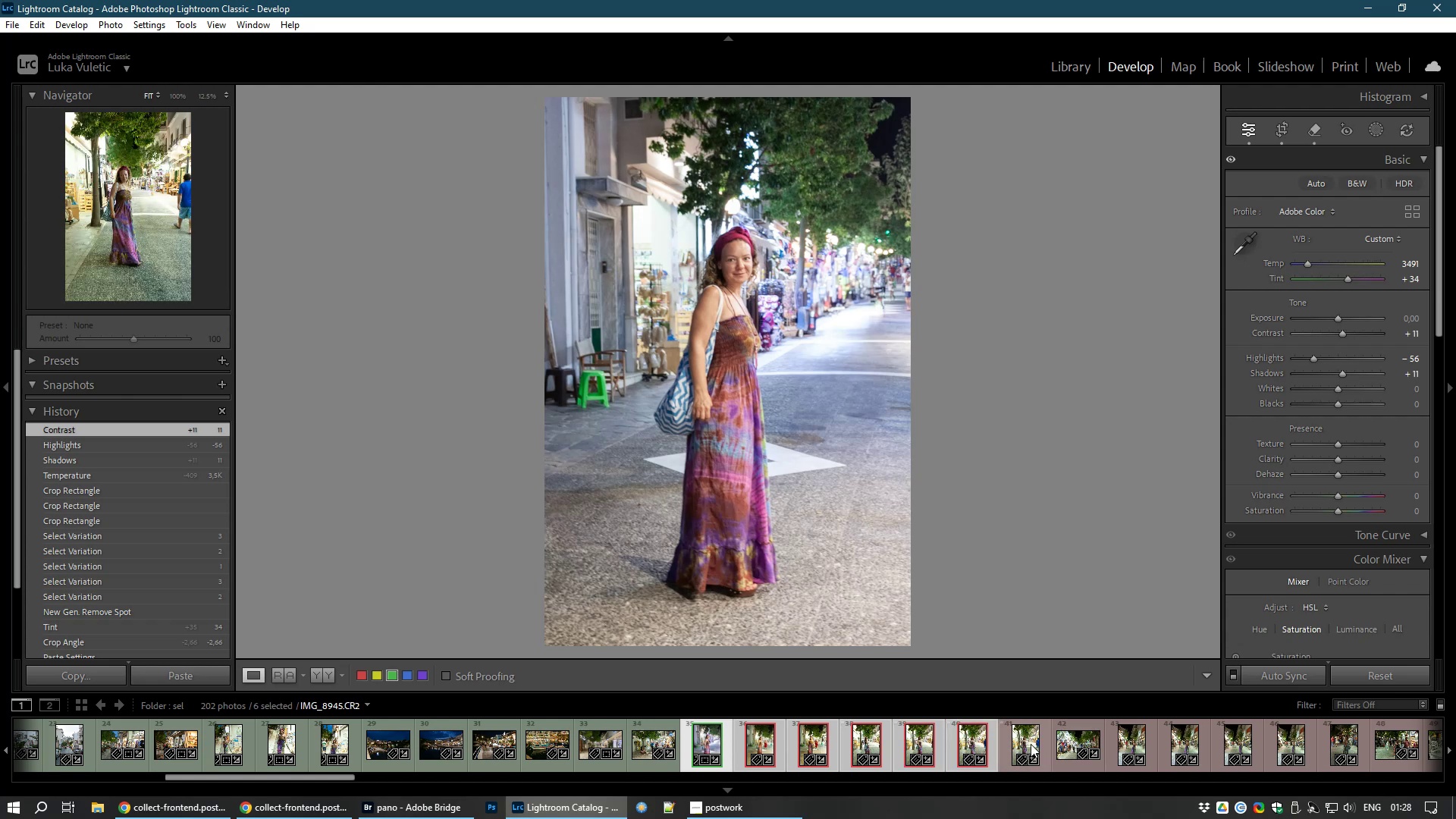 
left_click([1031, 744])
 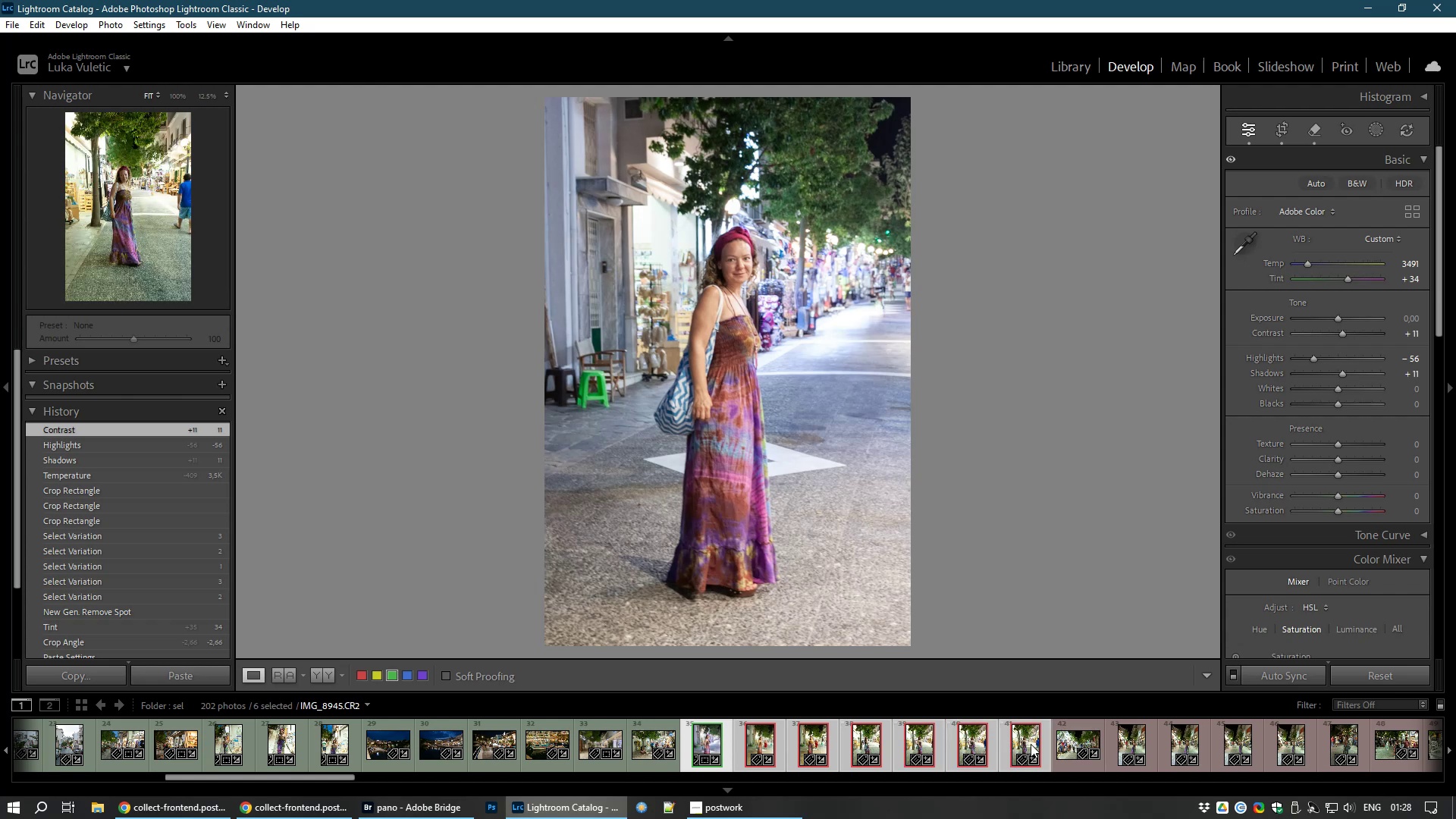 
key(Control+ControlLeft)
 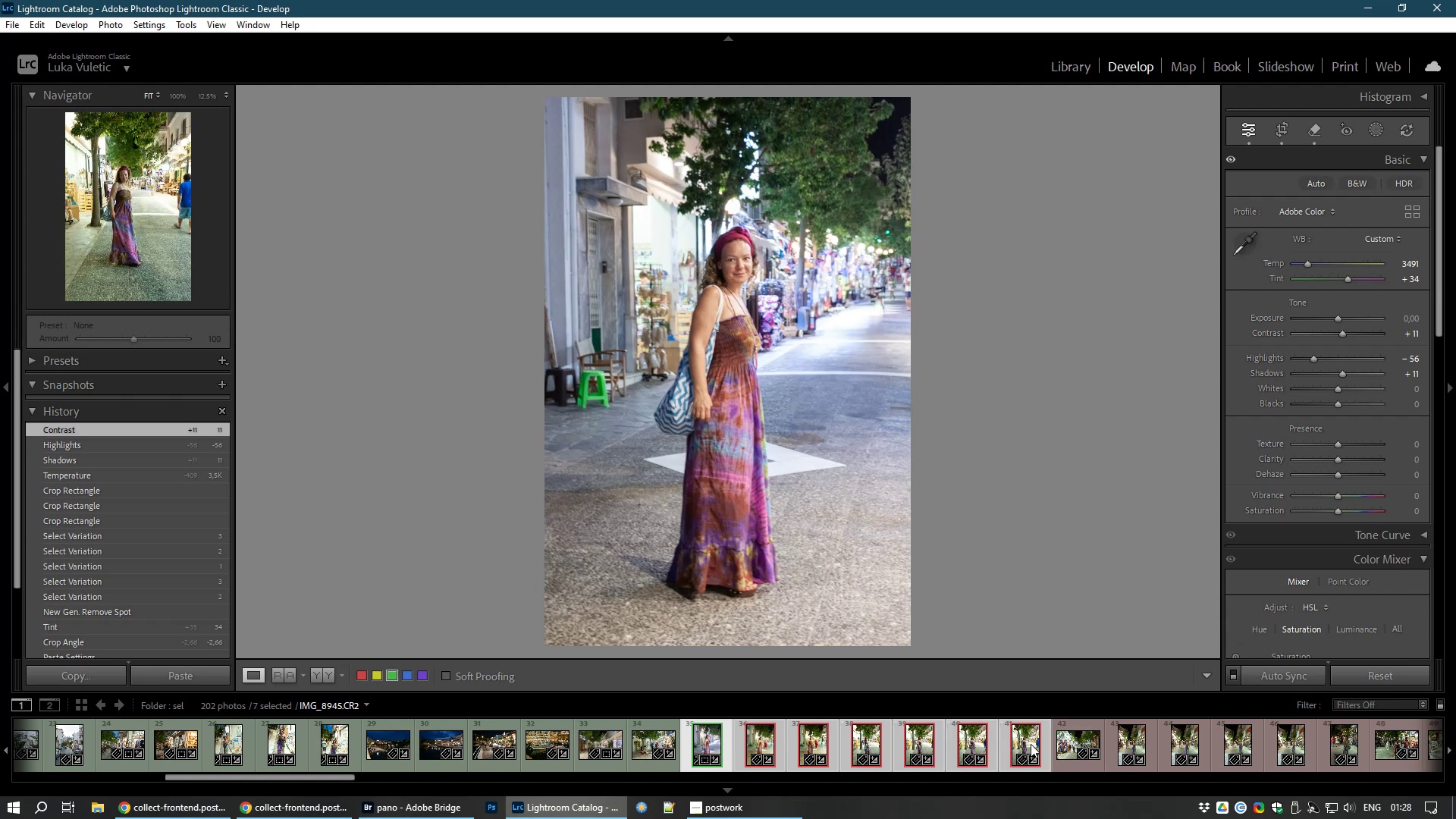 
key(Control+ControlLeft)
 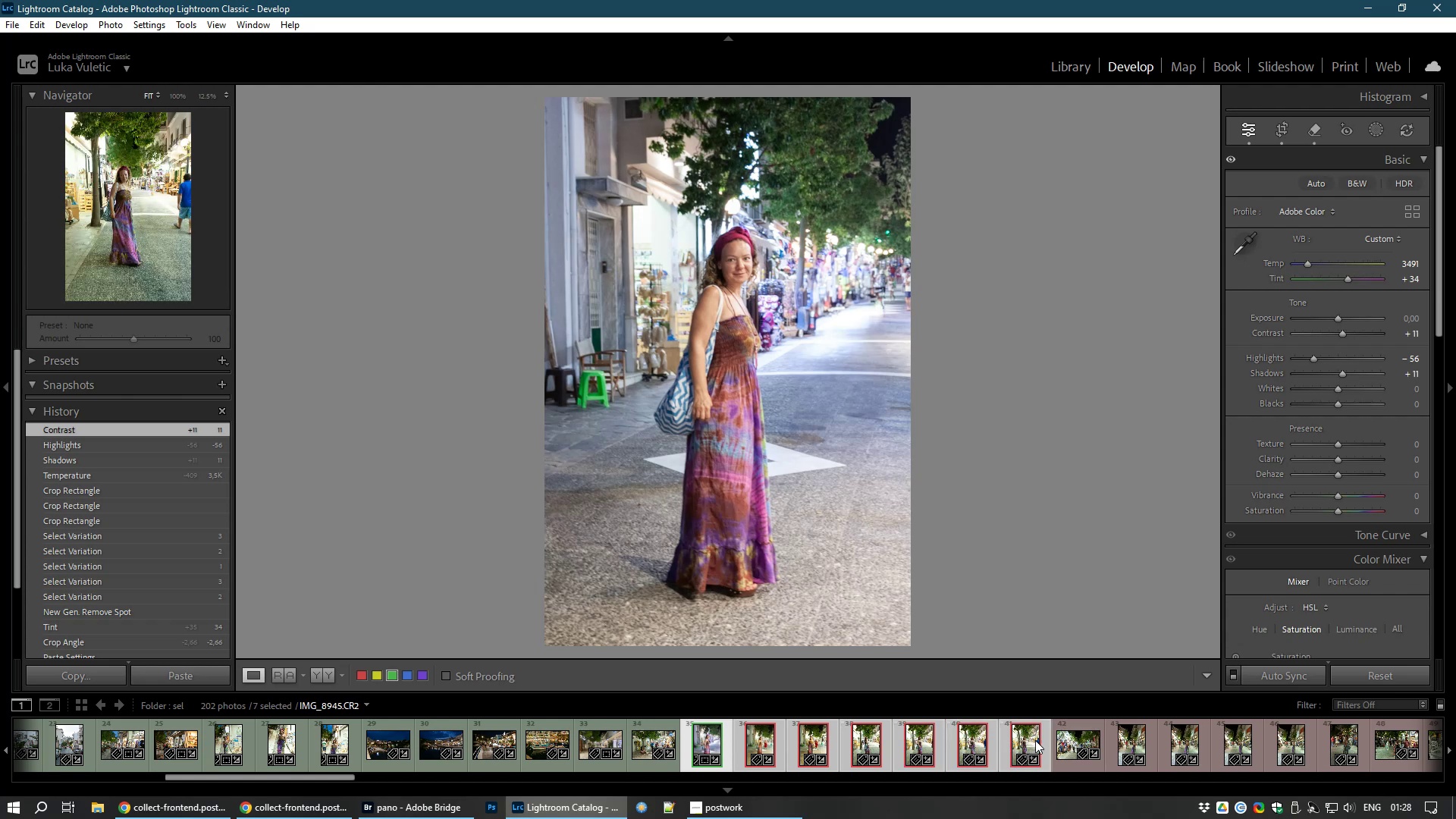 
key(Control+ControlLeft)
 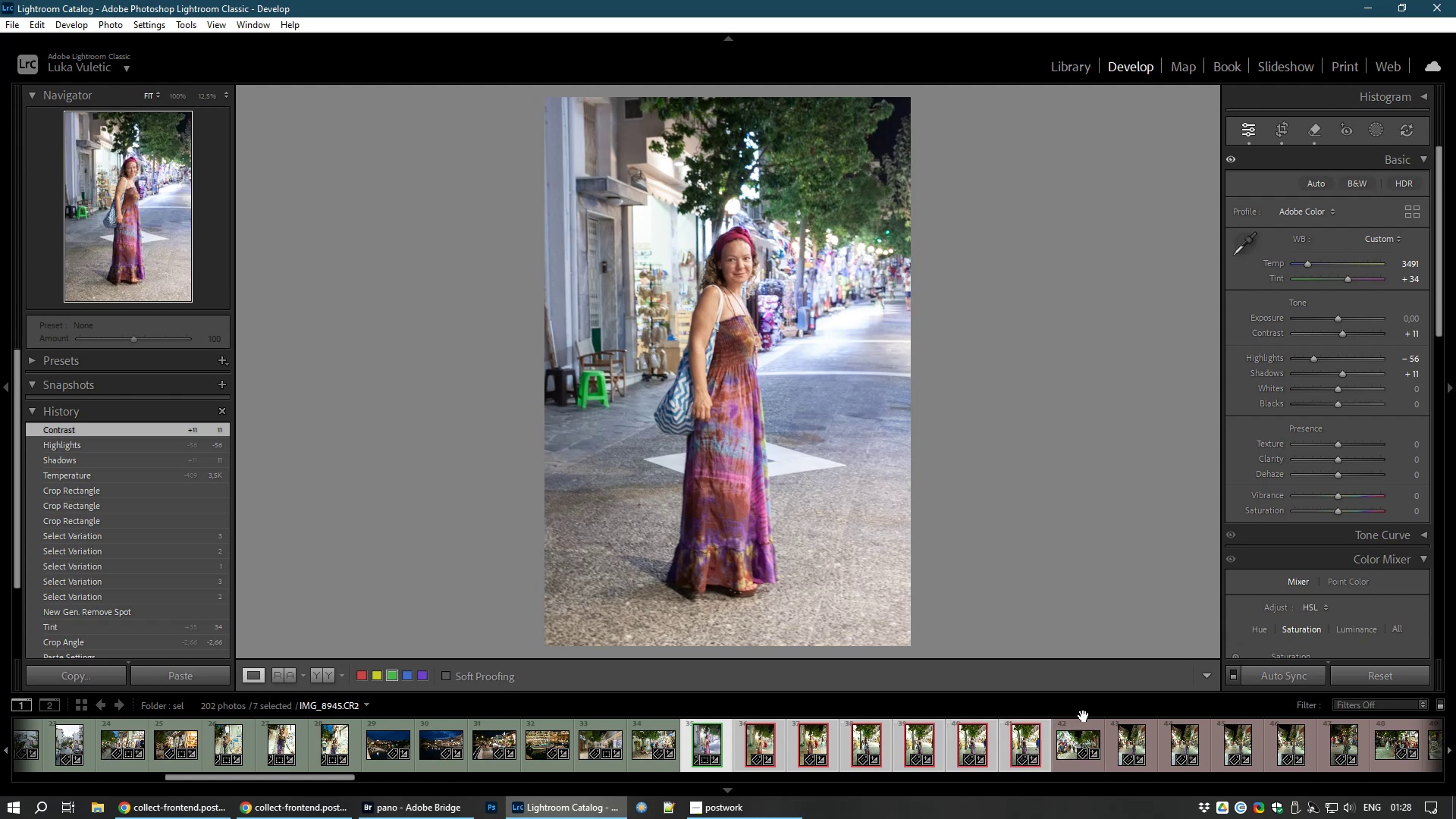 
key(Control+ControlLeft)
 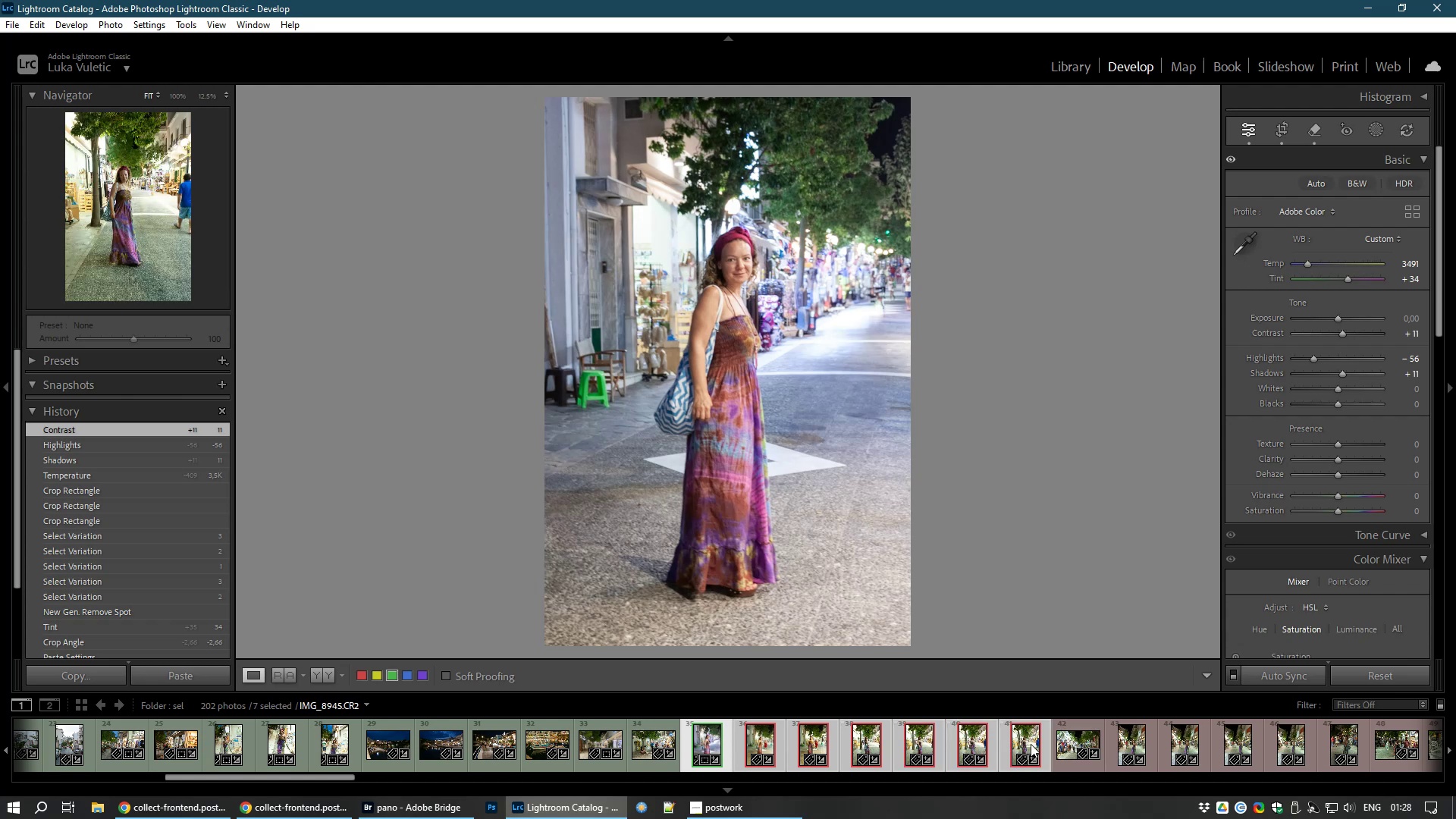 
key(Control+ControlLeft)
 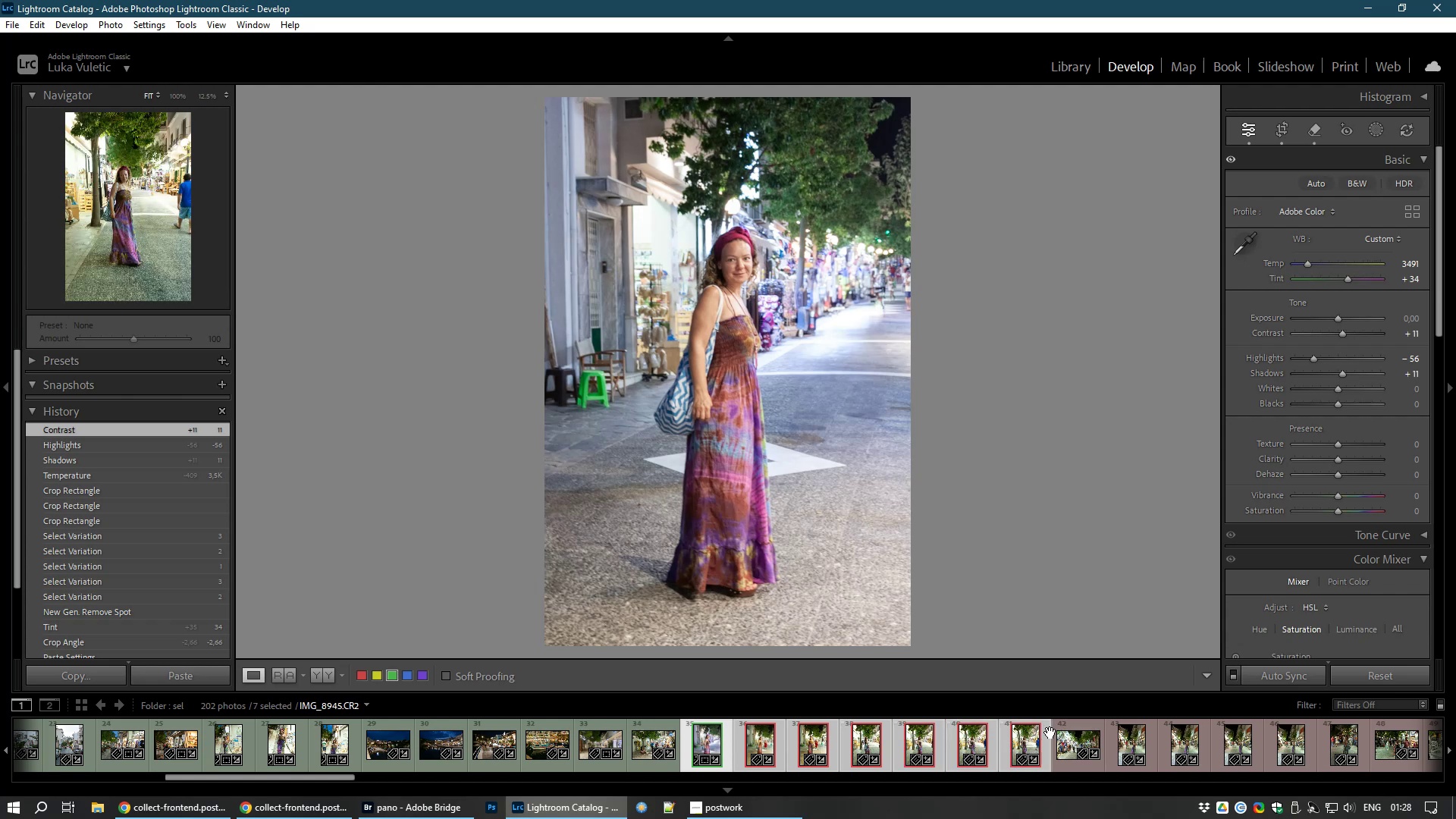 
key(Control+ControlLeft)
 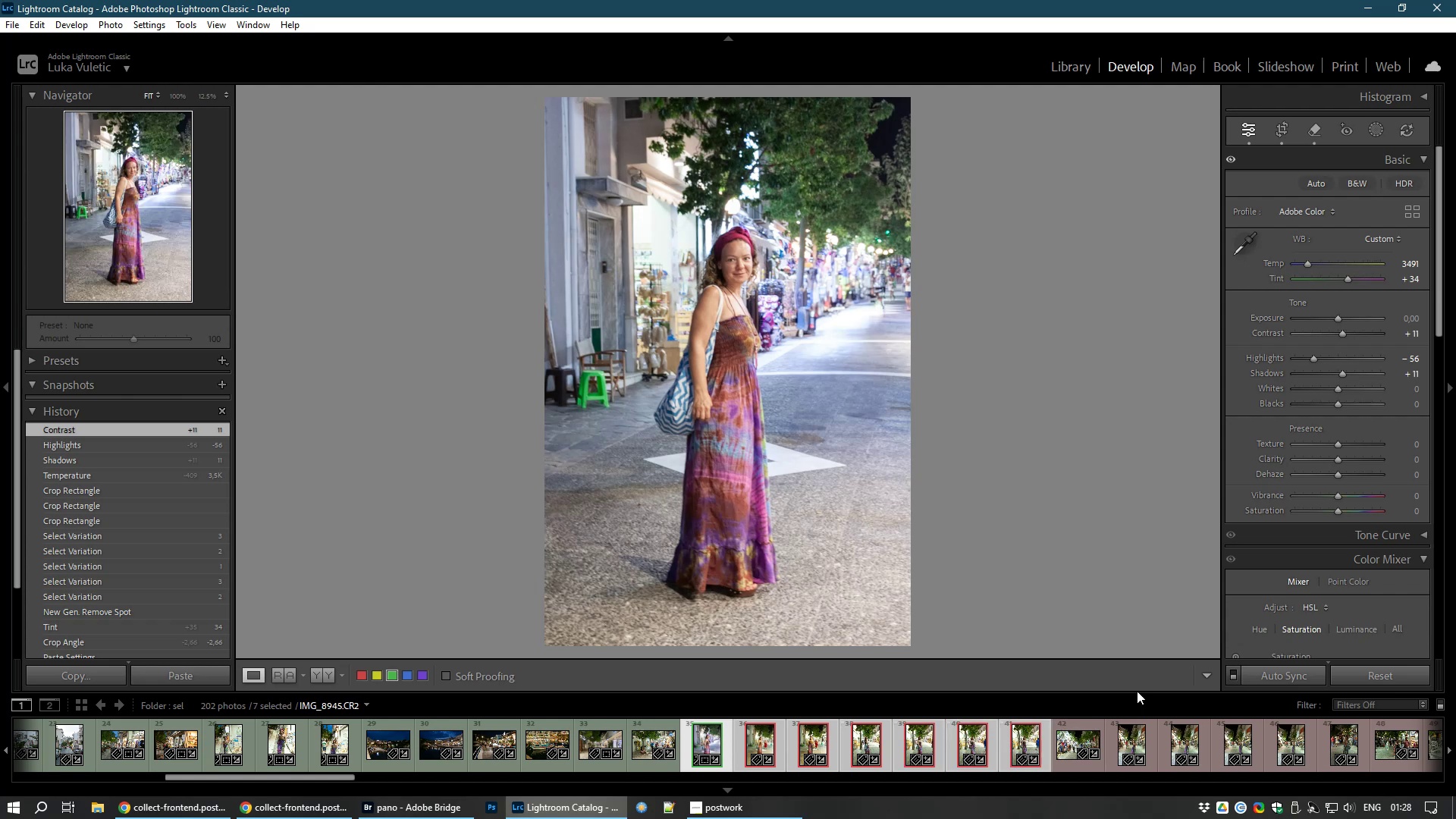 
key(Control+ControlLeft)
 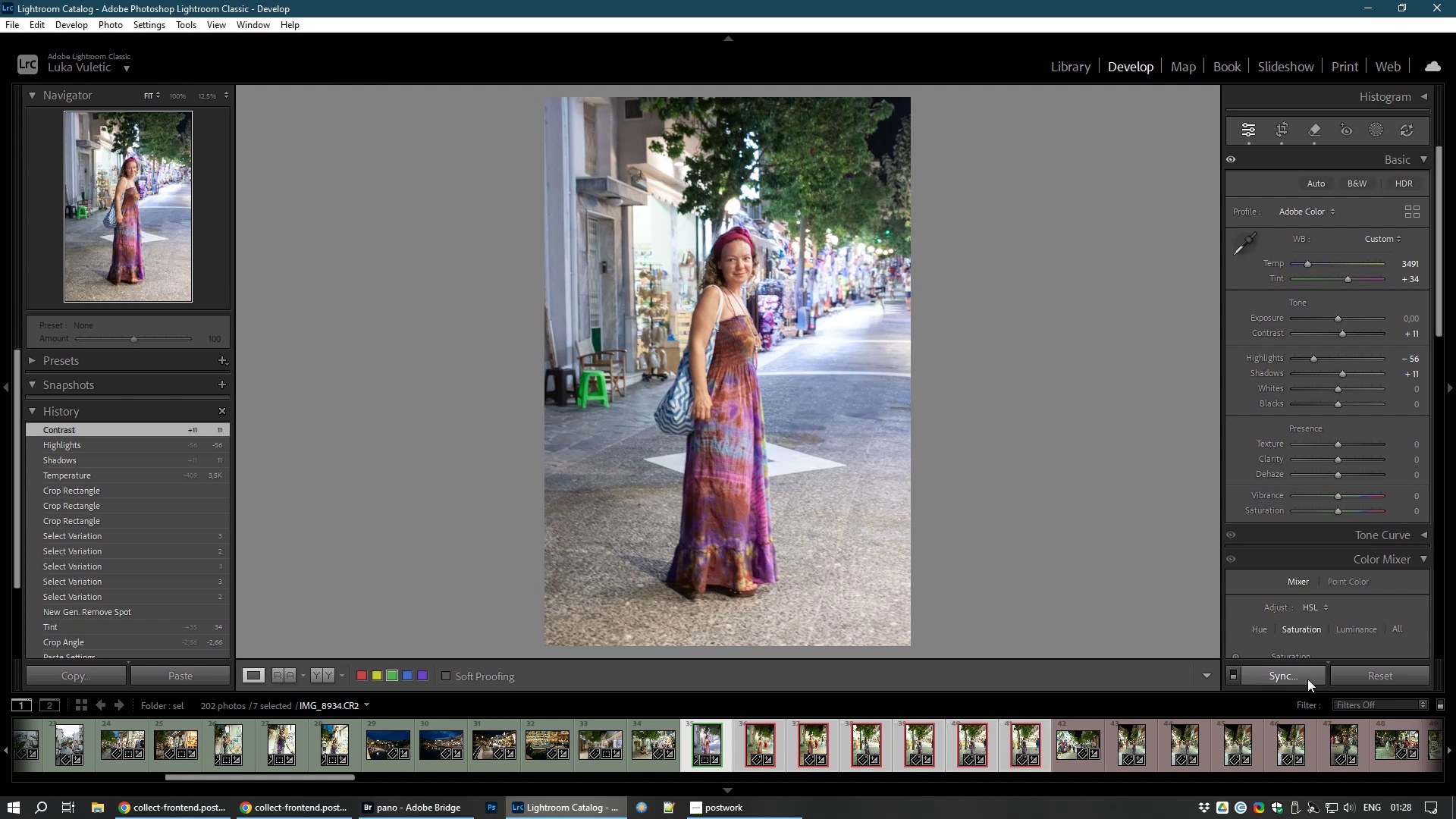 
left_click([1307, 679])
 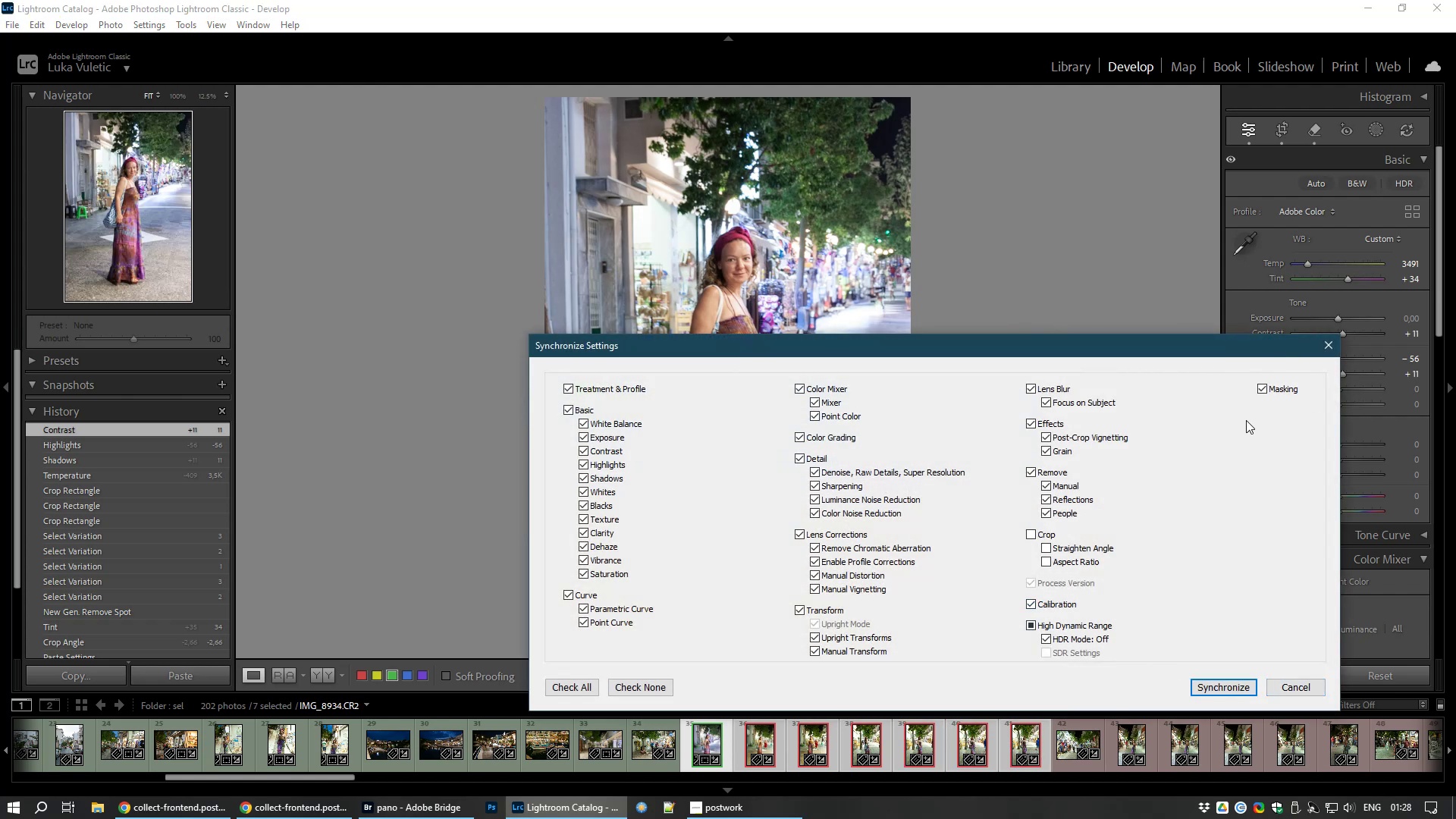 
left_click([1267, 390])
 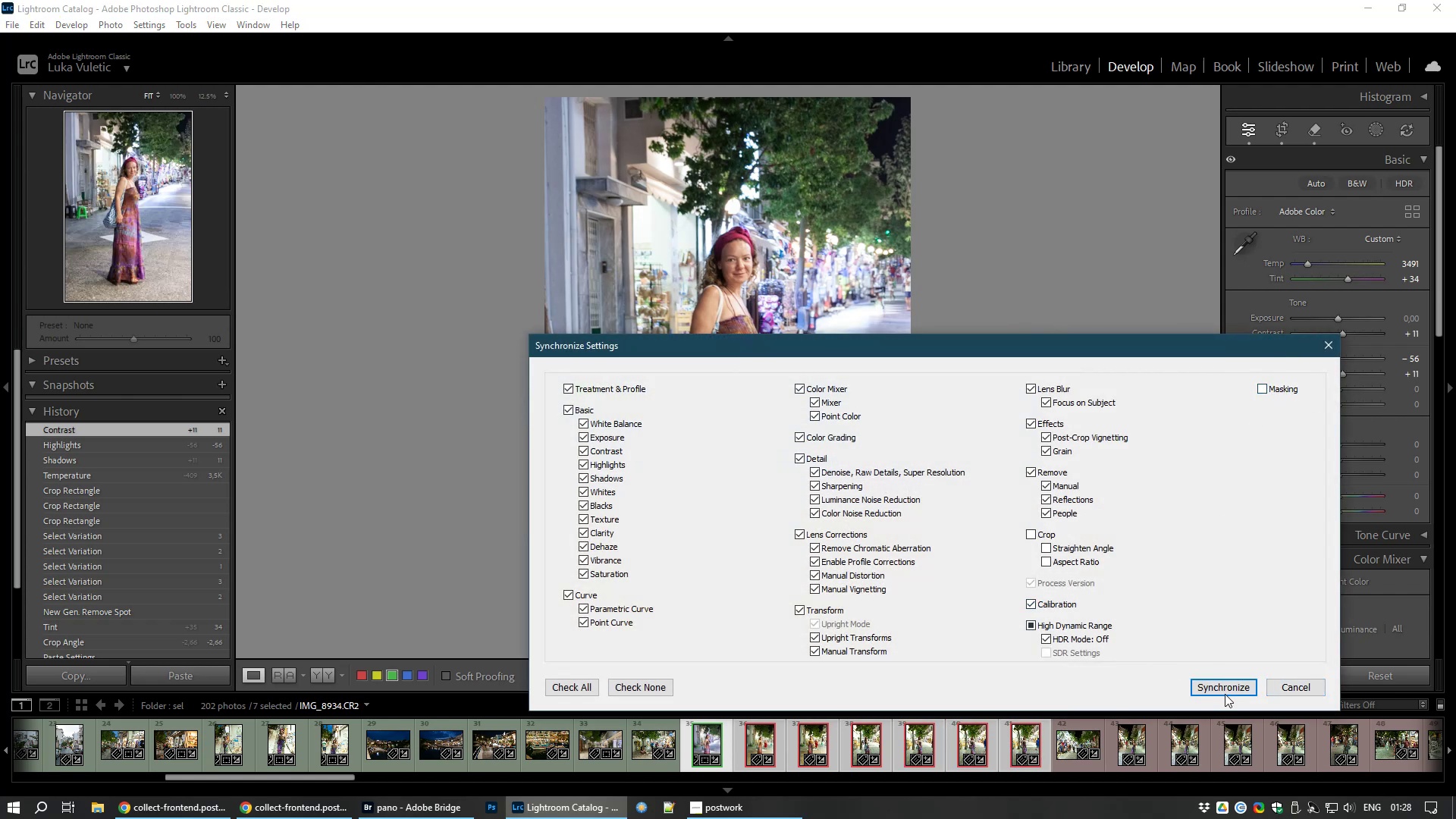 
left_click([1222, 689])
 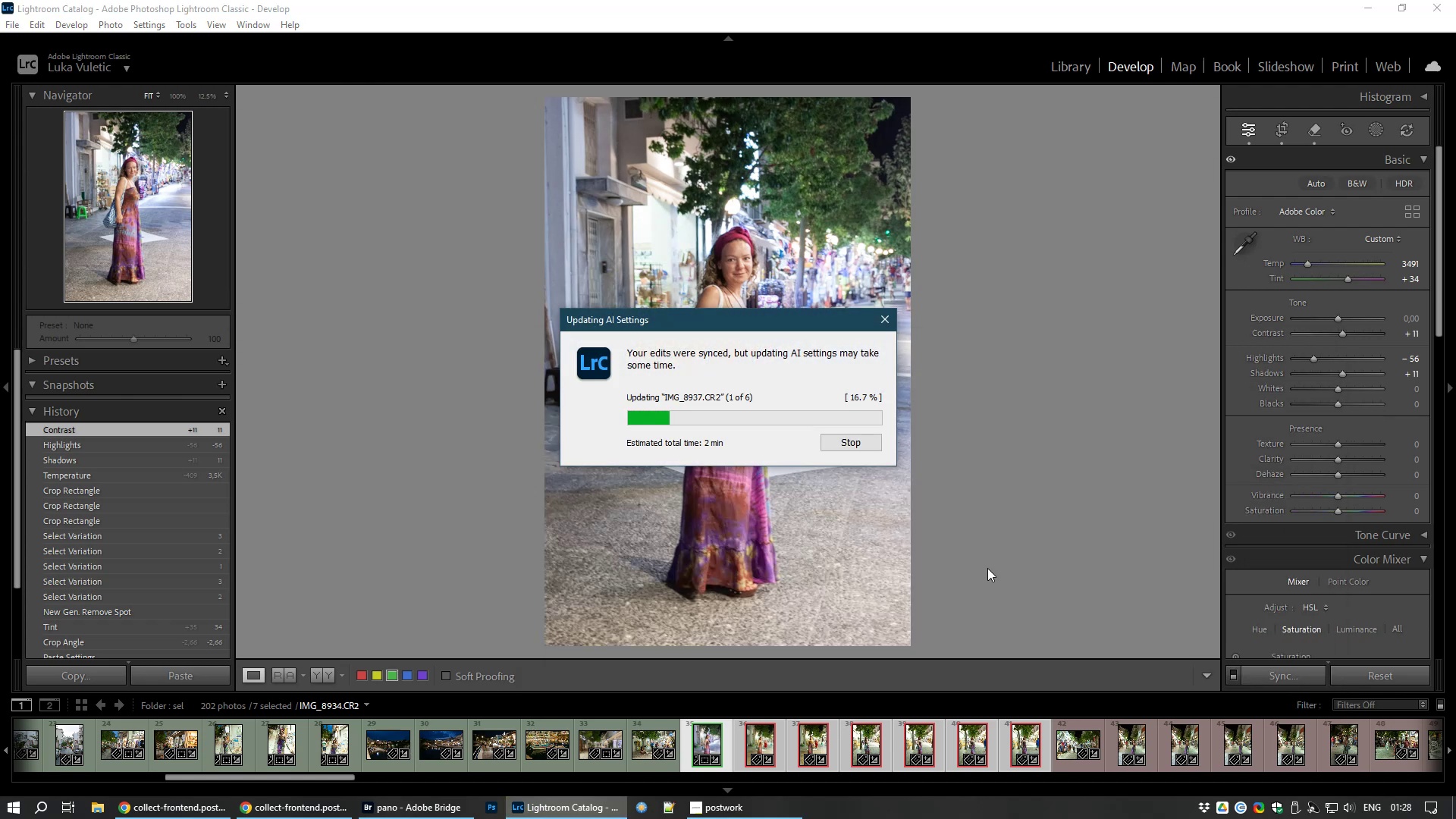 
wait(9.39)
 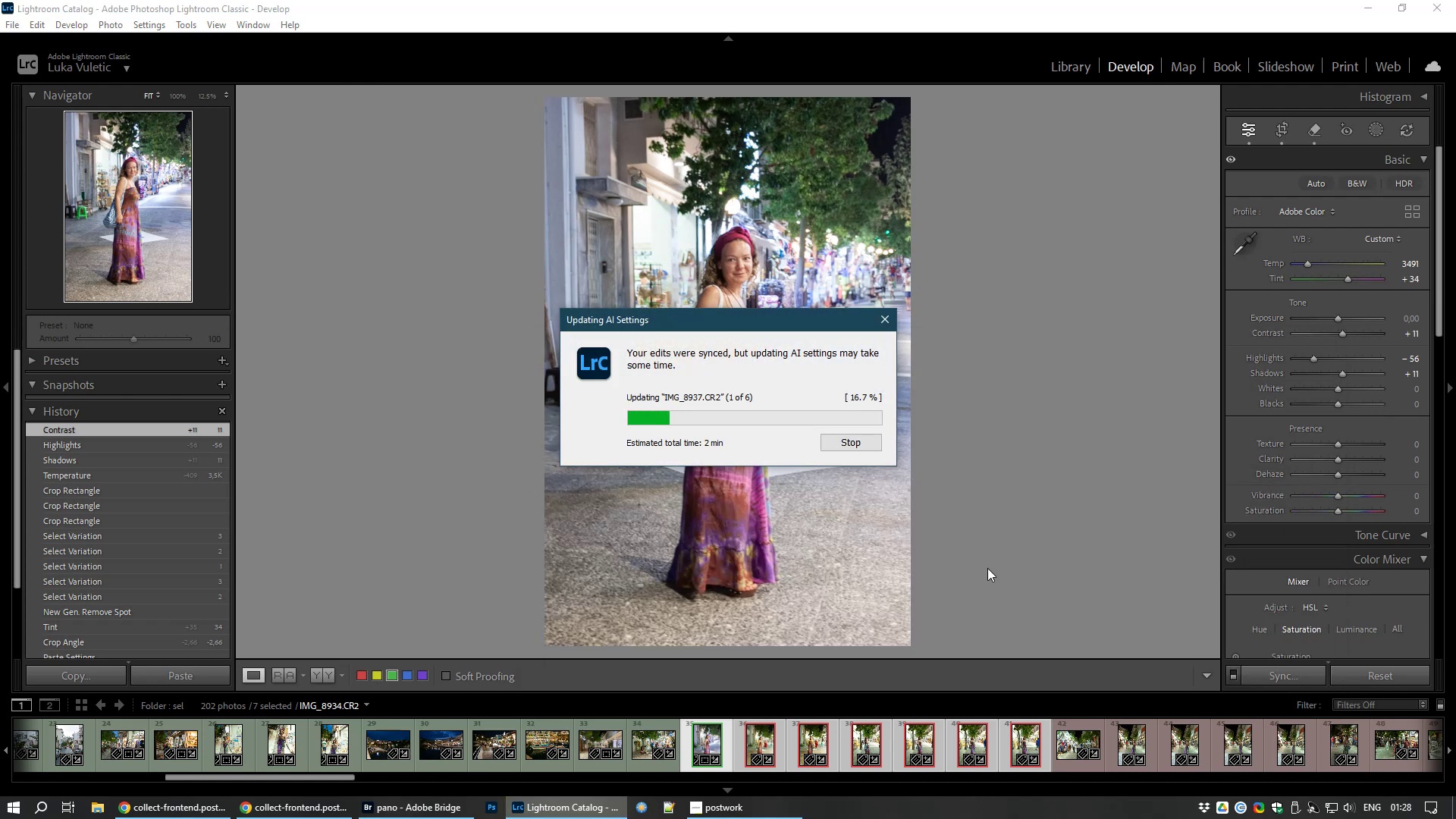 
left_click([839, 440])
 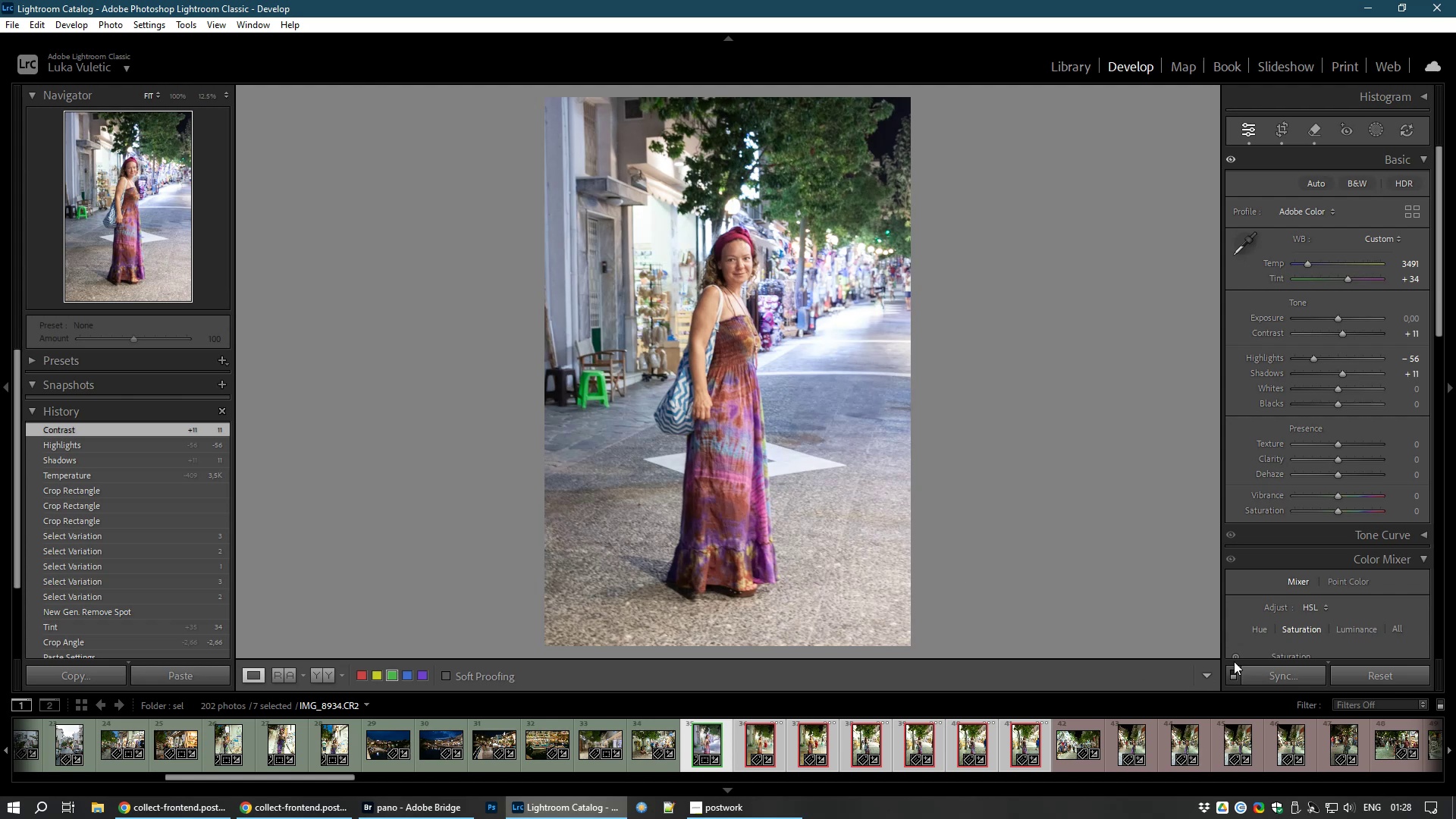 
left_click([1271, 676])
 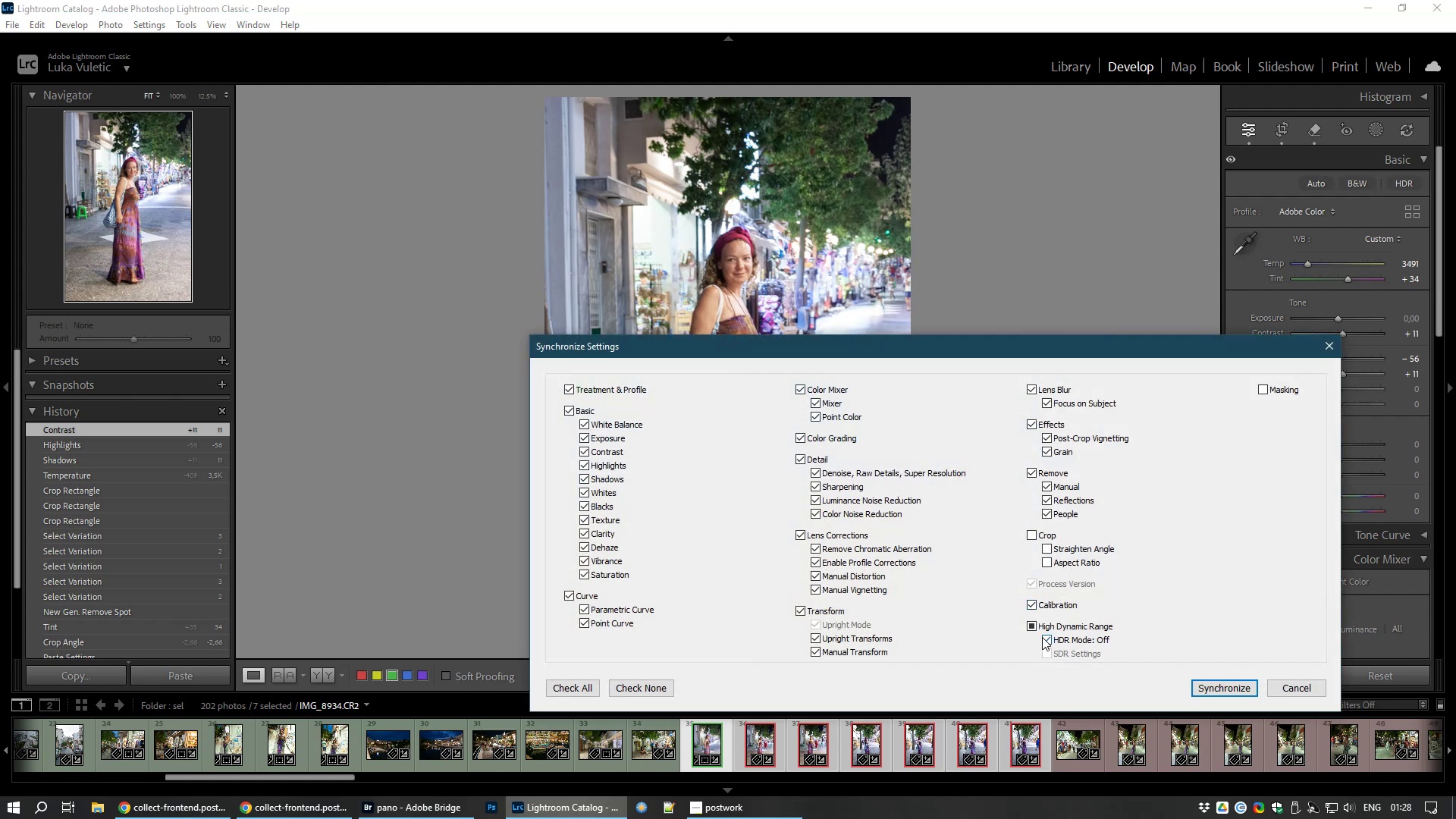 
left_click([1036, 625])
 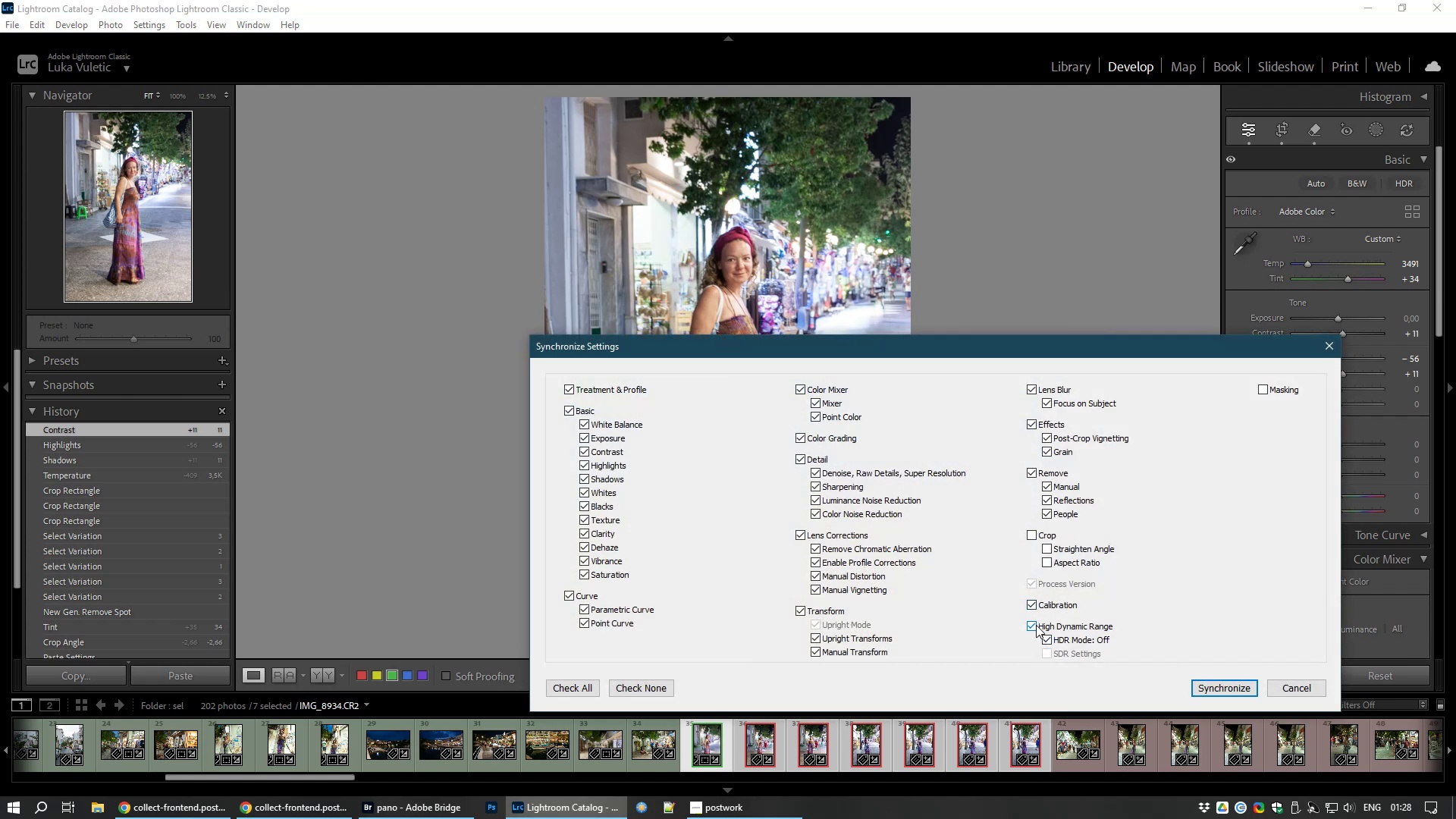 
left_click([1036, 625])
 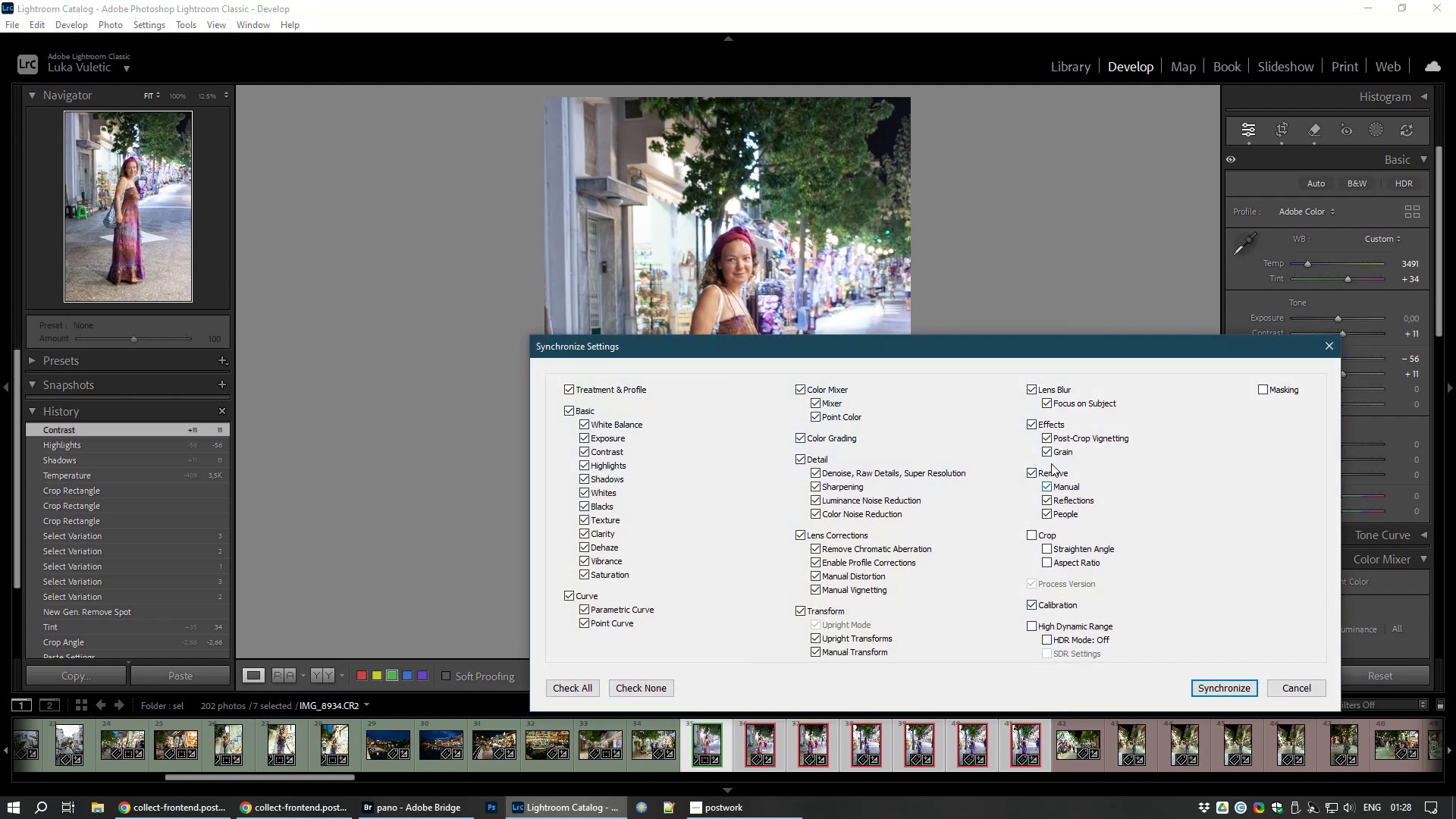 
left_click([1032, 470])
 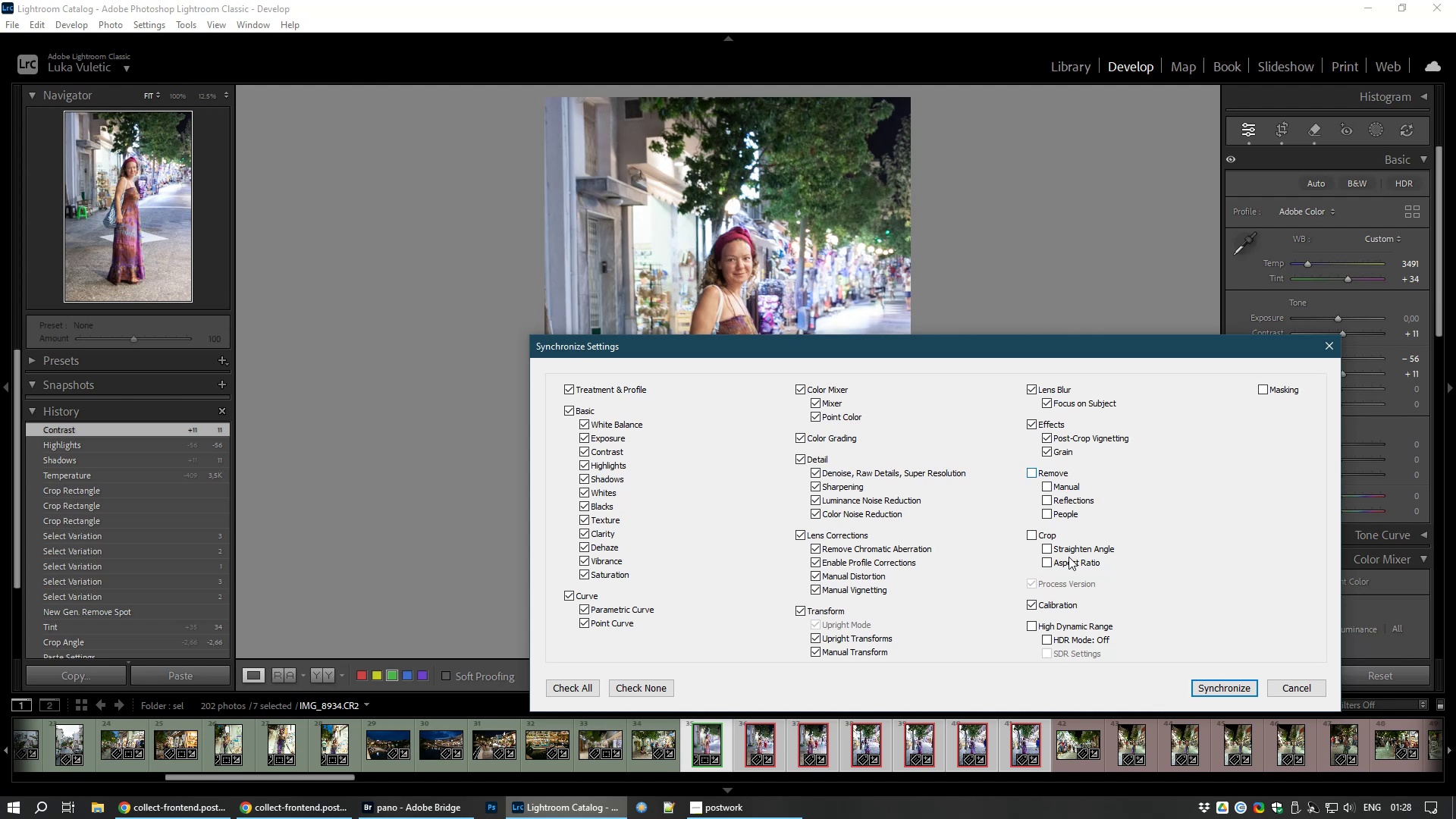 
left_click([1239, 684])
 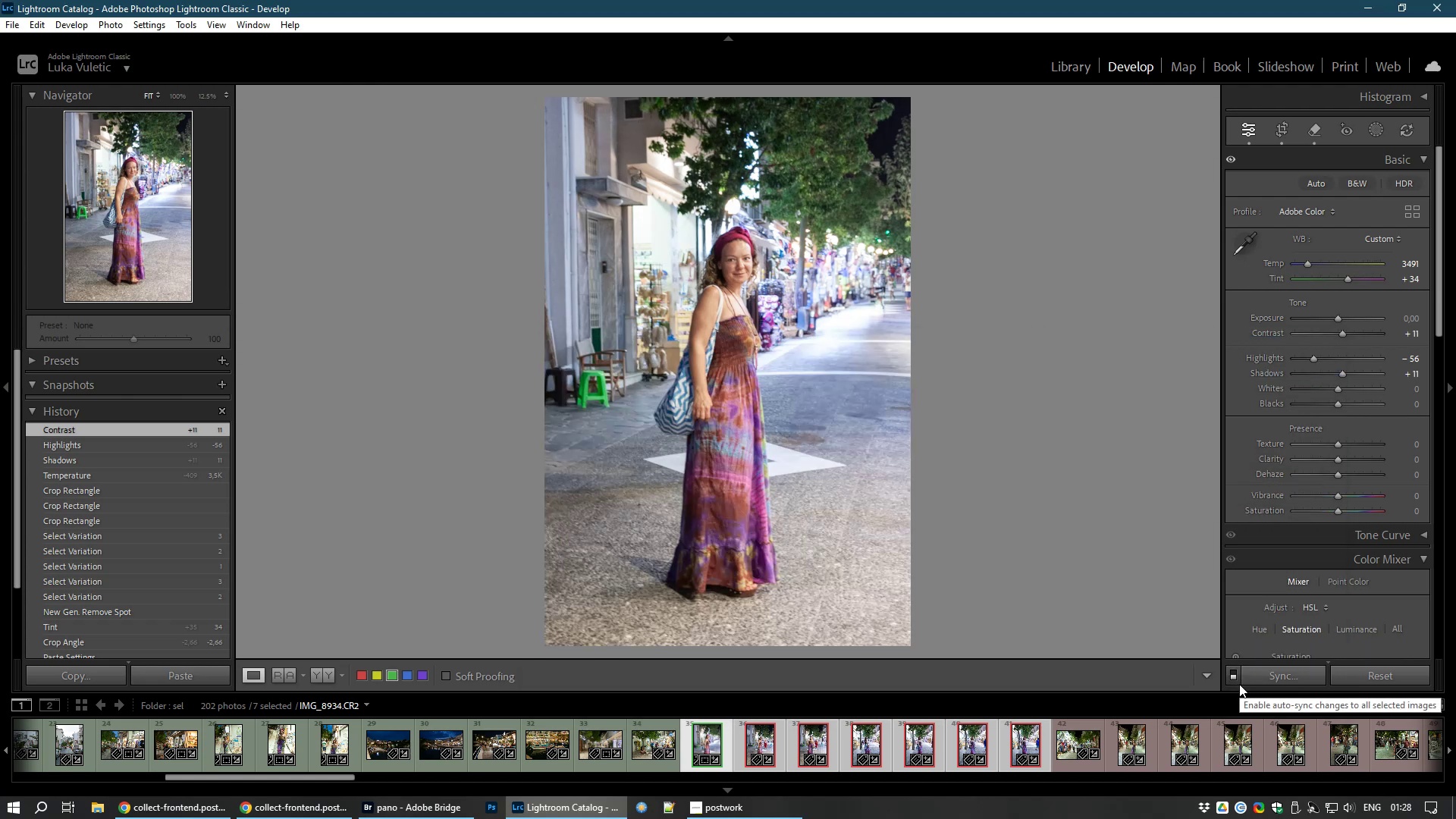 
wait(8.54)
 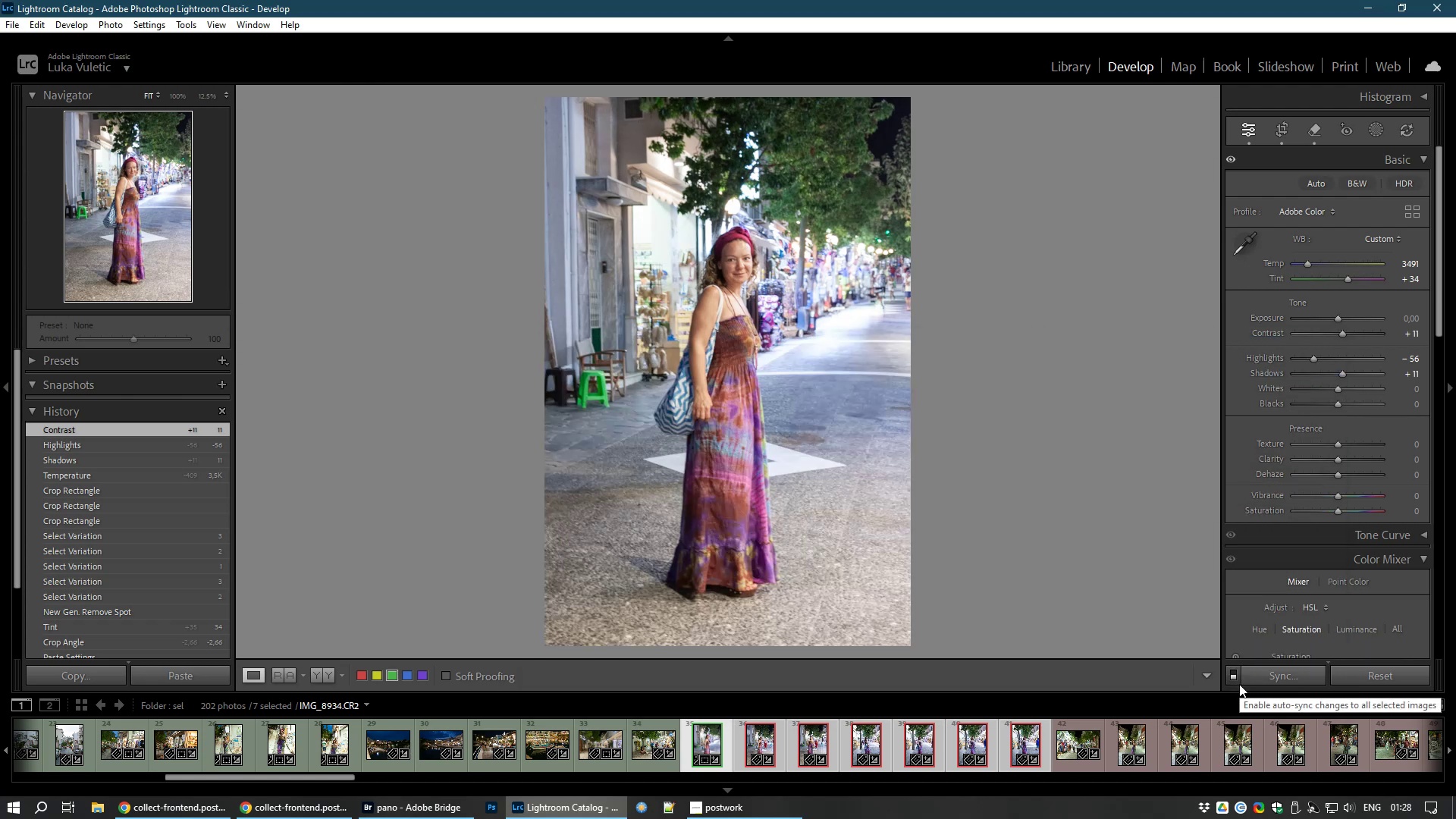 
key(Control+D)
 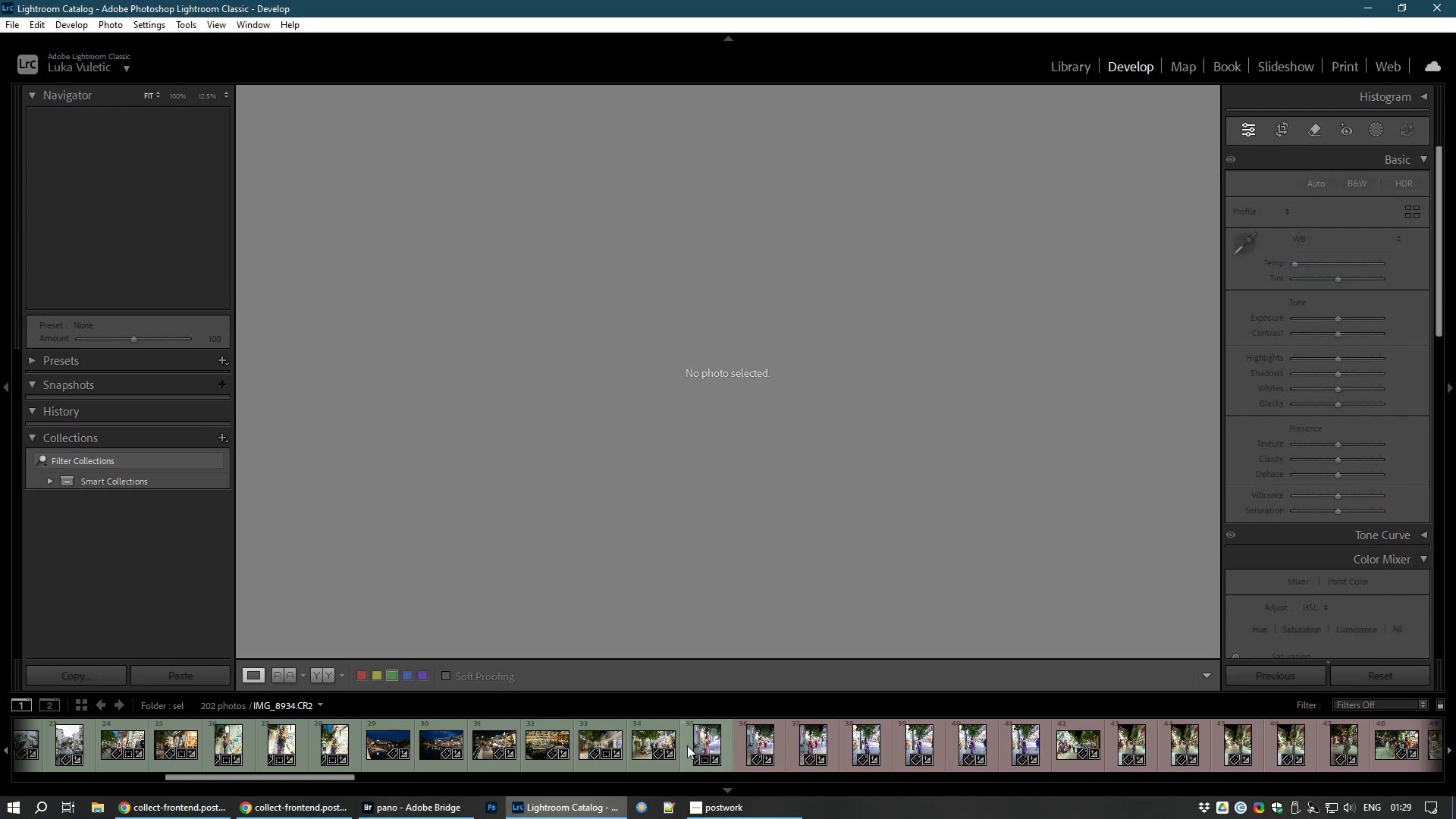 
left_click([715, 742])
 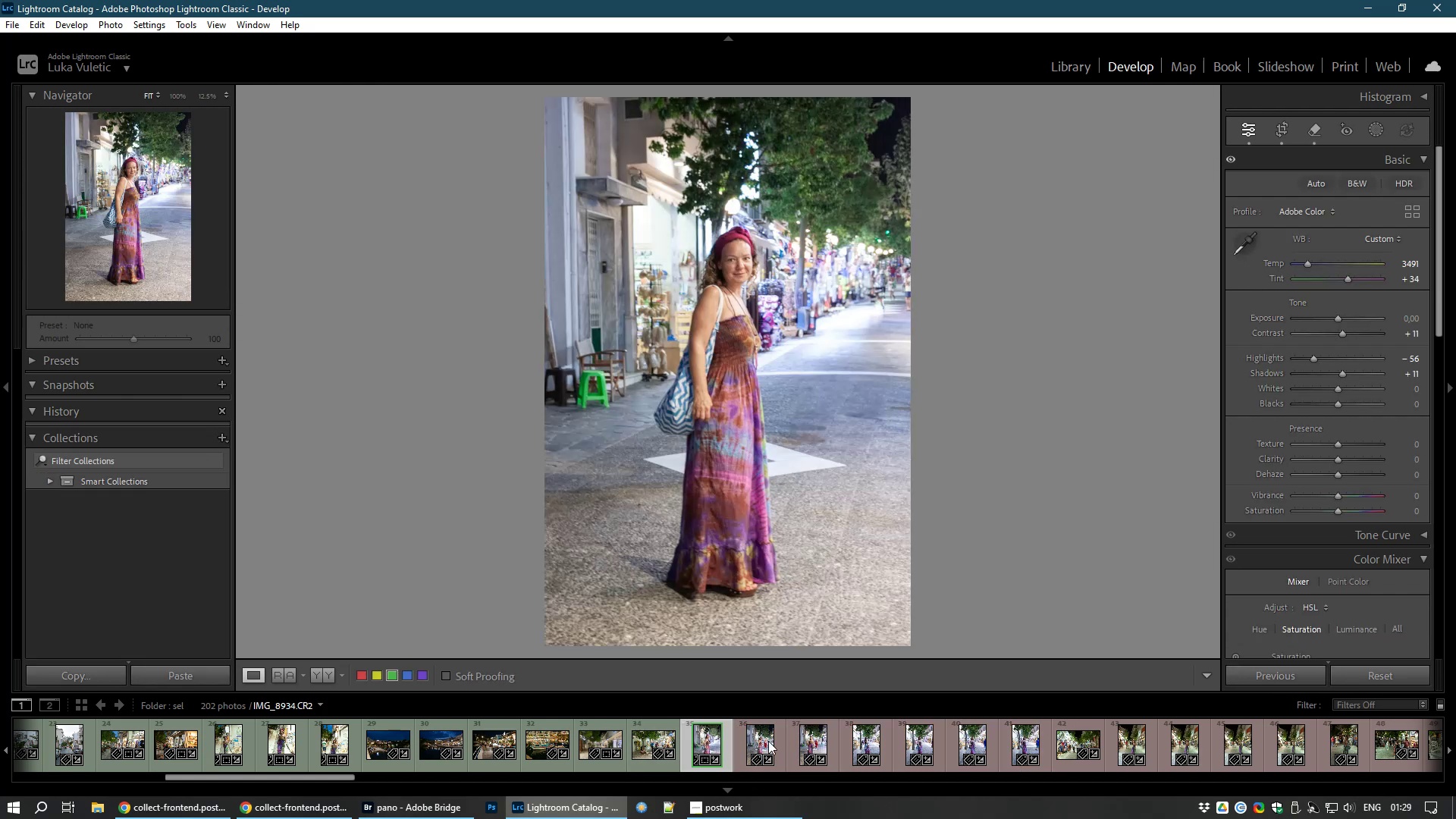 
left_click([764, 742])
 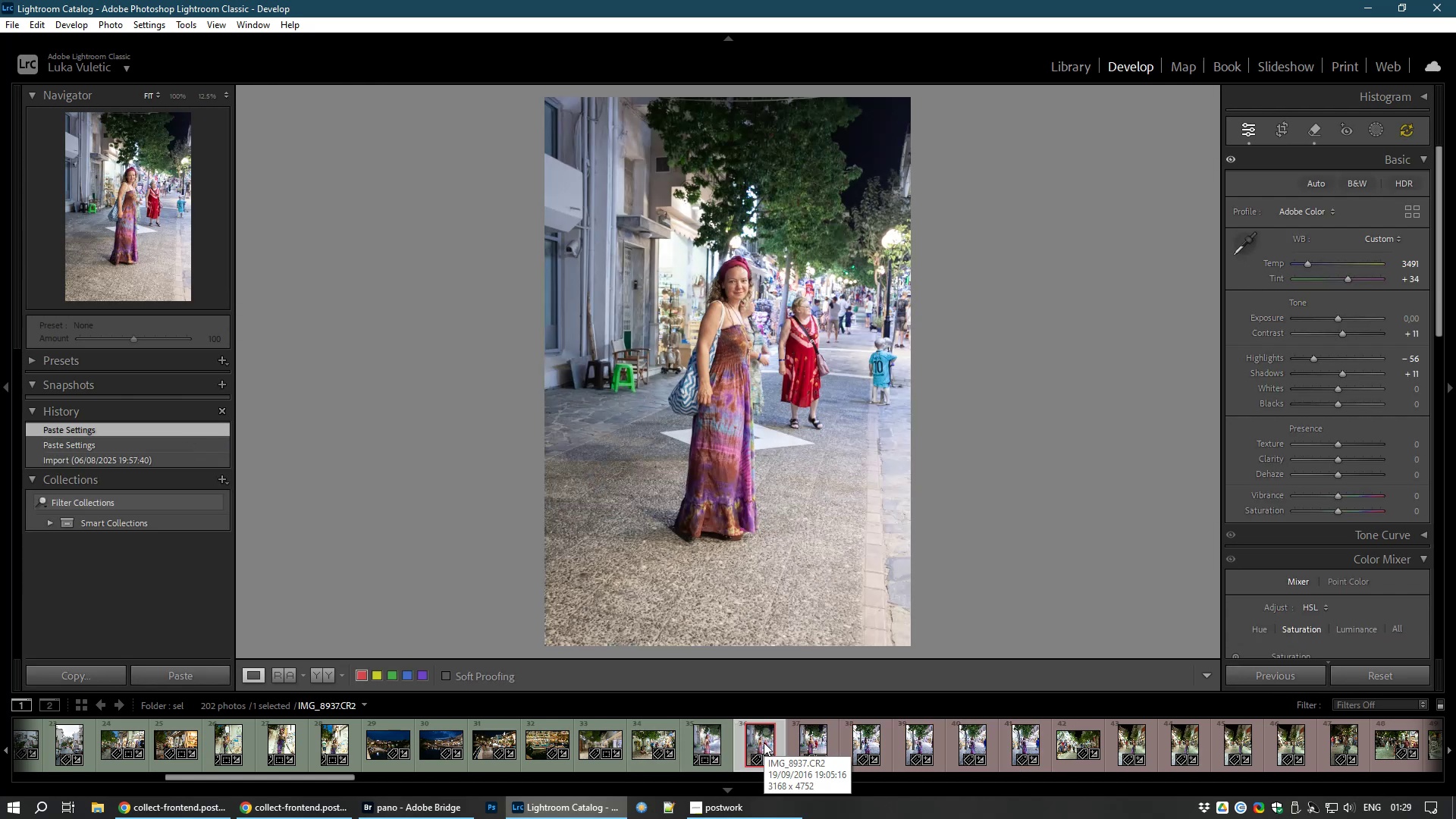 
mouse_move([770, 755])
 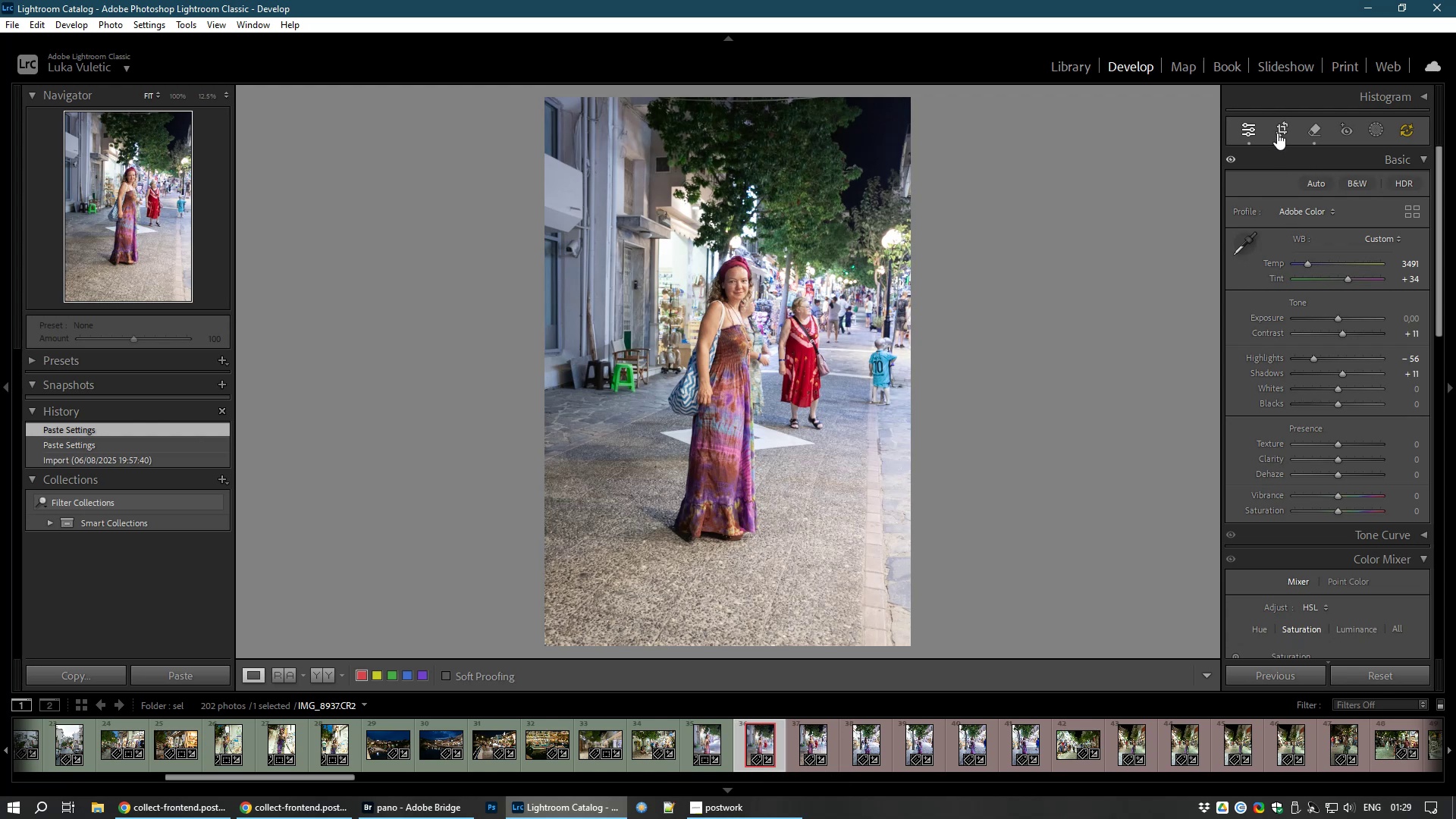 
left_click([1277, 133])
 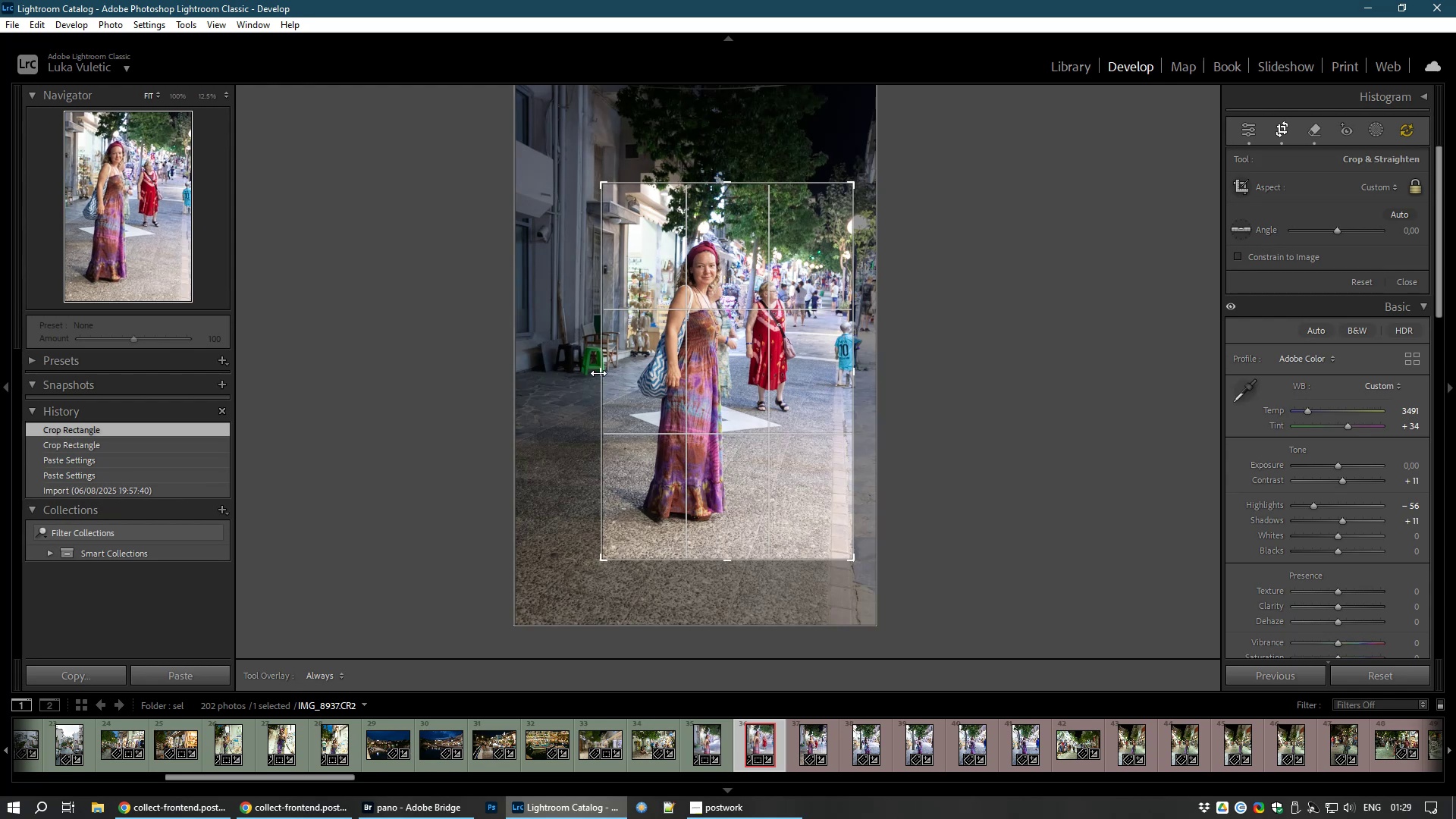 
wait(15.71)
 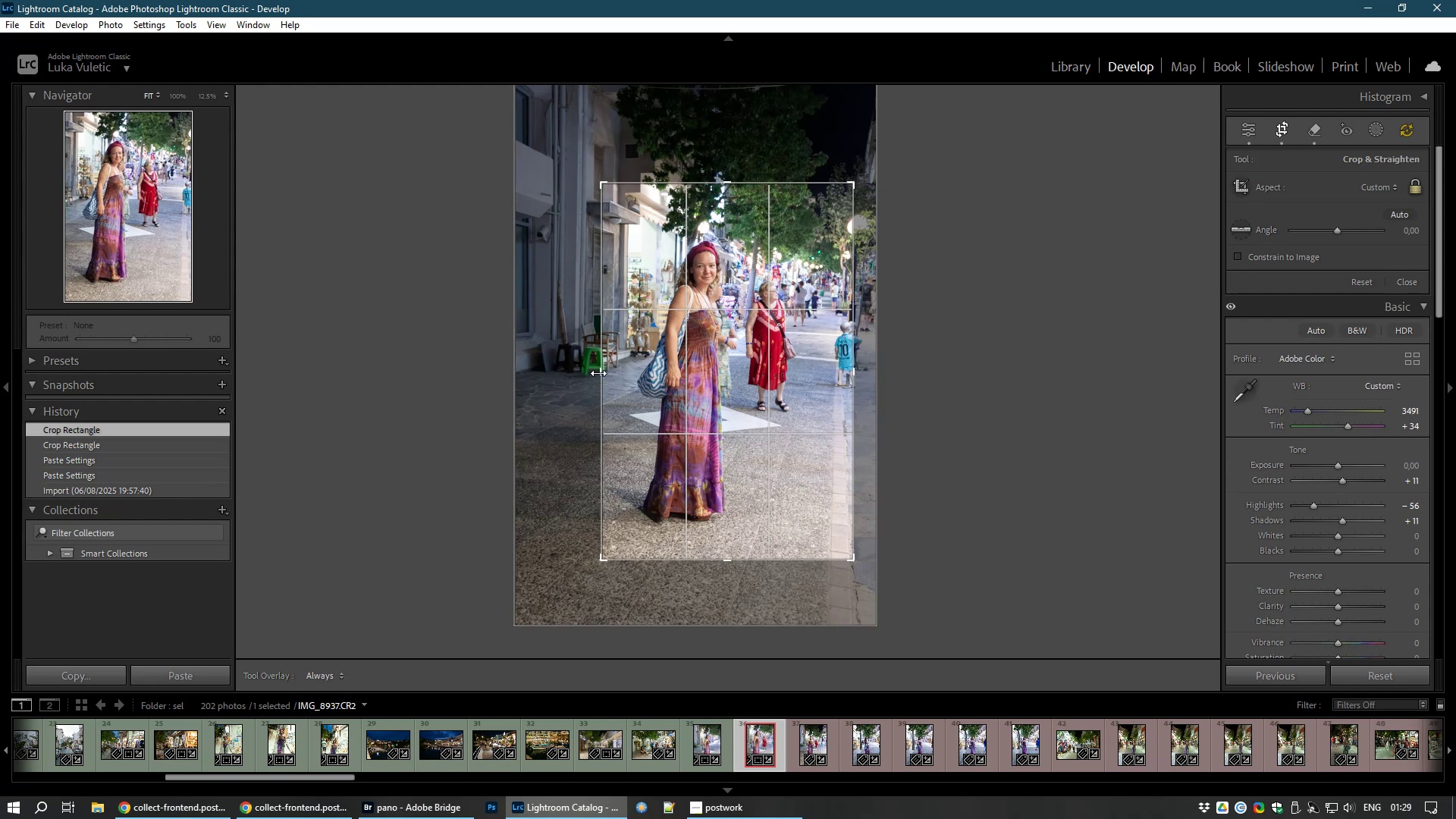 
double_click([693, 428])
 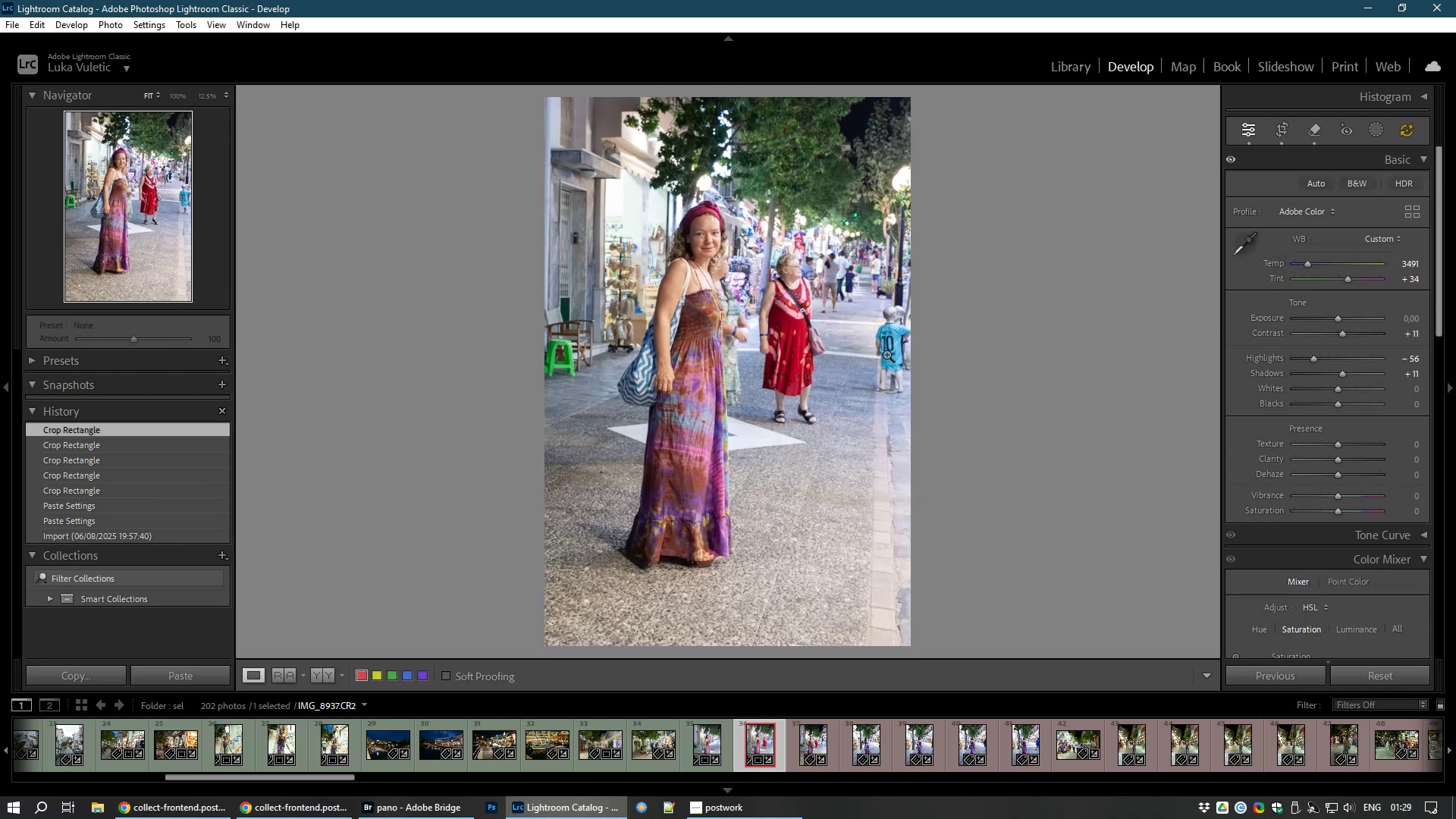 
left_click([886, 354])
 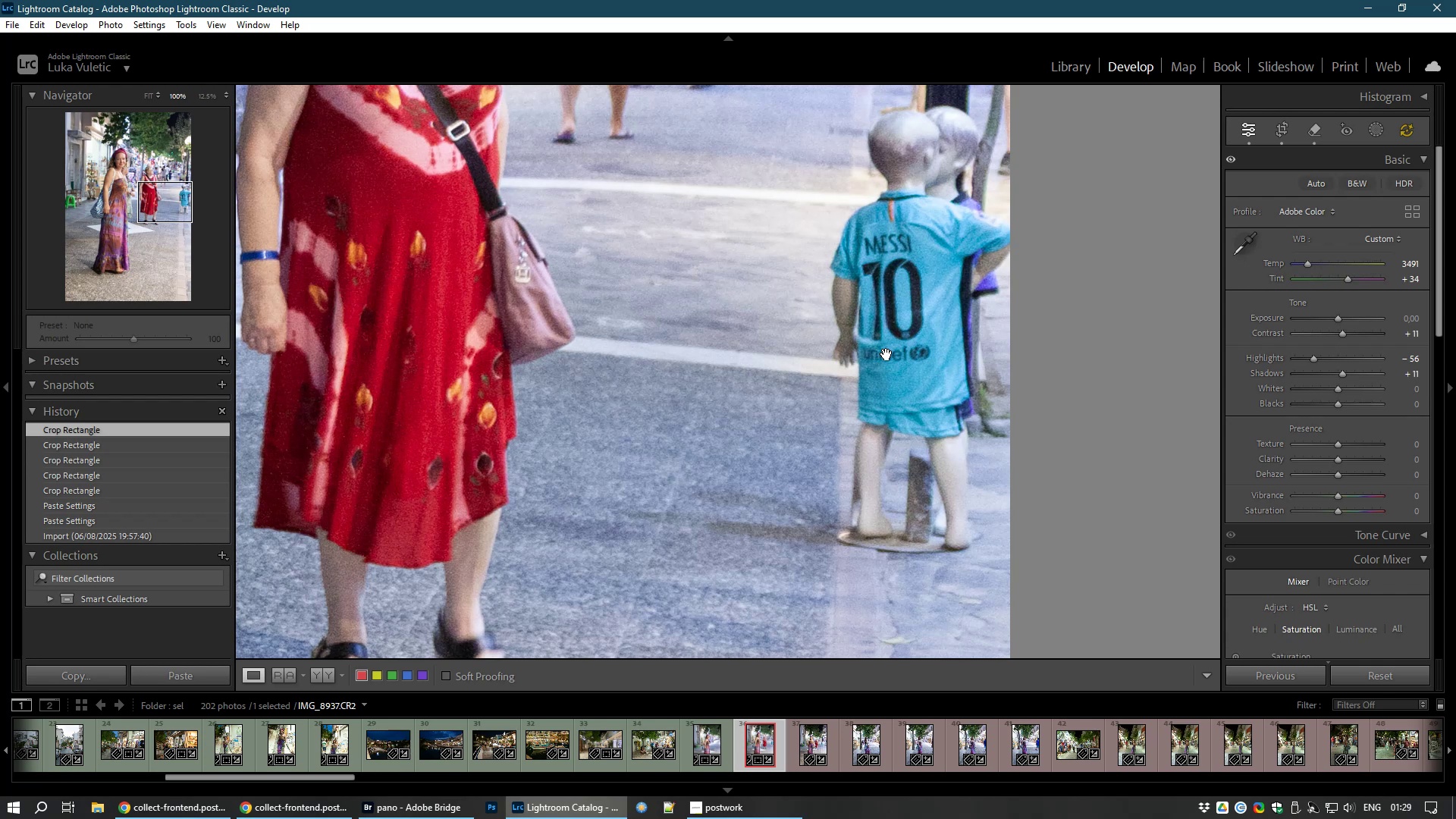 
left_click([886, 354])
 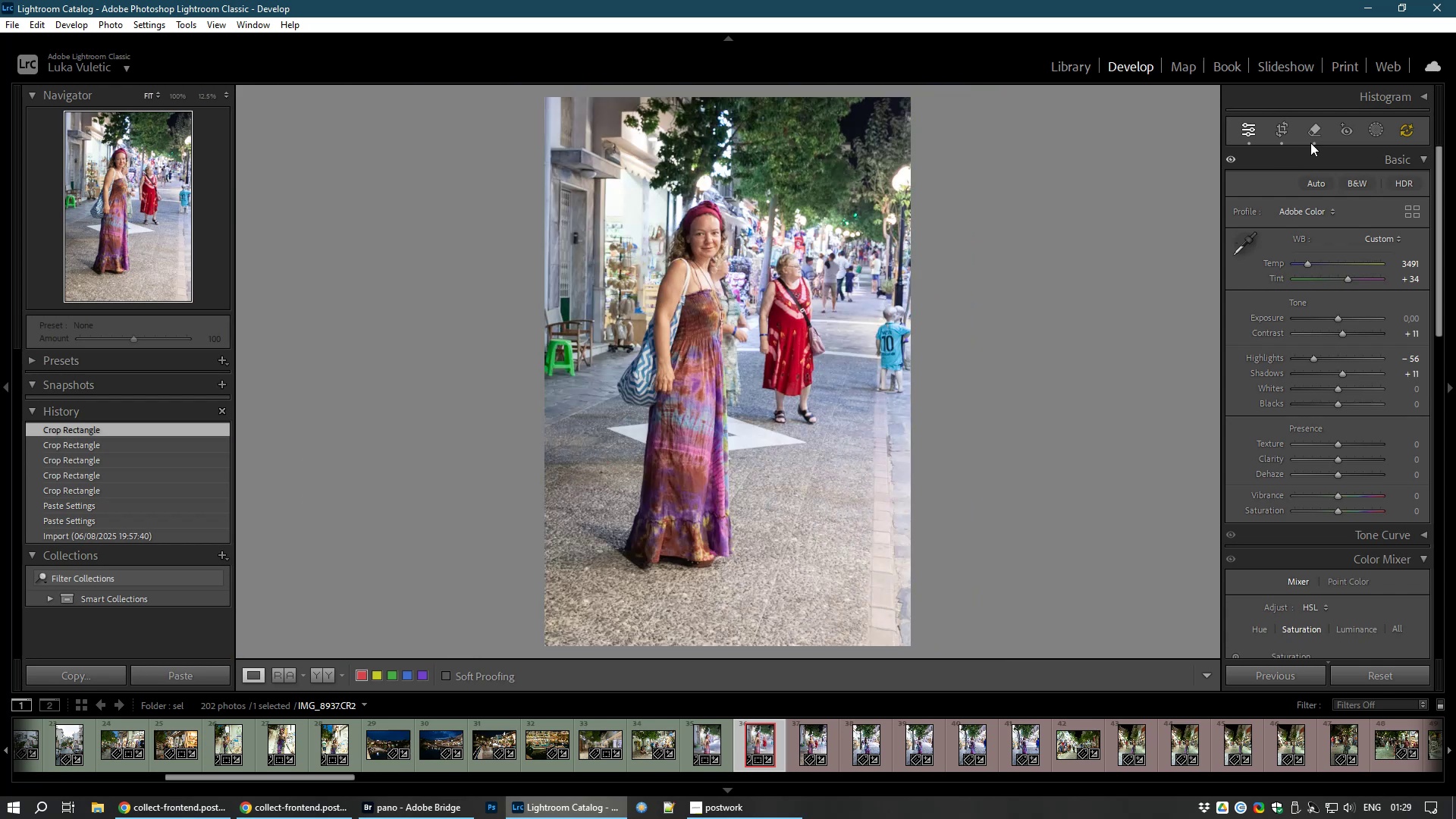 
left_click([1320, 125])
 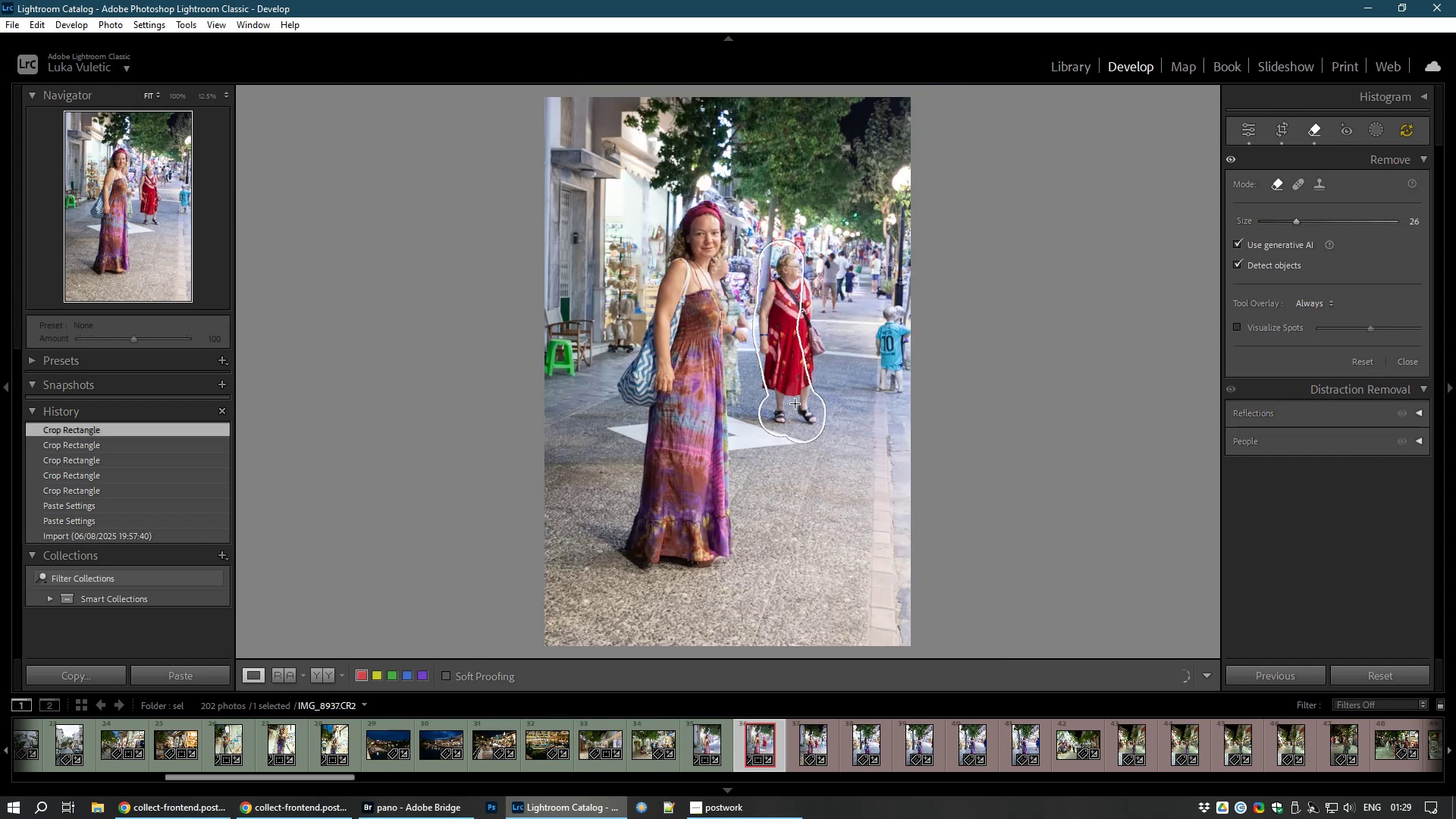 
wait(9.44)
 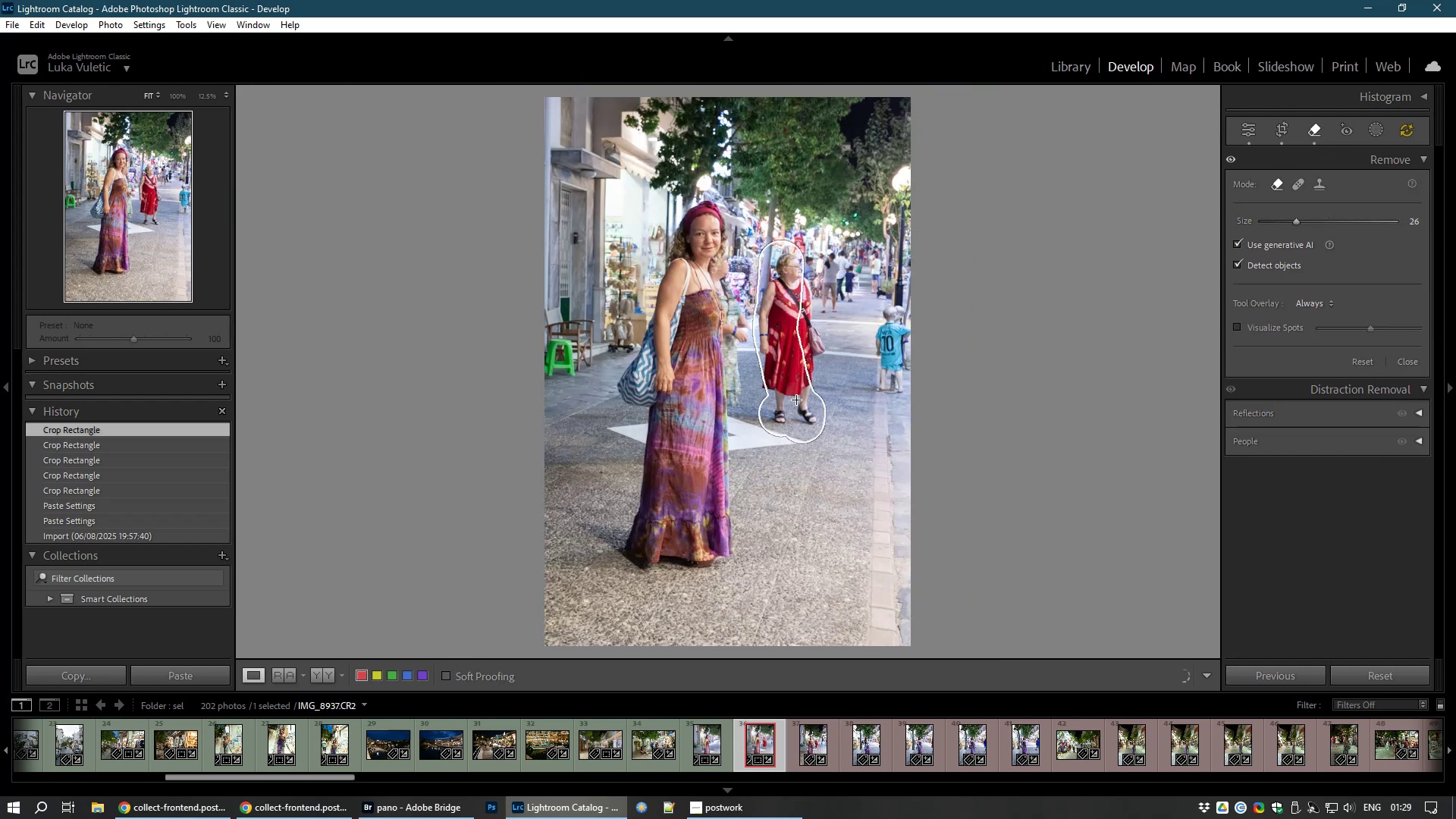 
left_click([1407, 397])
 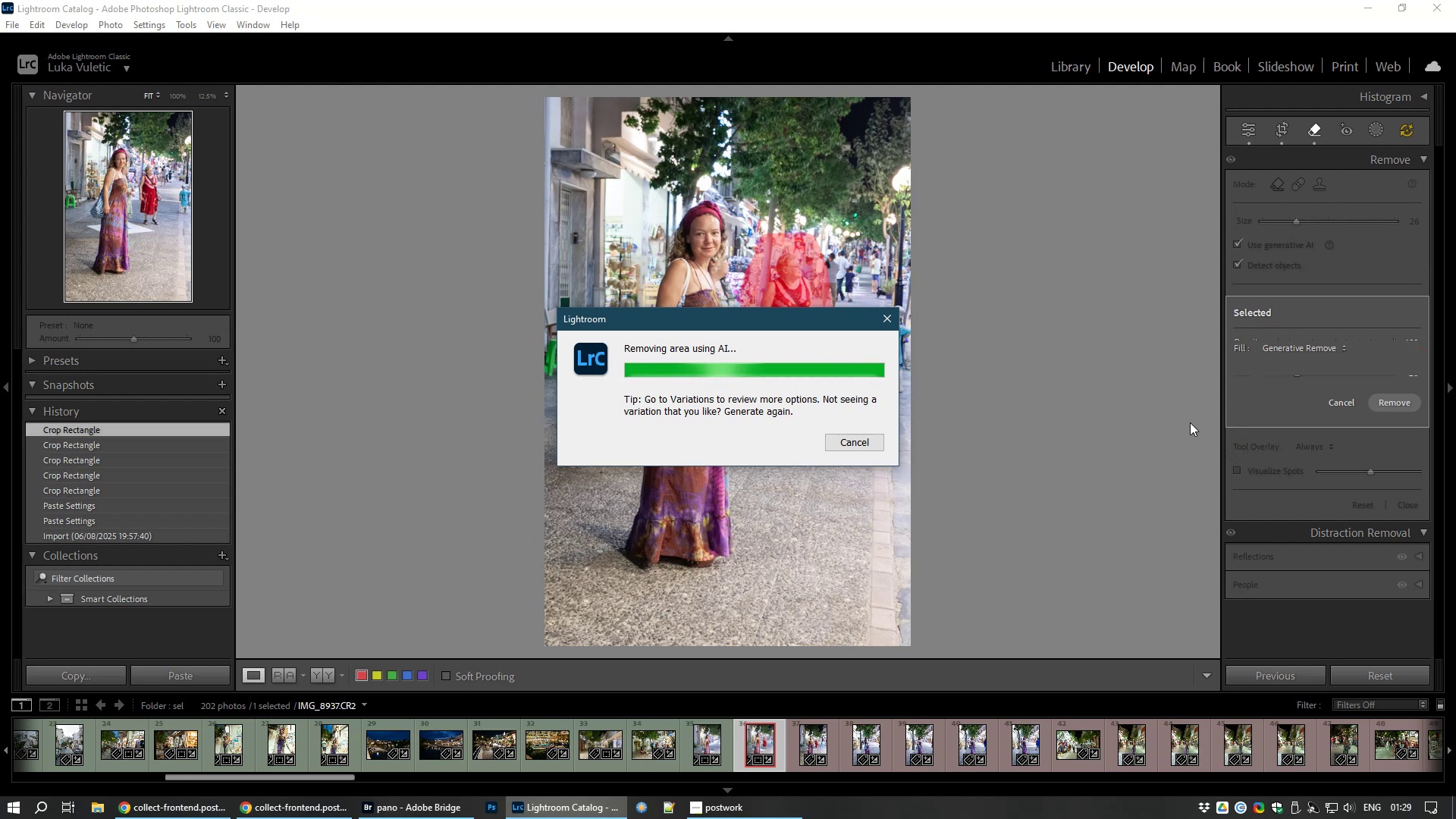 
wait(18.39)
 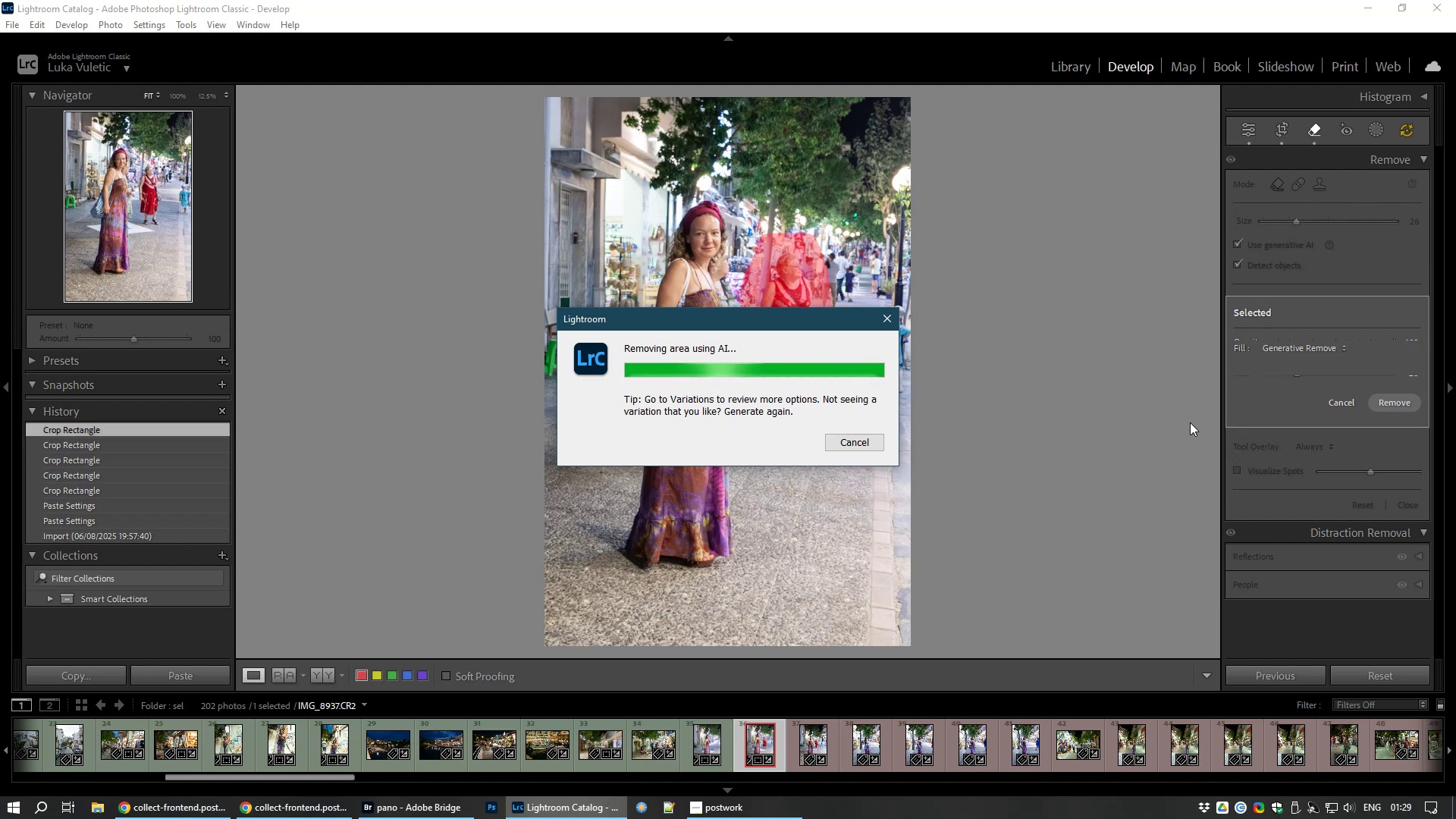 
left_click([1359, 395])
 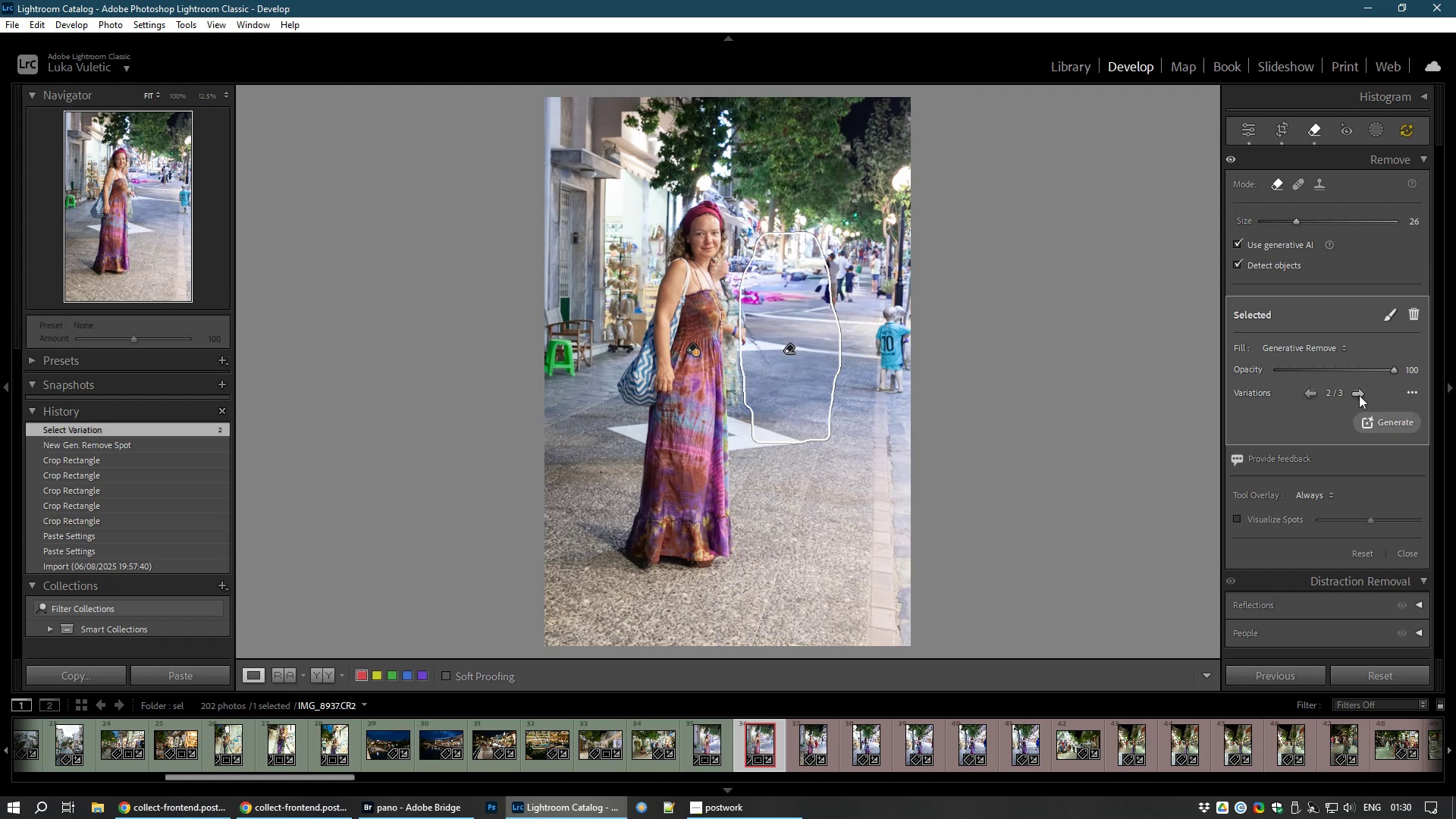 
left_click([1359, 395])
 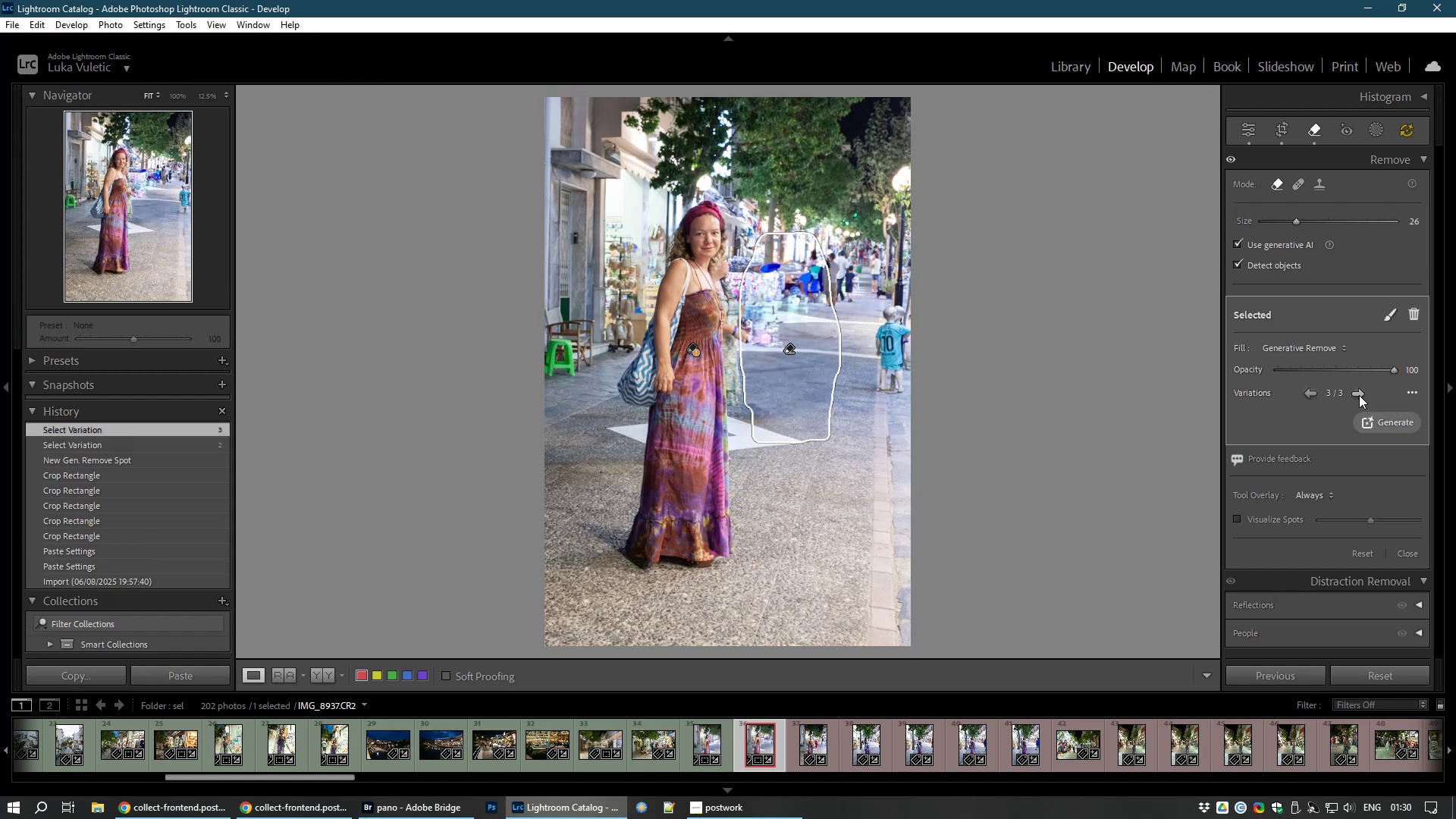 
left_click([1359, 395])
 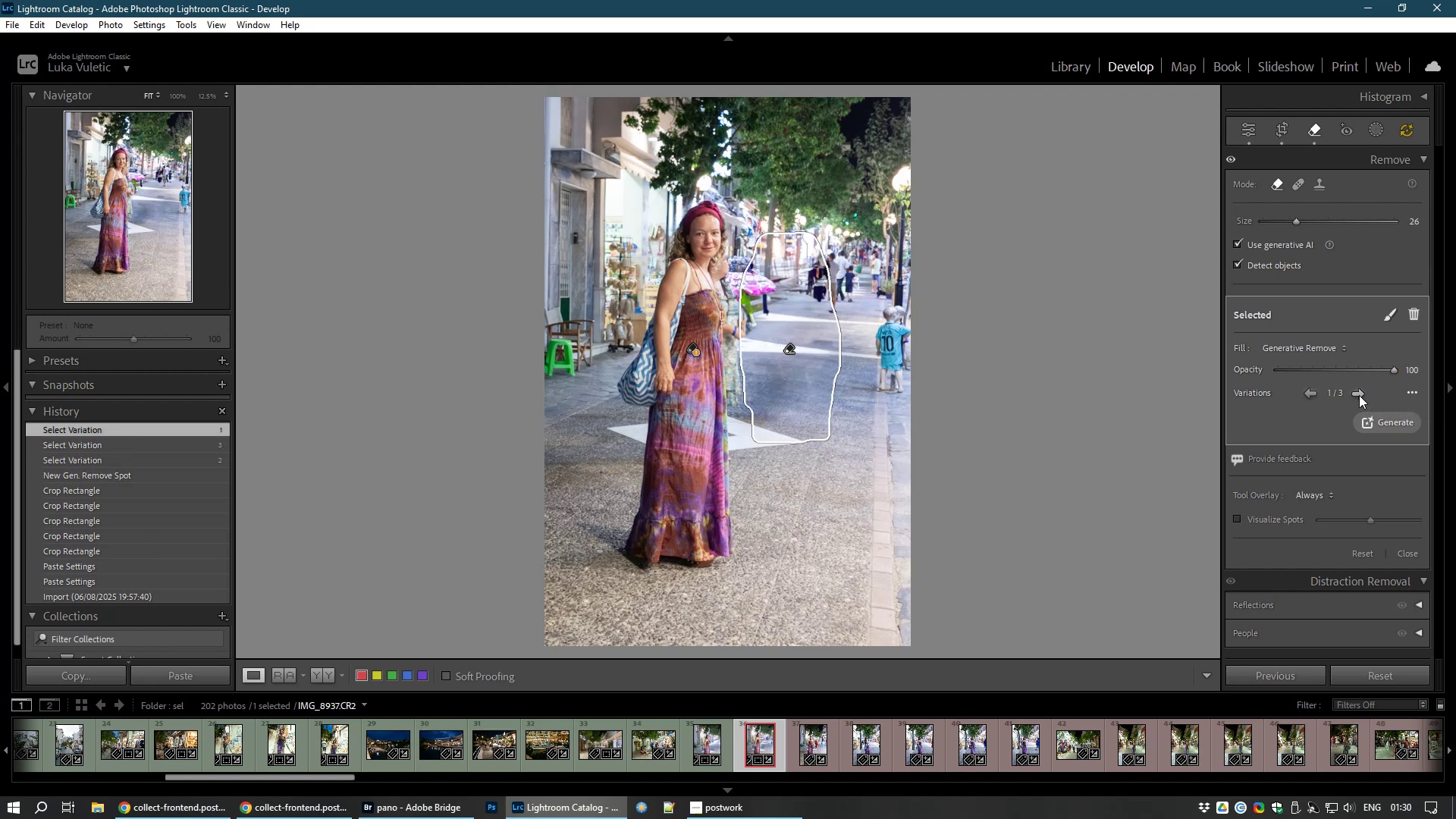 
left_click([1359, 395])
 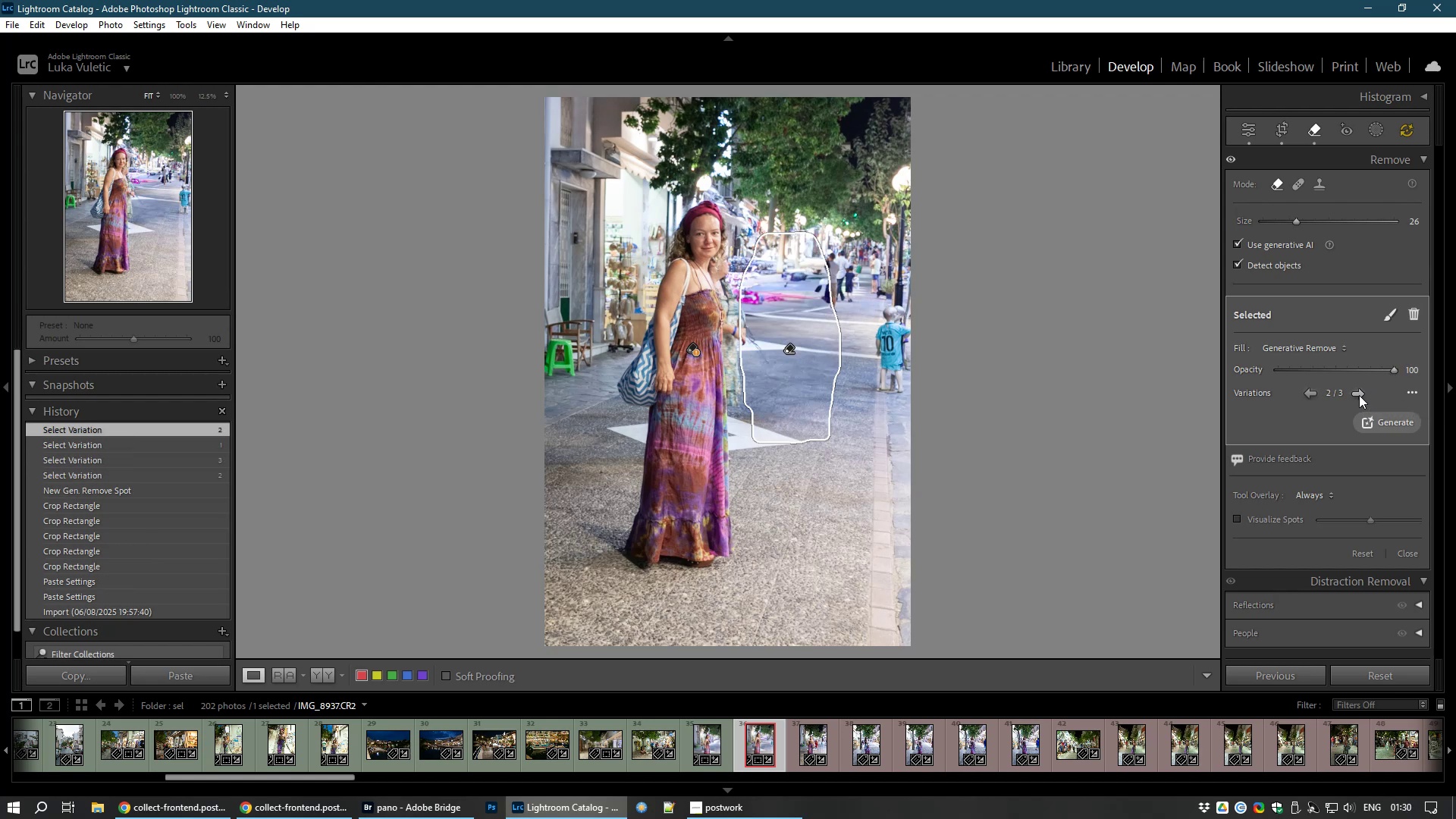 
left_click([1359, 395])
 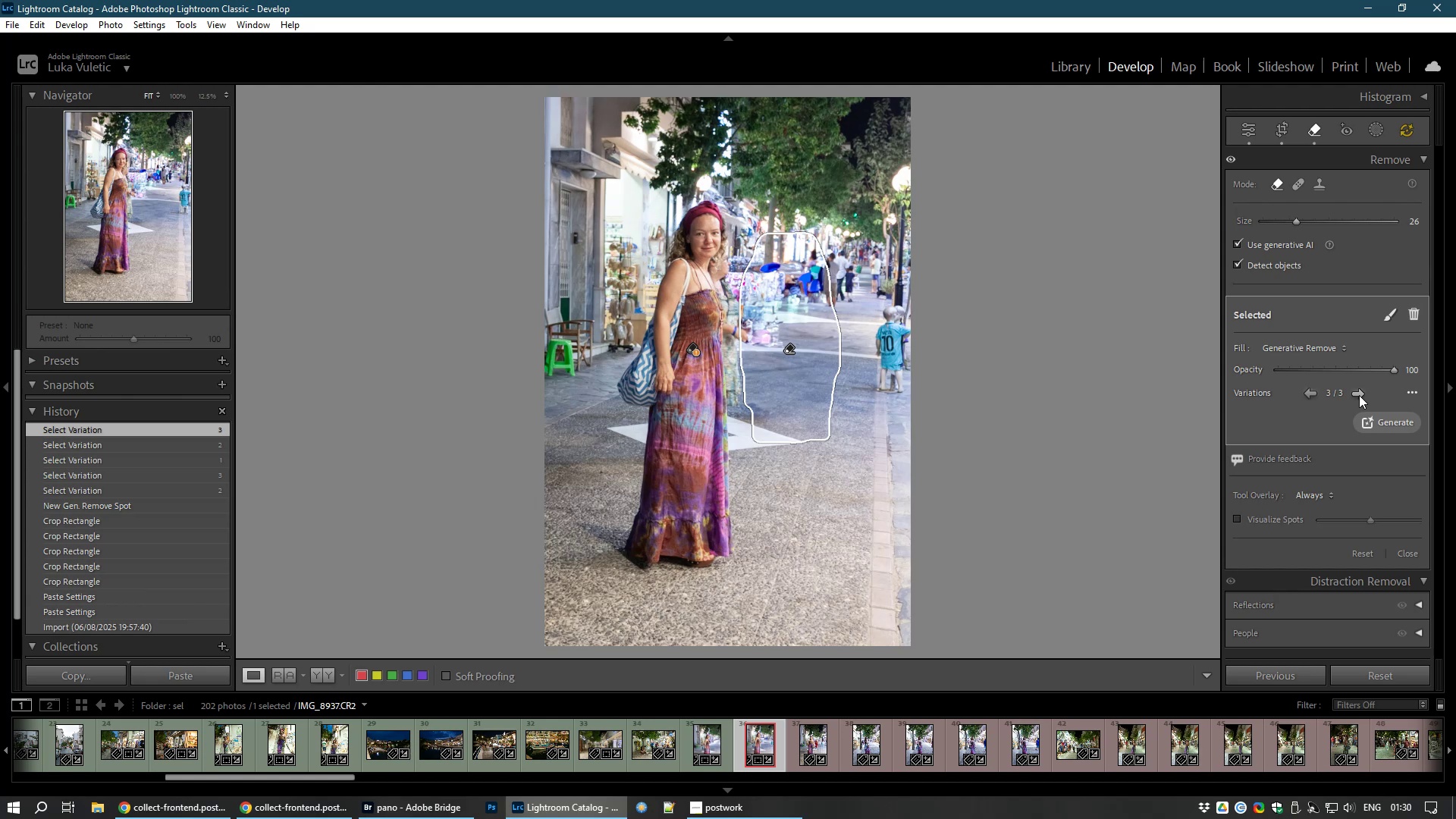 
left_click([1359, 395])
 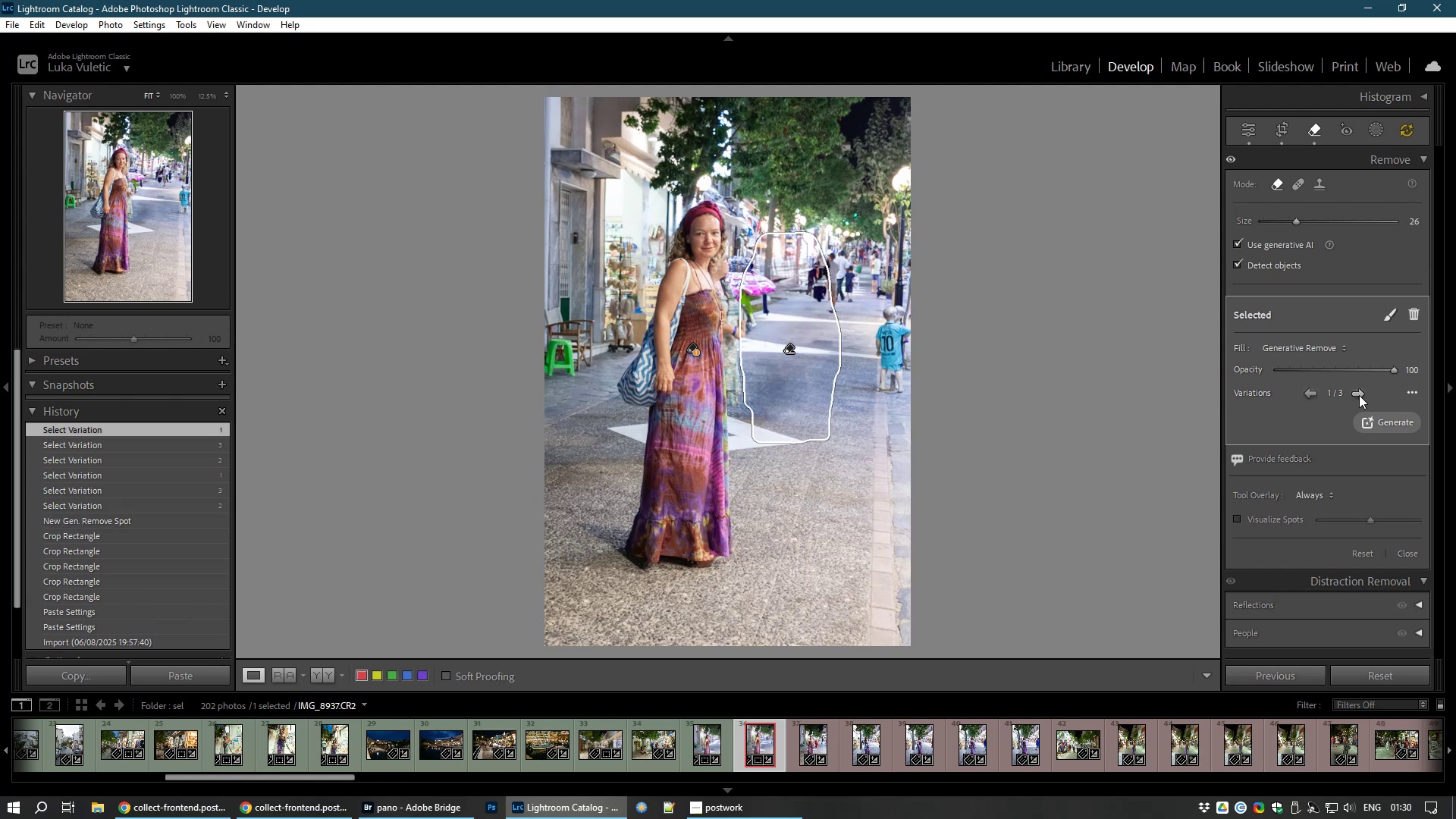 
left_click([1359, 395])
 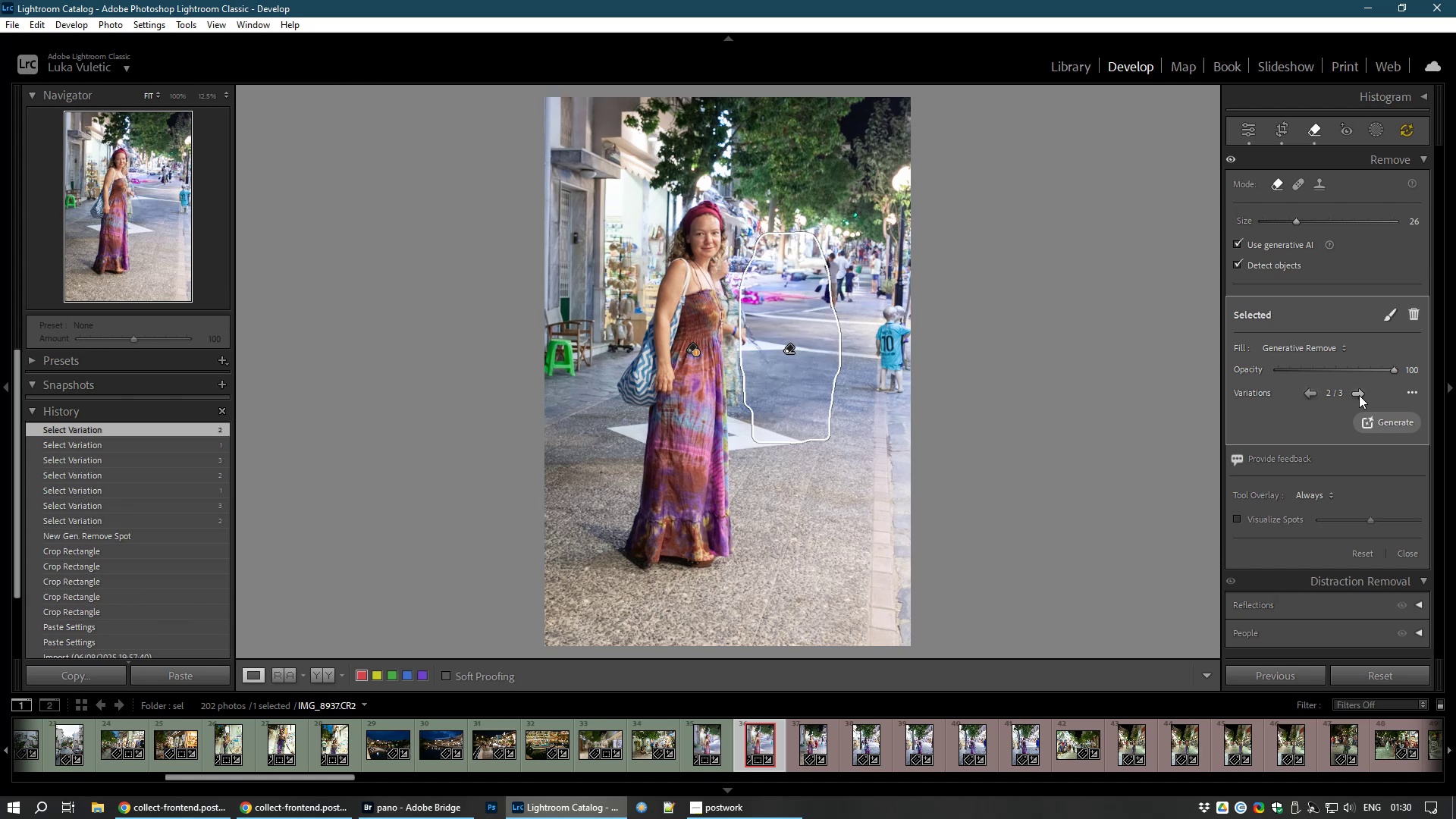 
left_click([1359, 395])
 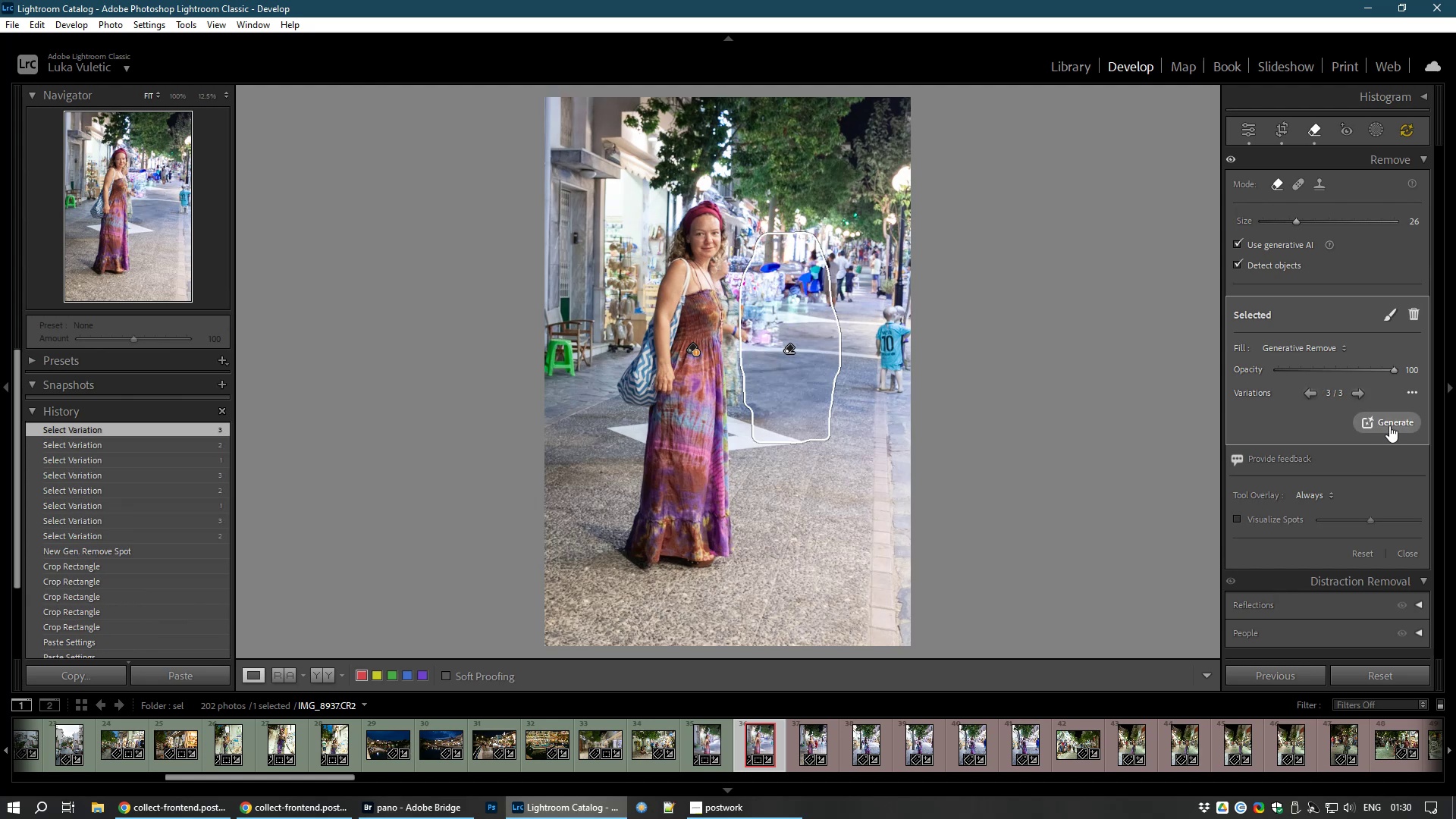 
left_click([1392, 421])
 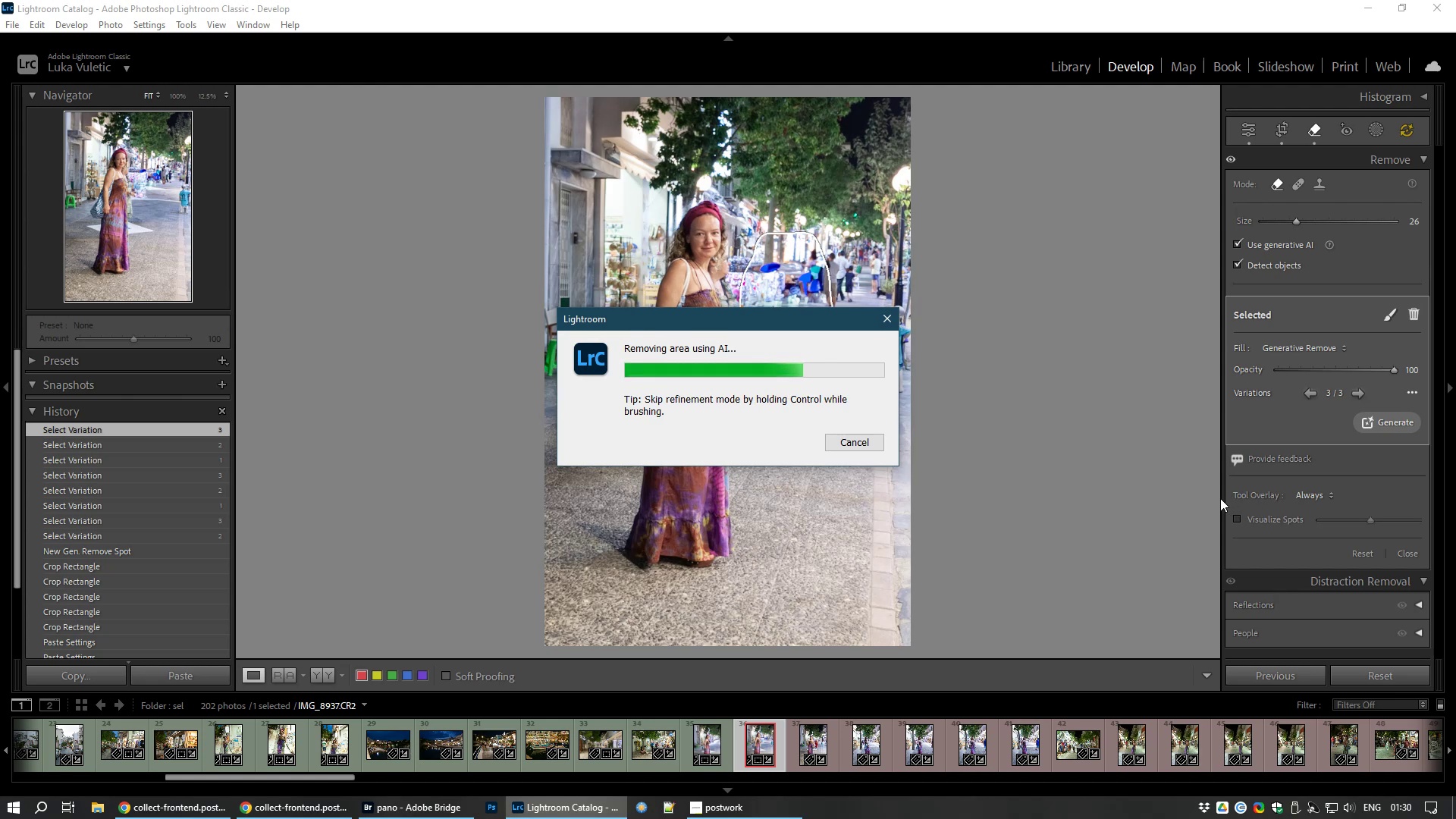 
wait(16.5)
 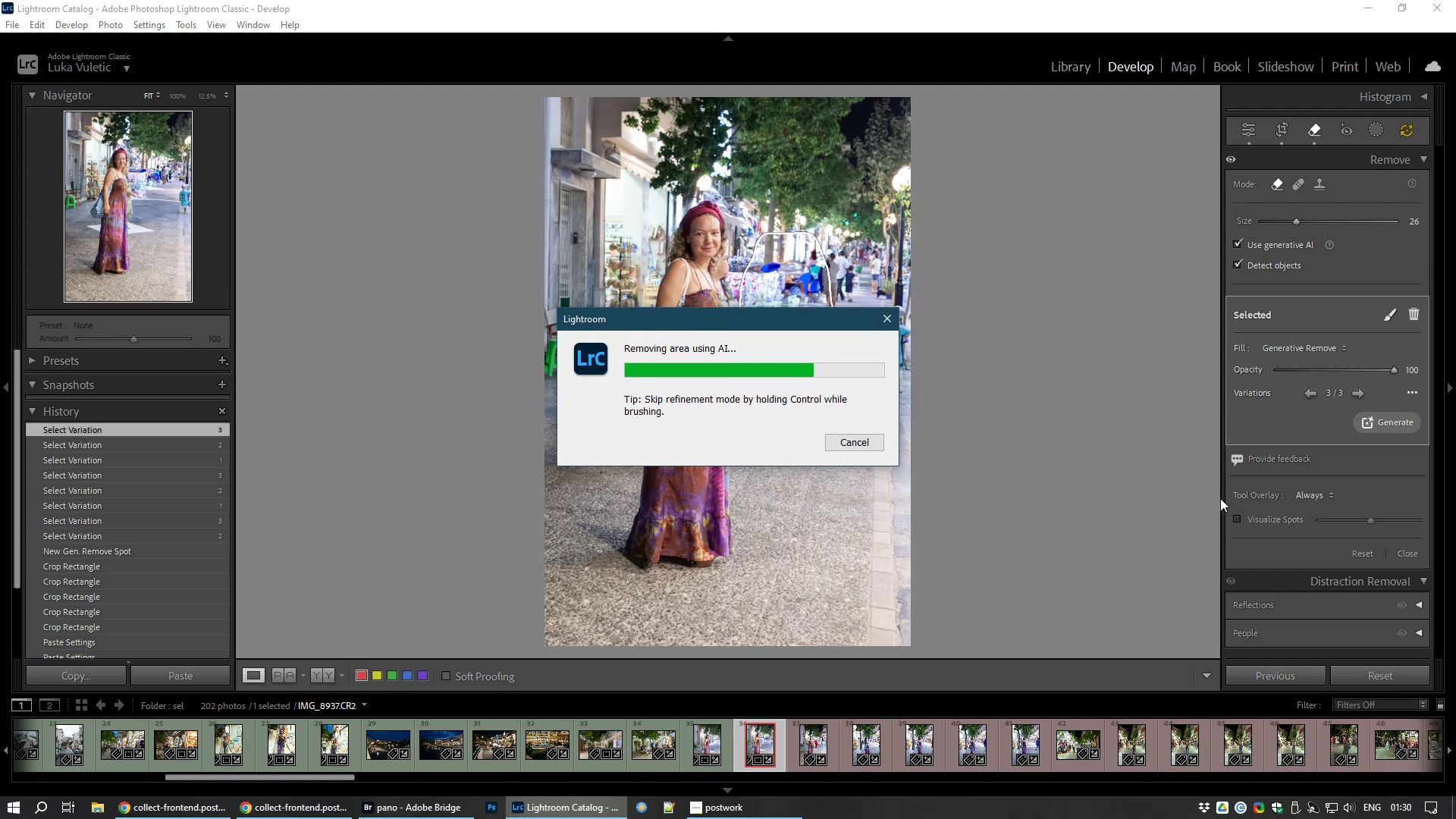 
key(Control+NumpadAdd)
 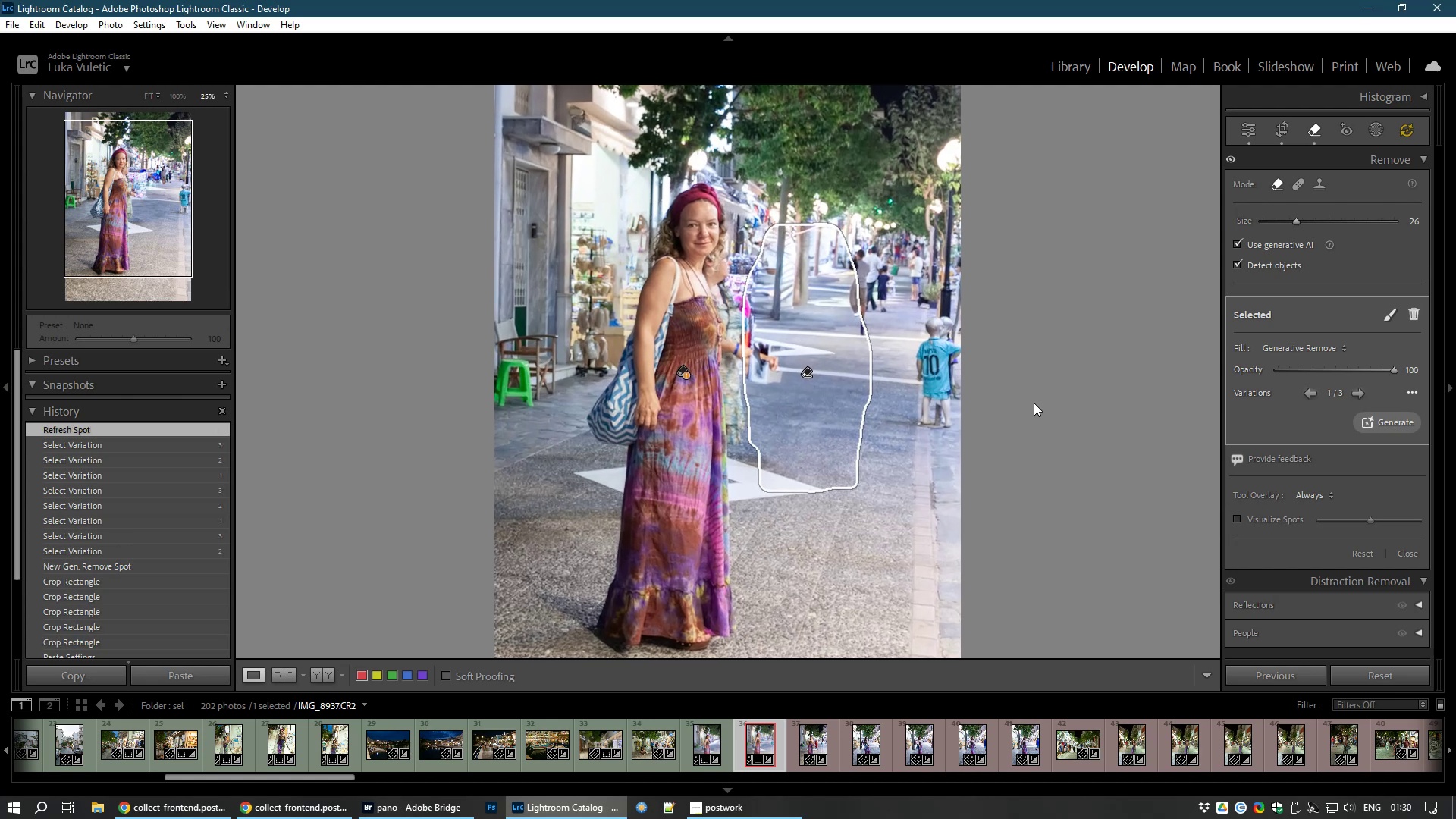 
key(Control+NumpadAdd)
 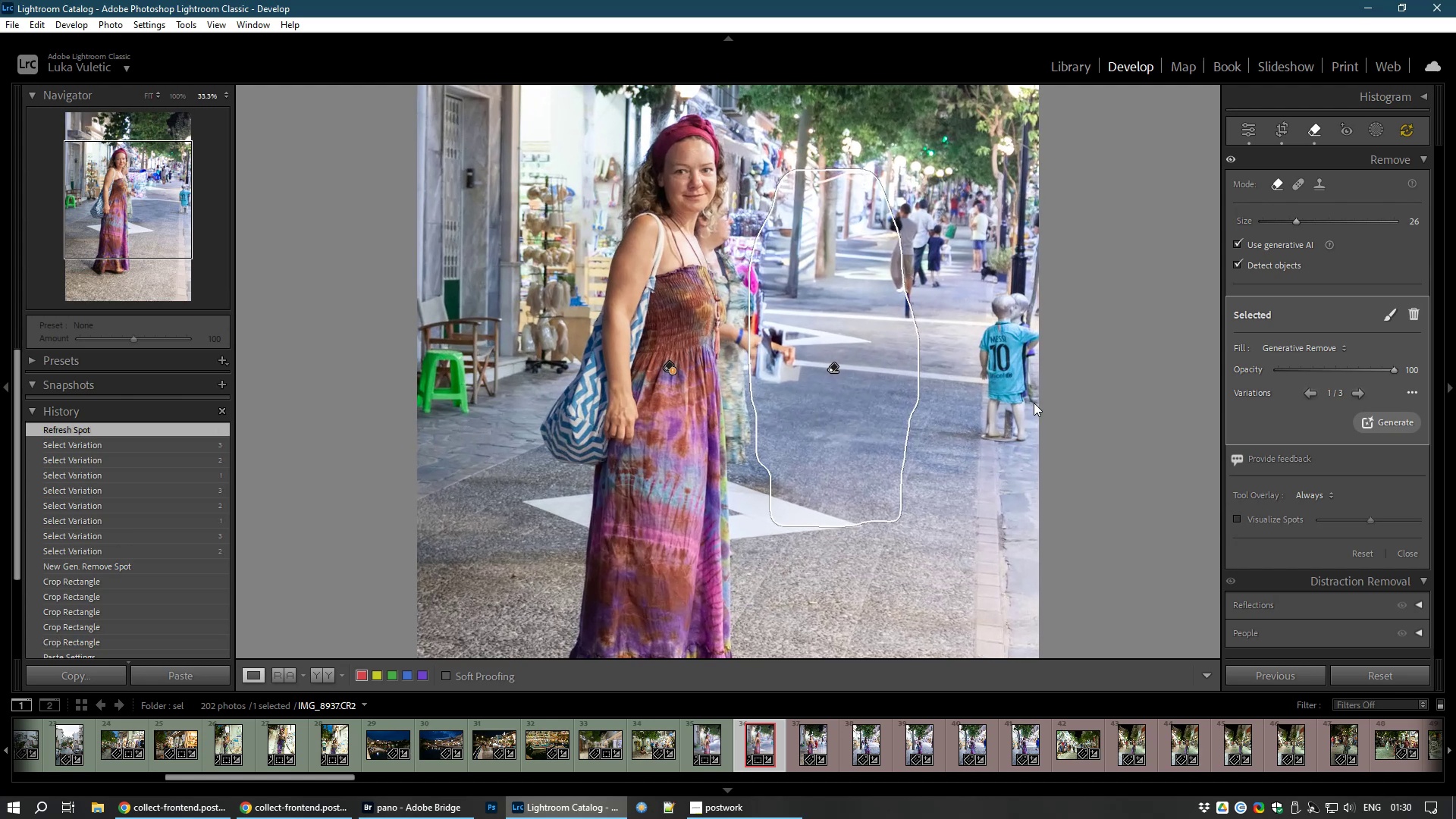 
key(Control+NumpadAdd)
 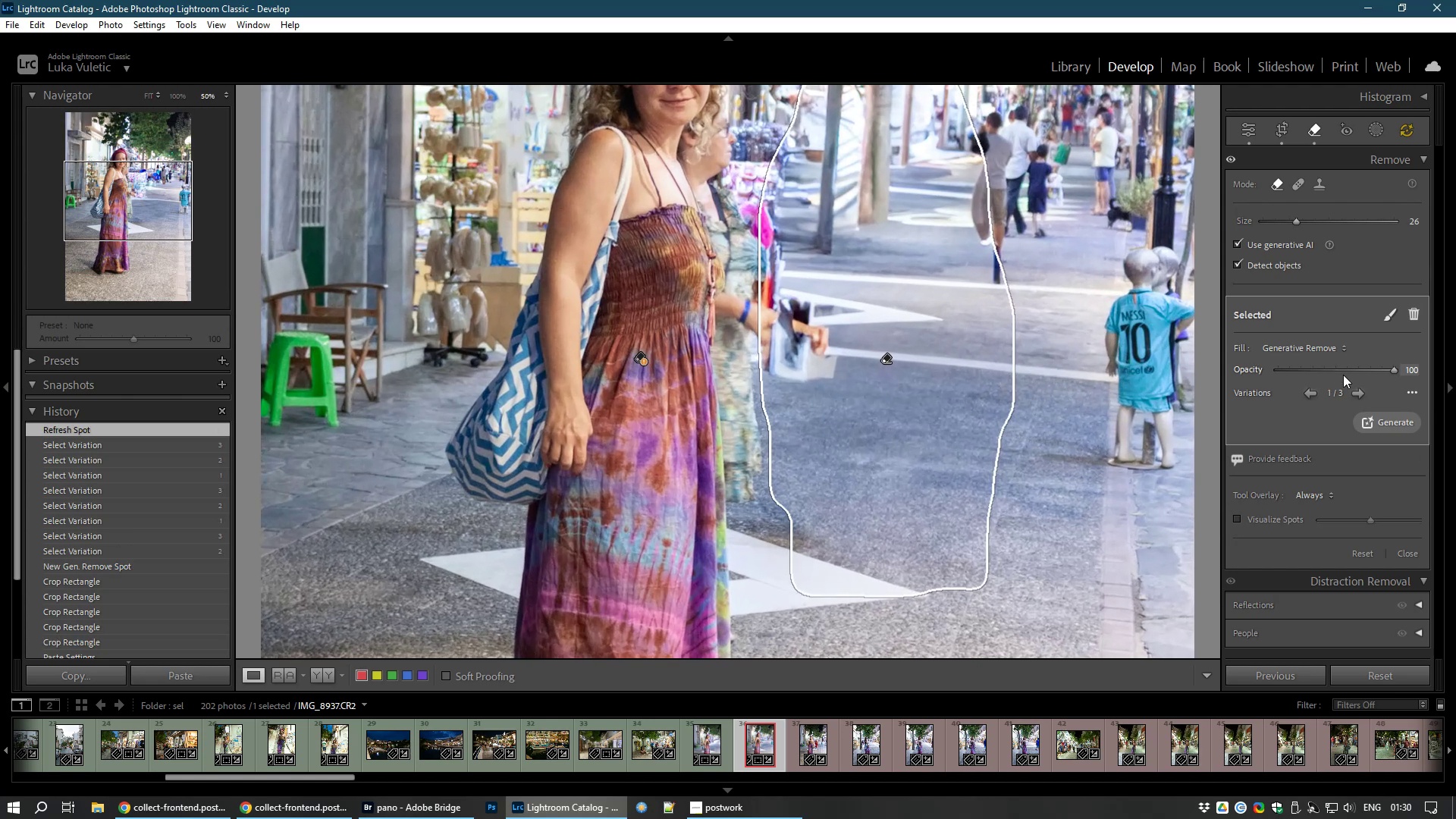 
left_click([1357, 392])
 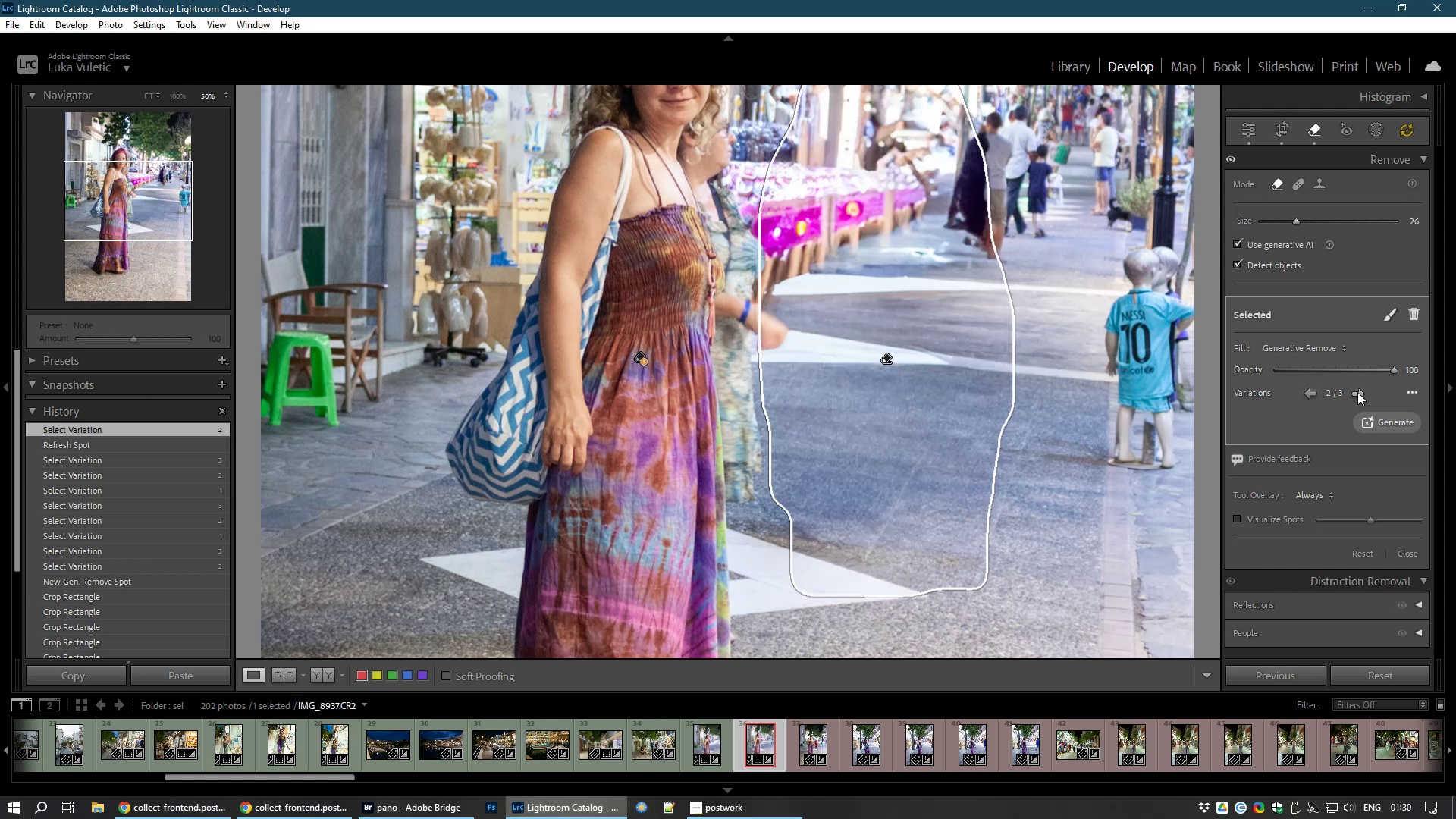 
left_click([1357, 392])
 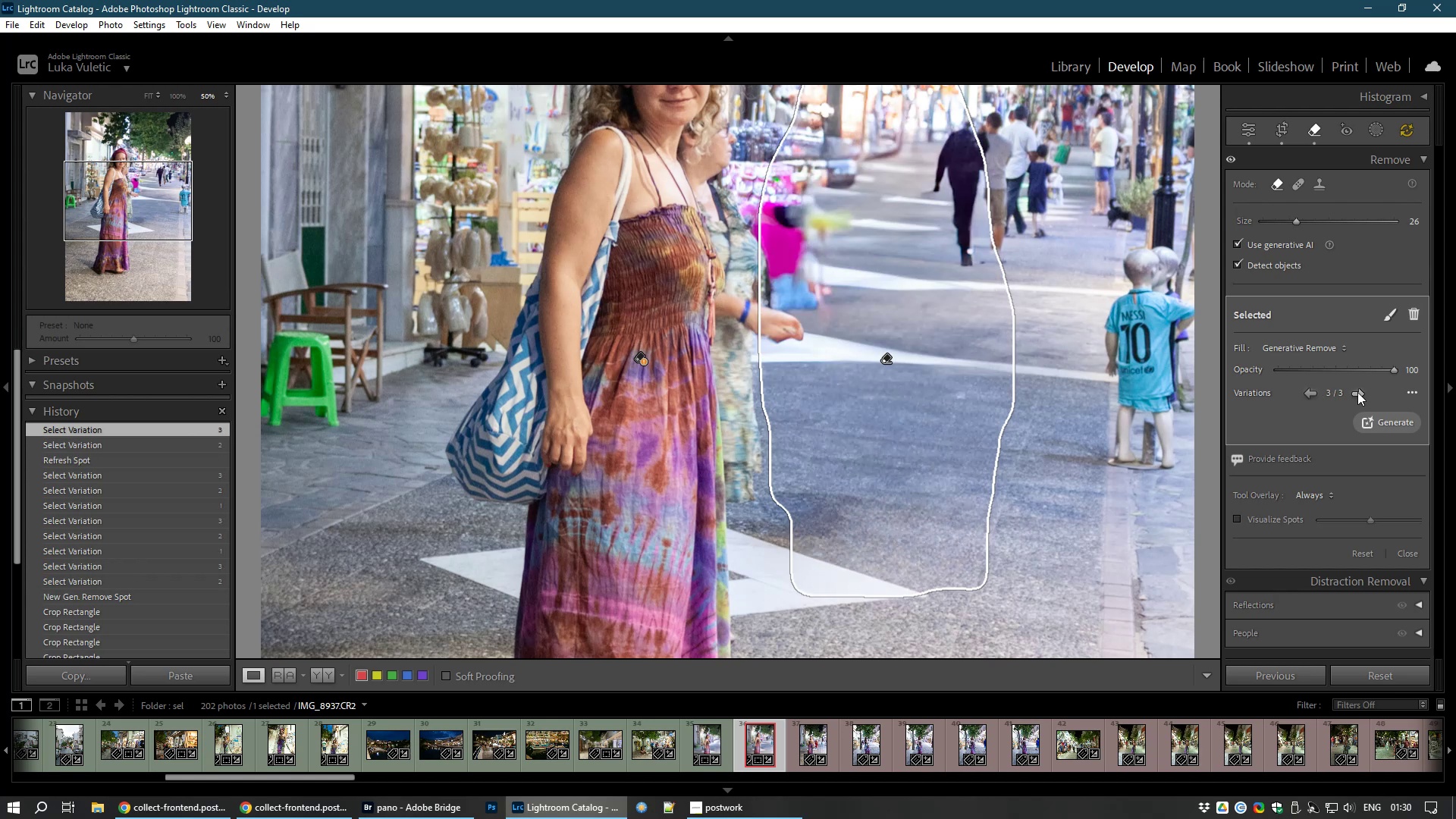 
left_click([1357, 392])
 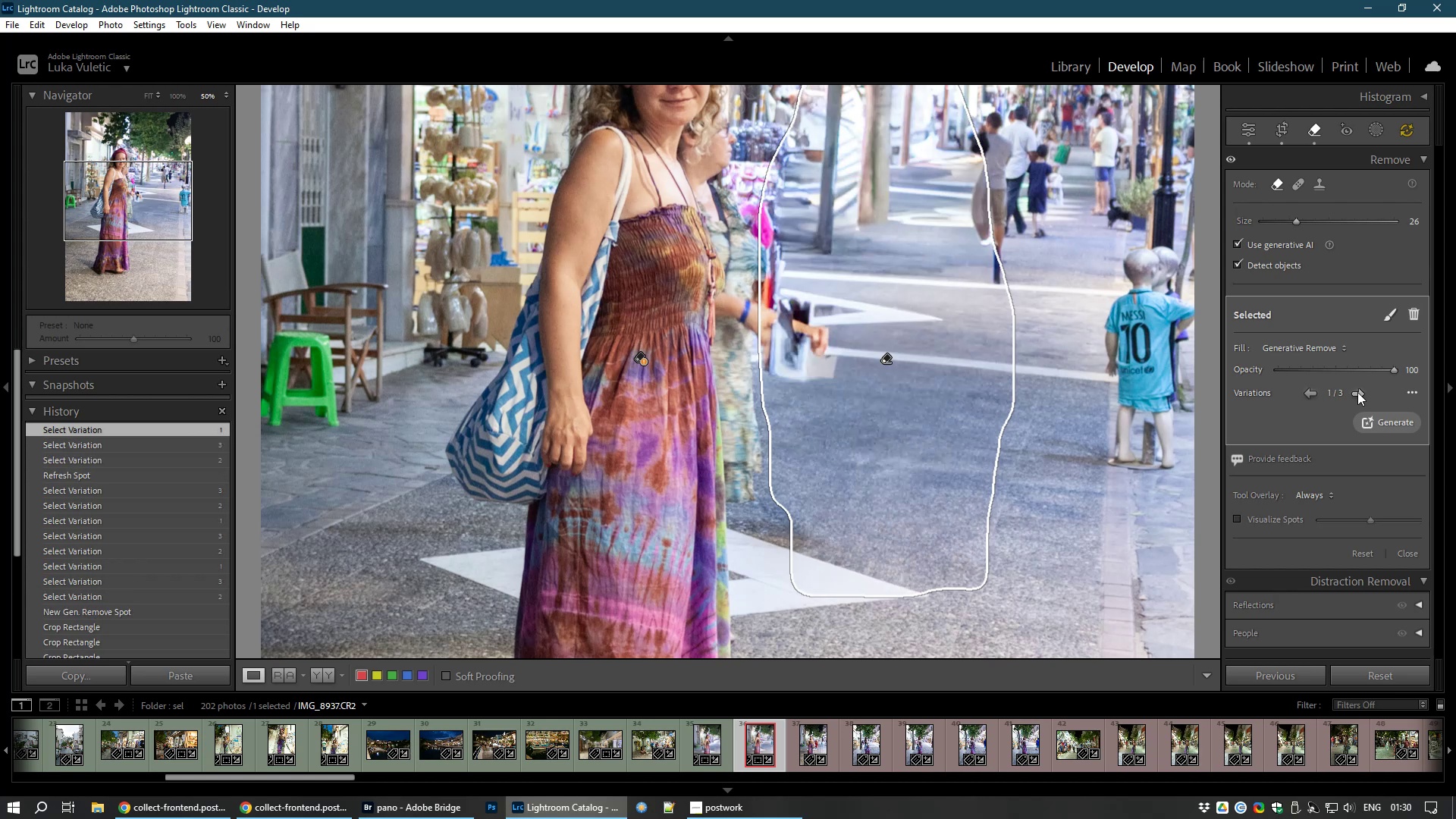 
left_click([1357, 392])
 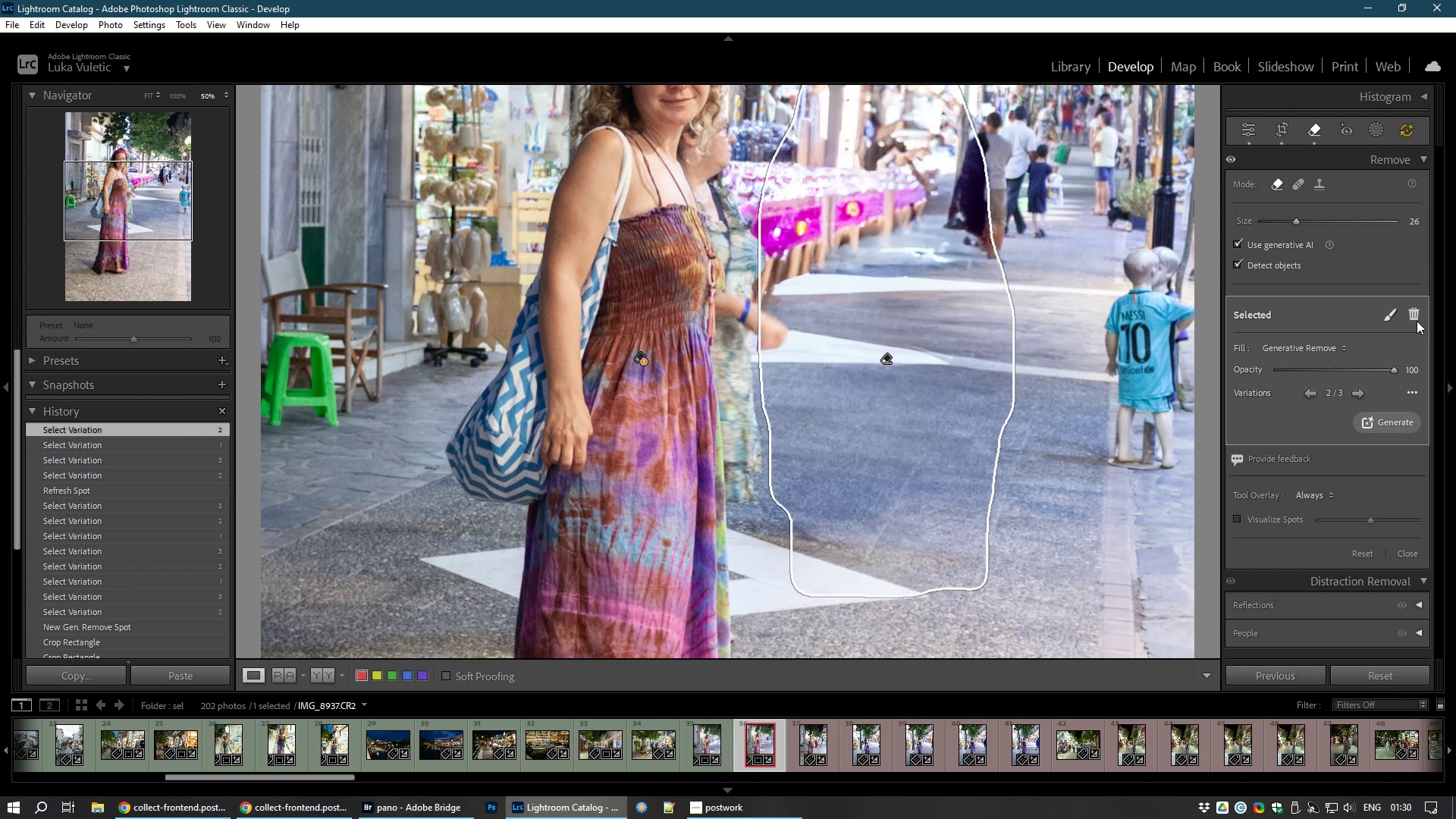 
left_click([1415, 308])
 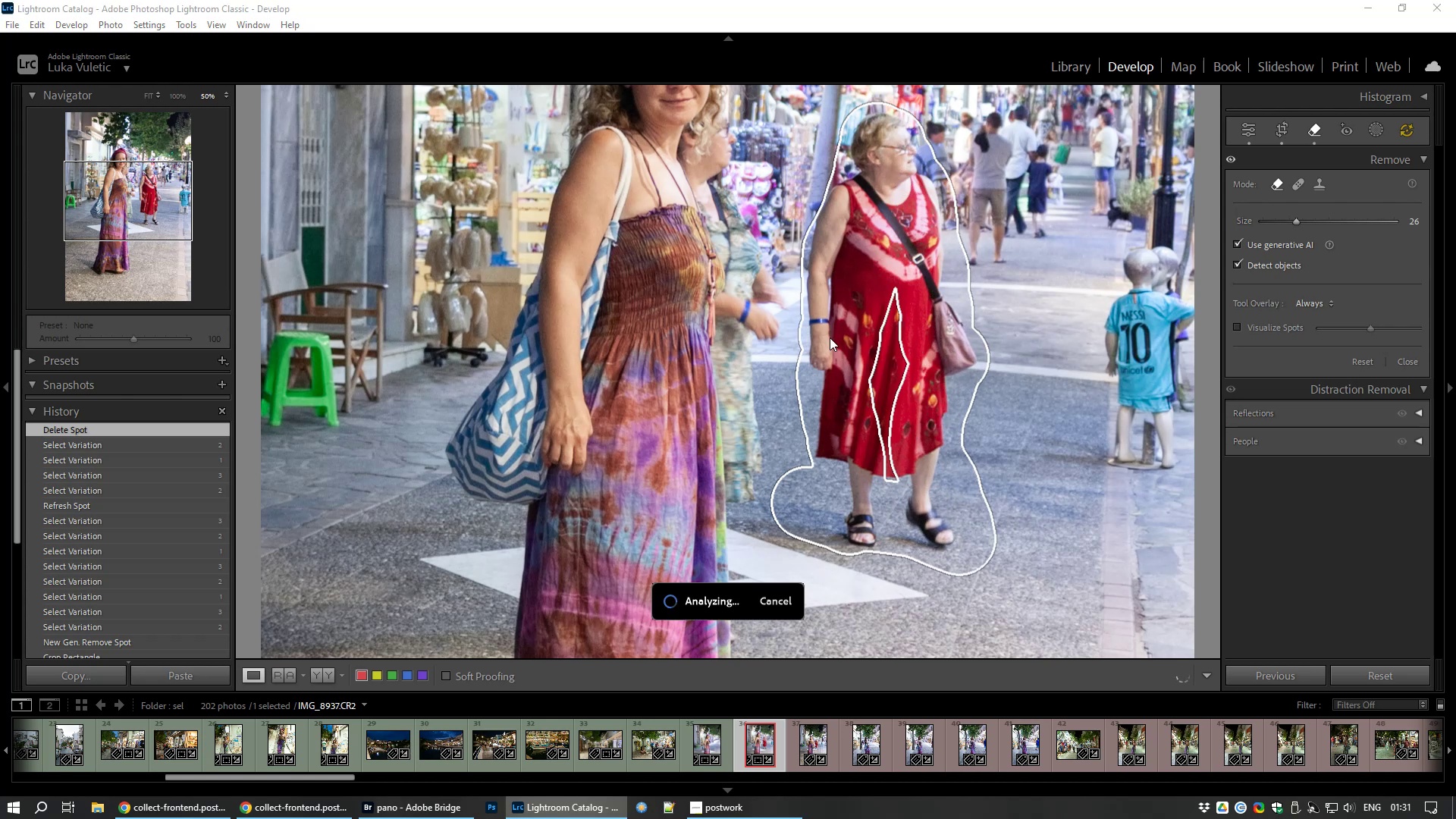 
wait(24.81)
 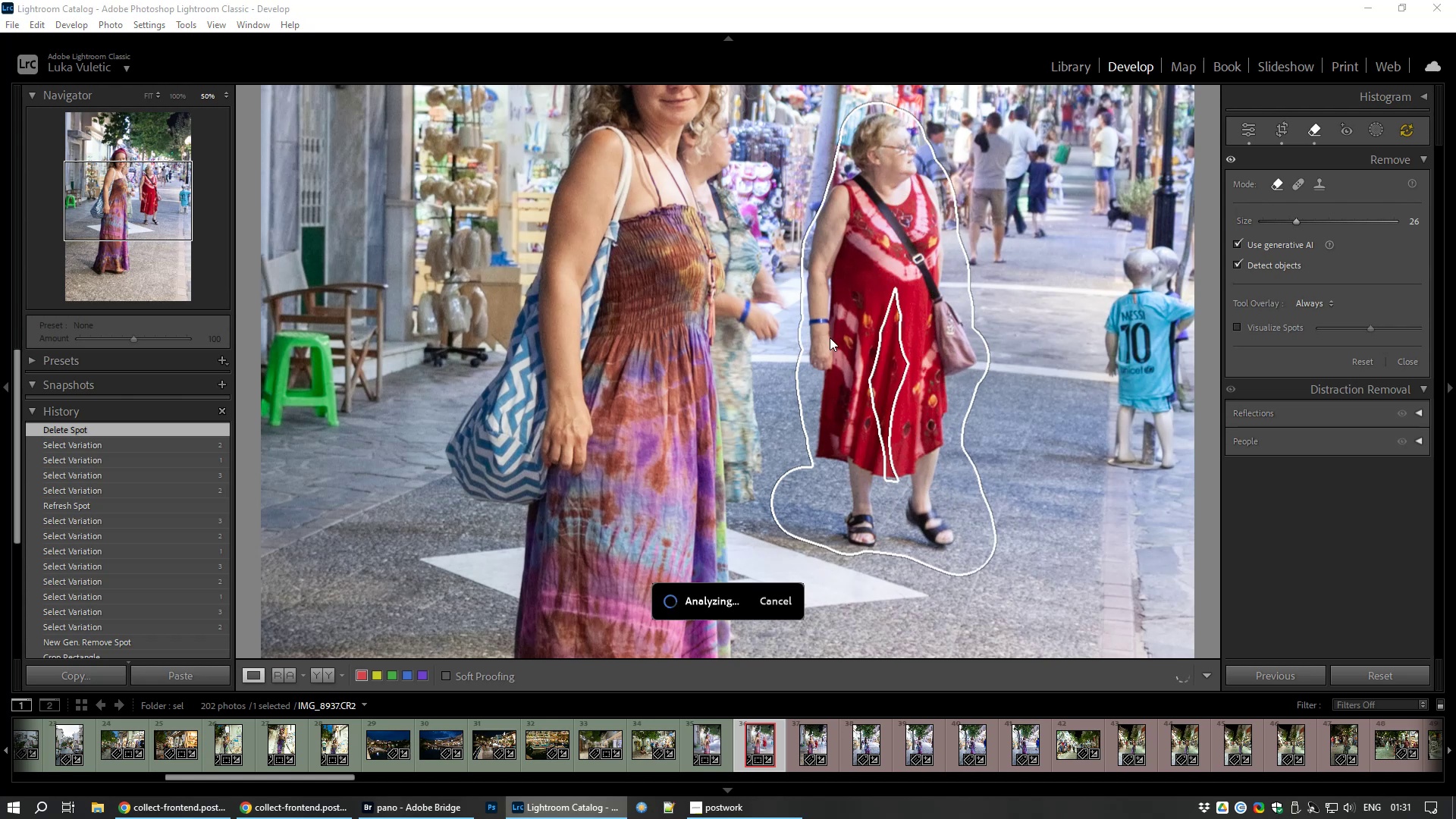 
left_click([1389, 402])
 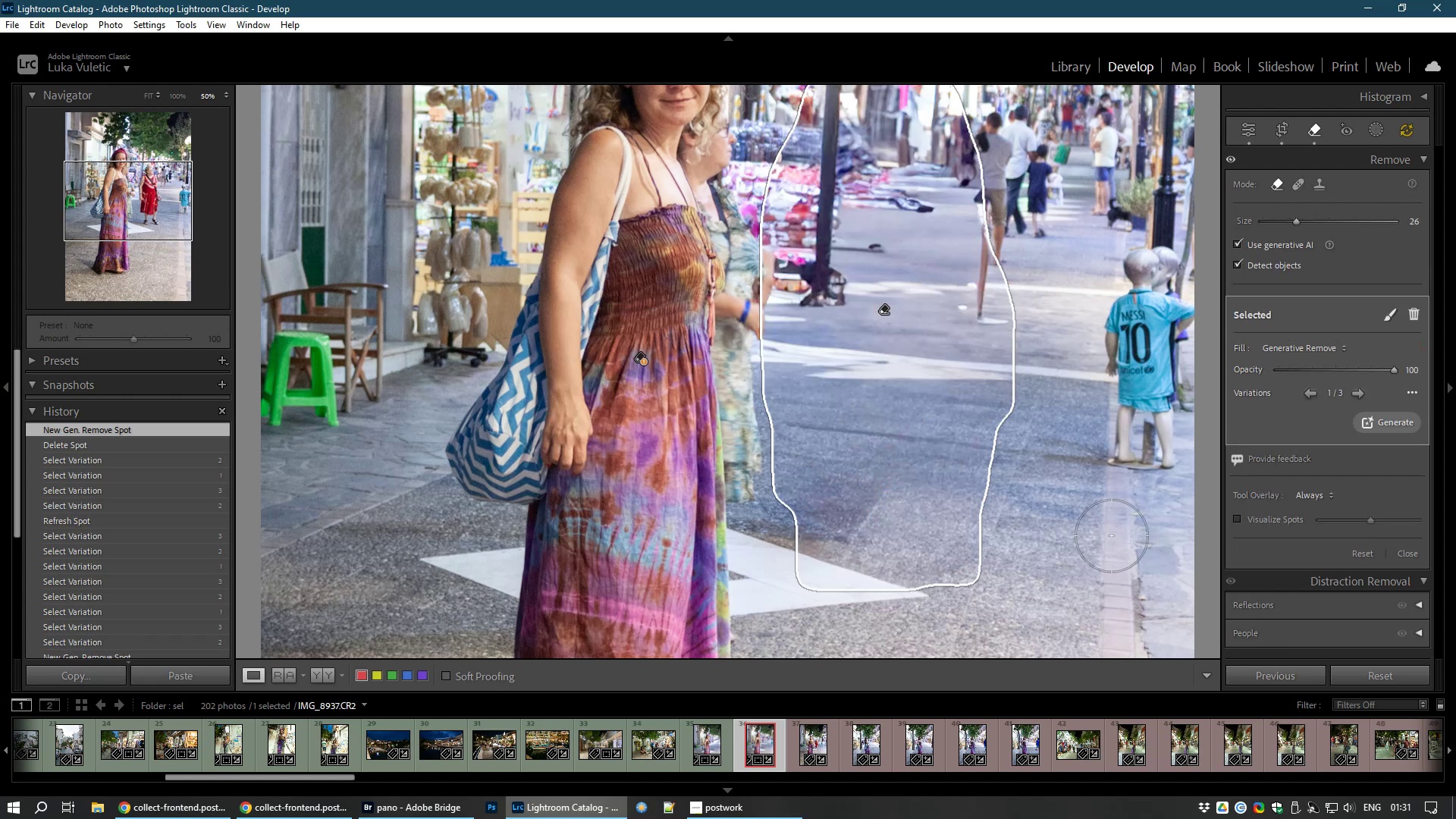 
wait(18.04)
 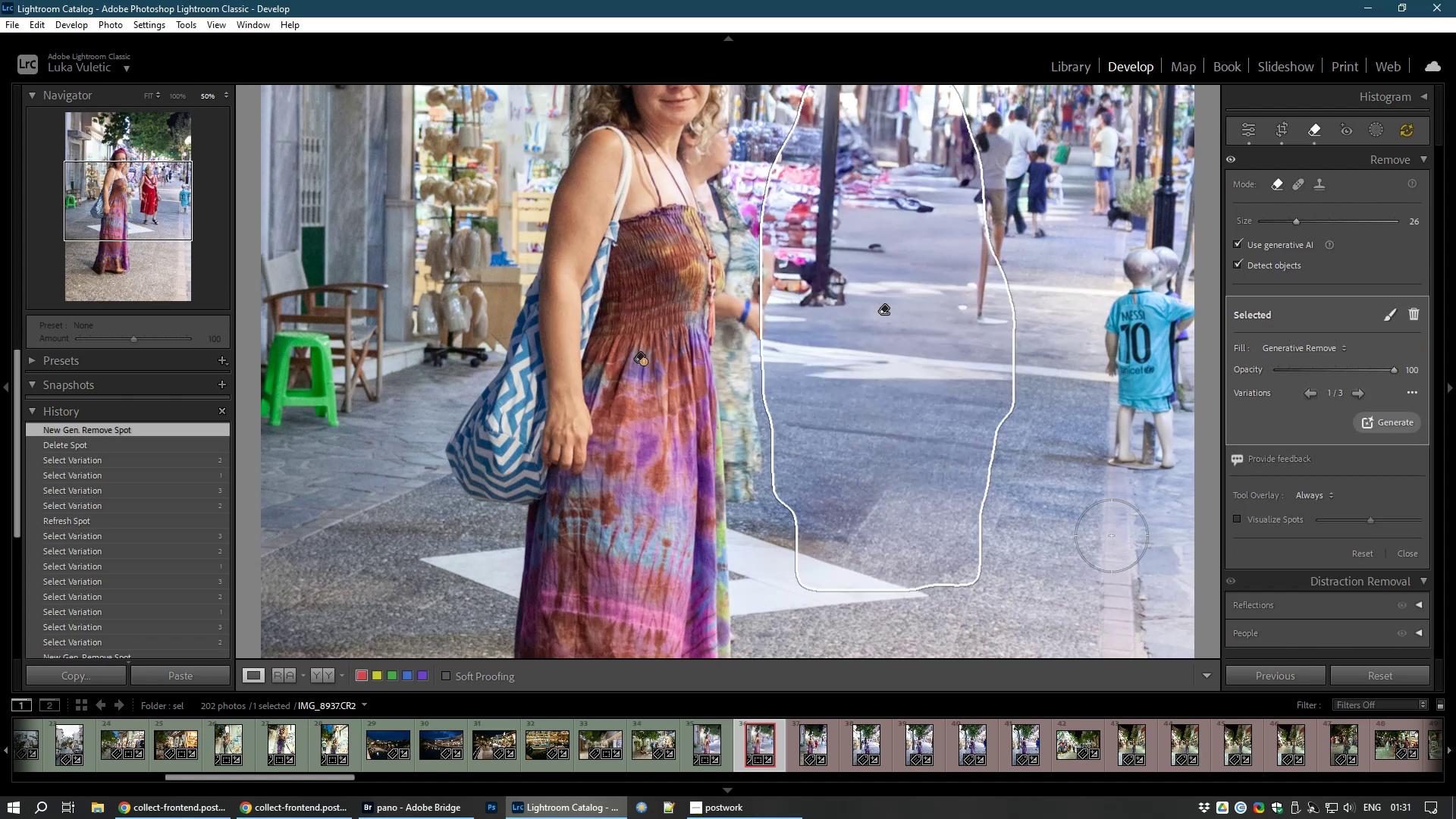 
left_click([1361, 394])
 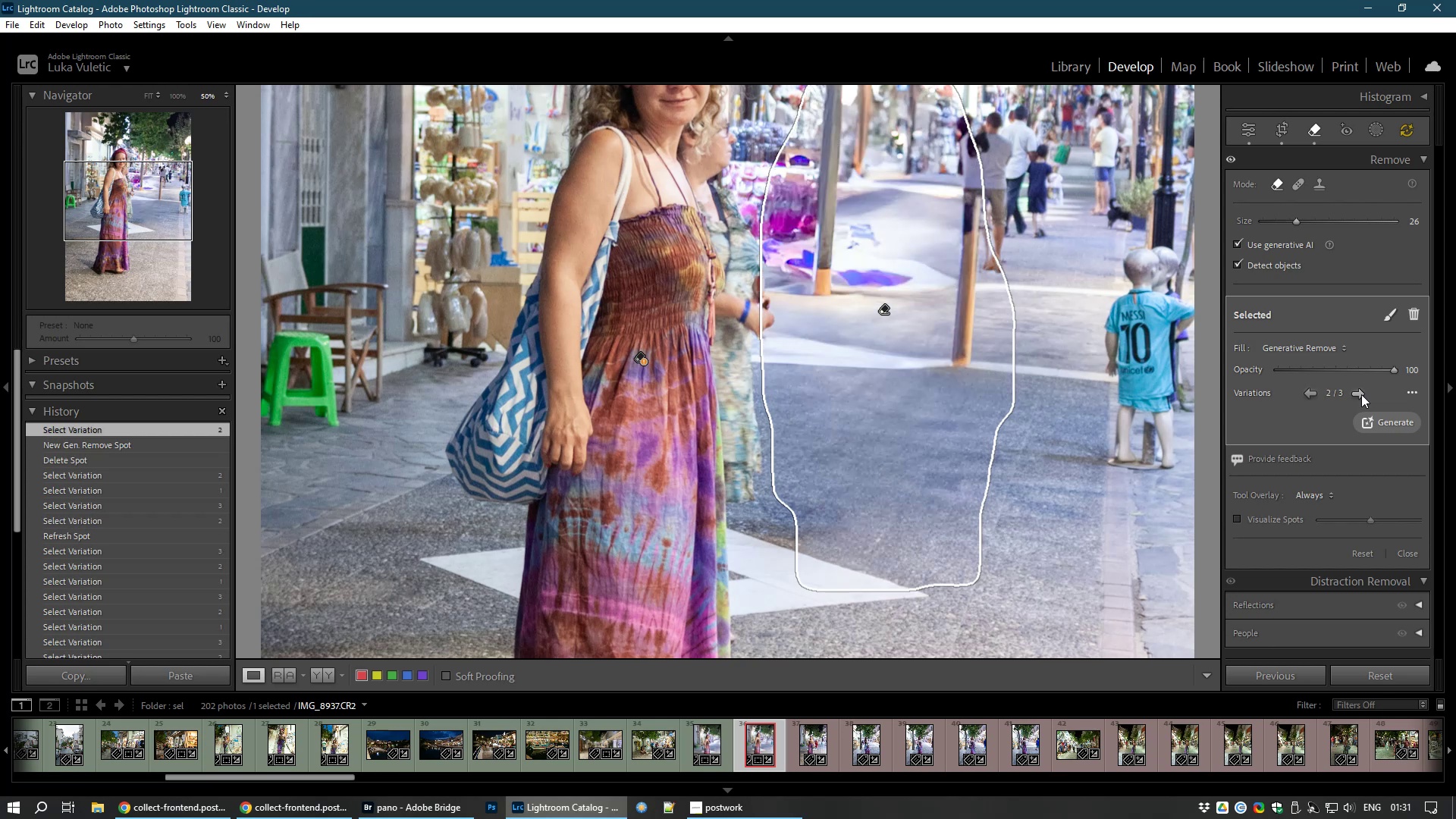 
left_click([1361, 394])
 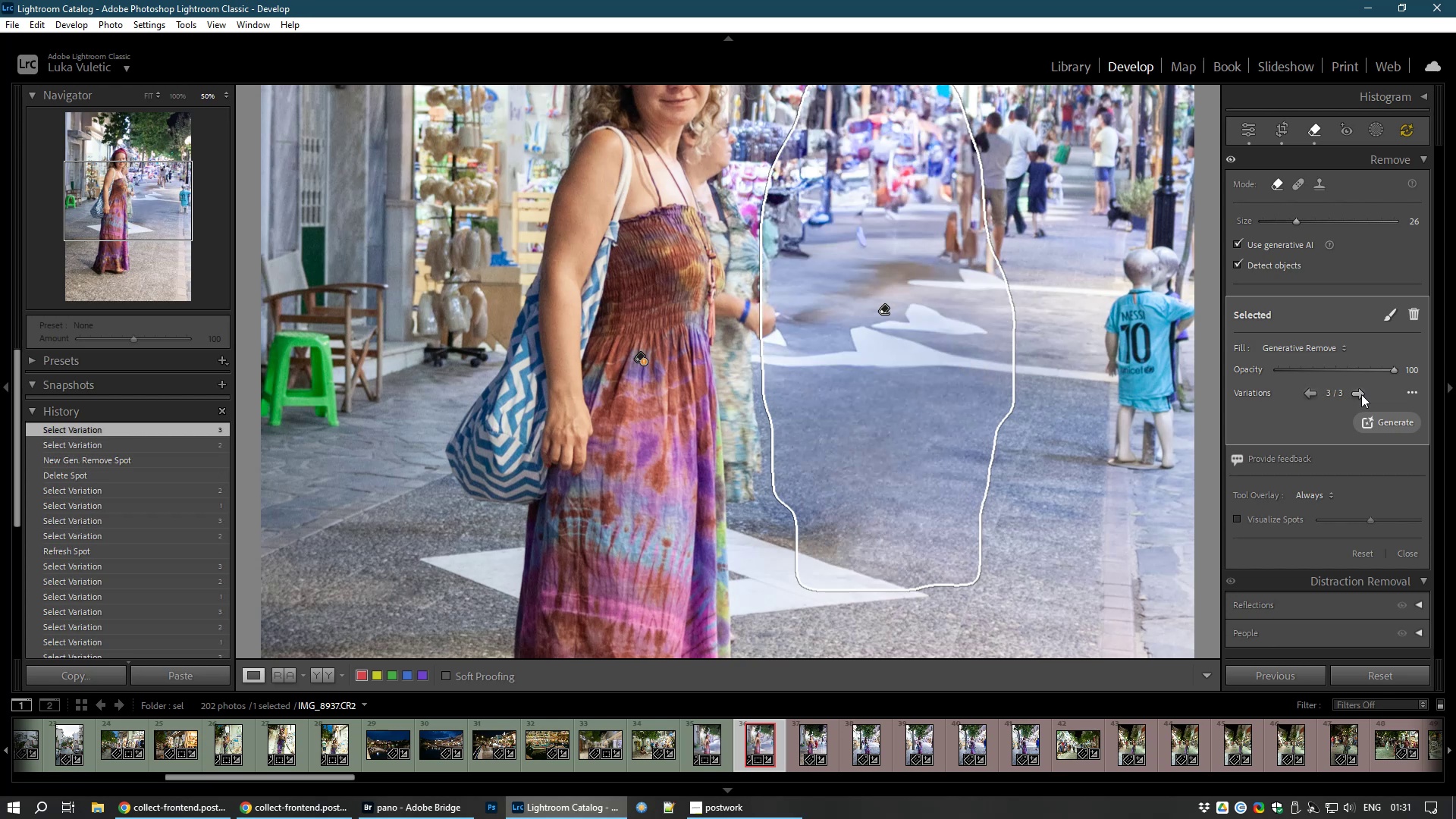 
right_click([1361, 394])
 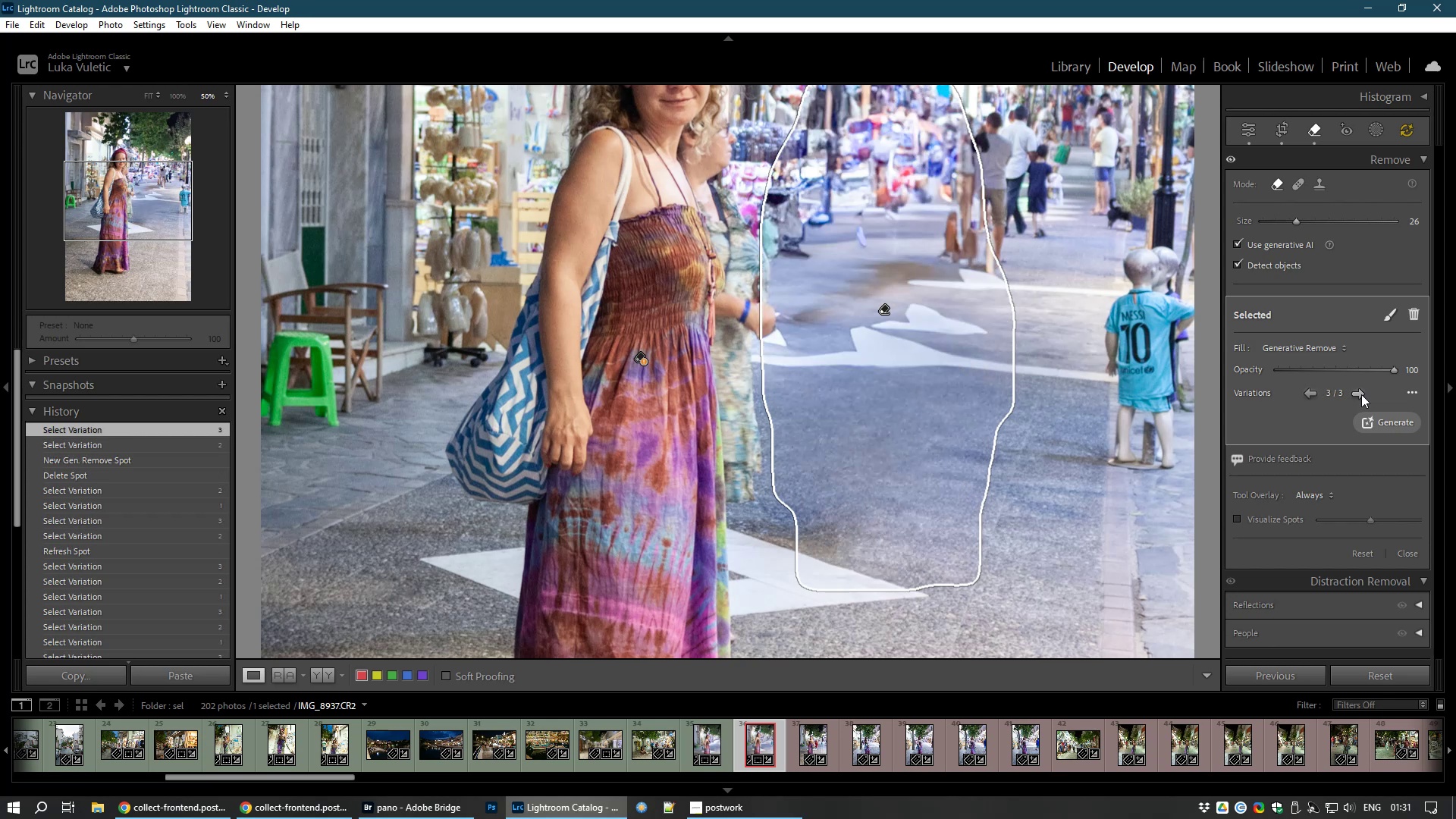 
left_click([1361, 394])
 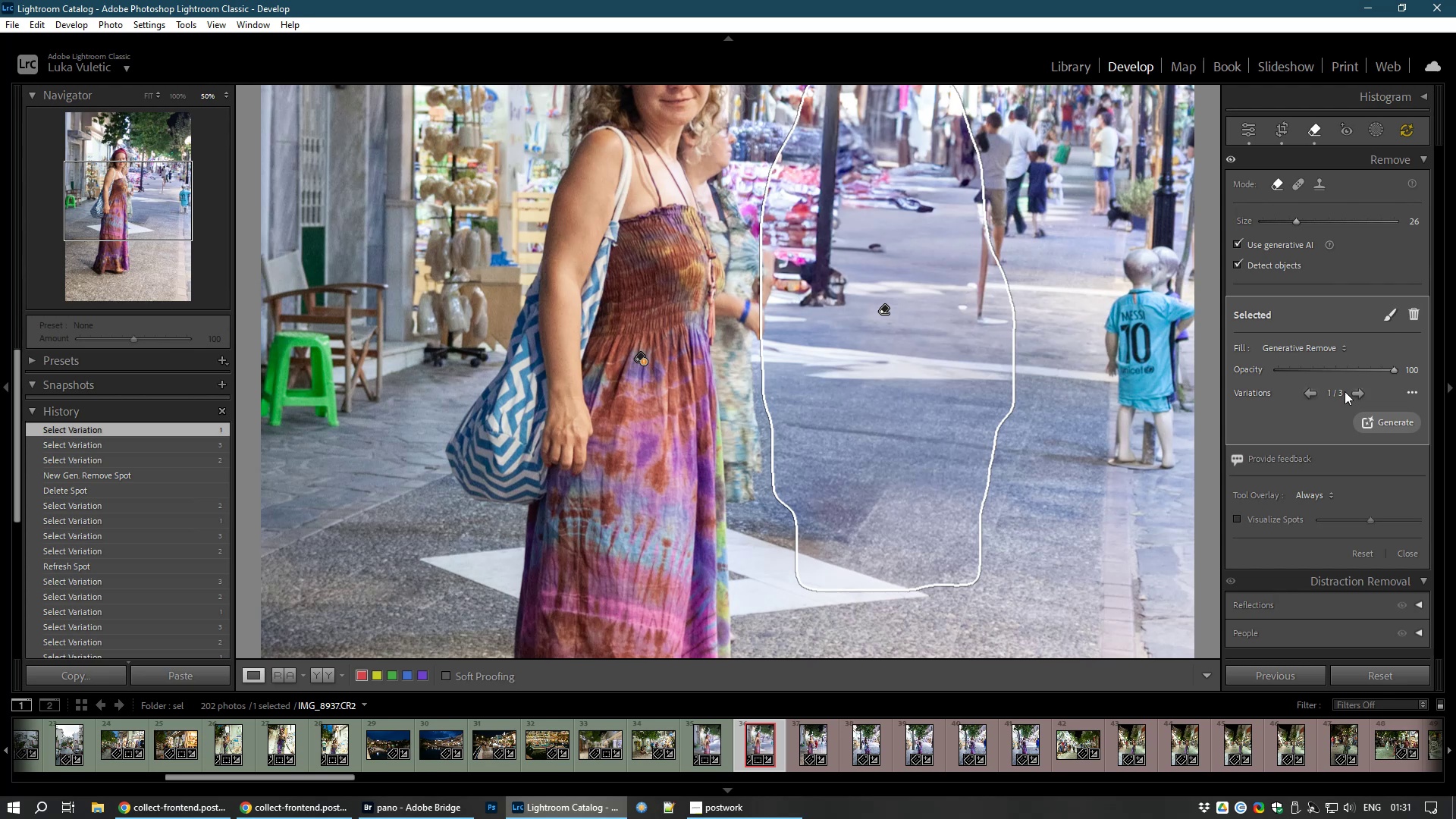 
left_click([1416, 312])
 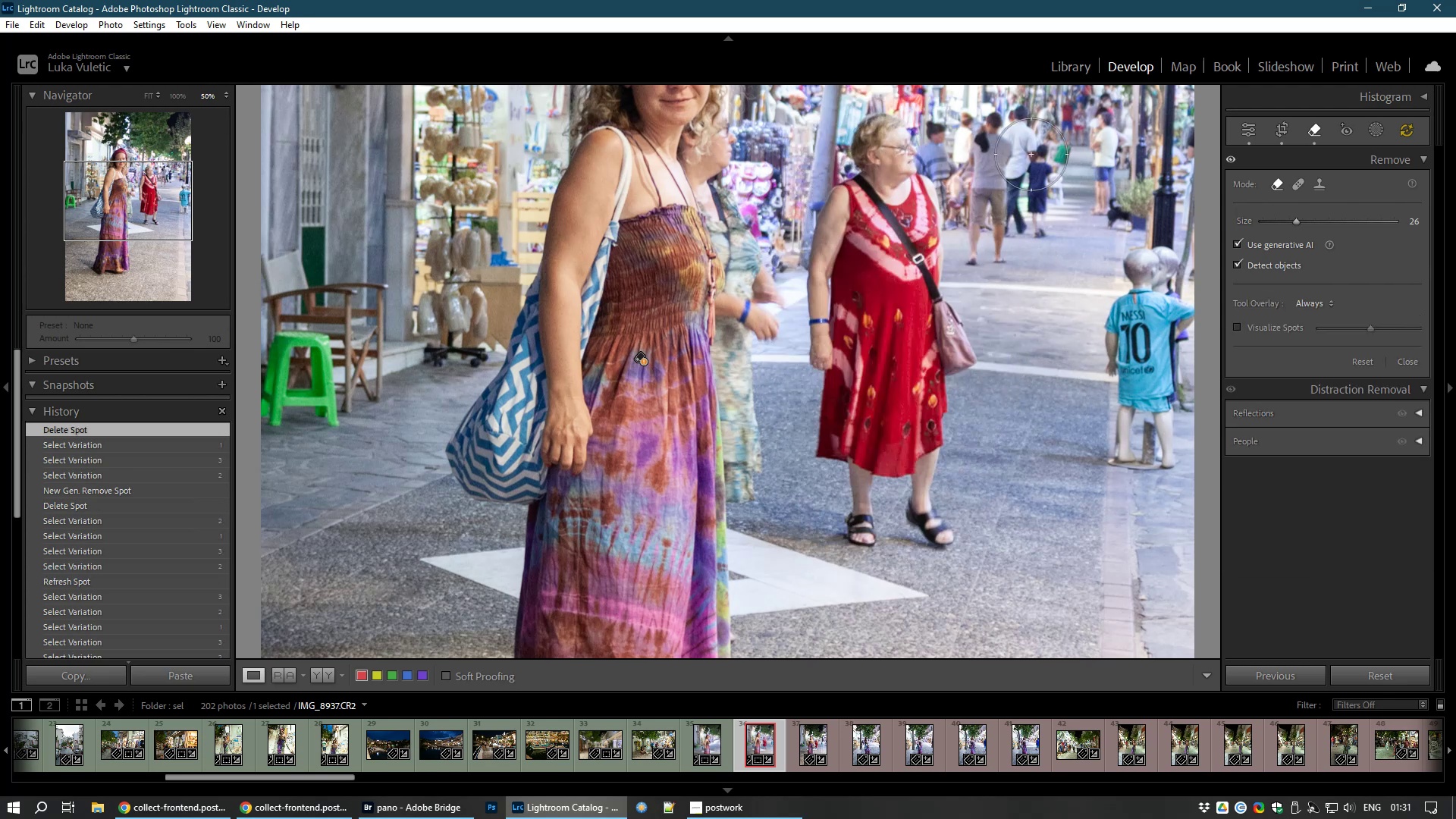 
wait(5.36)
 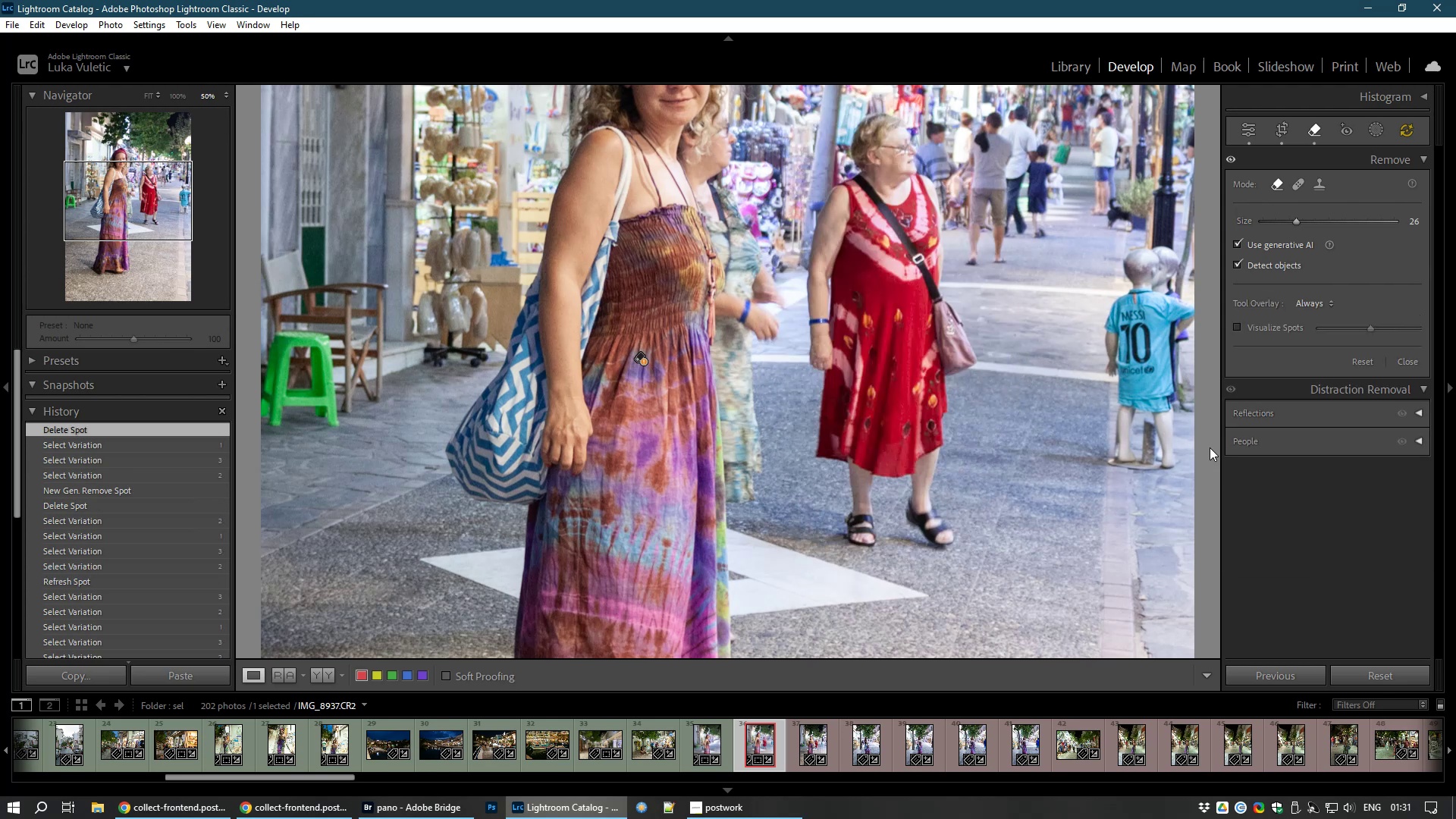 
left_click([1296, 266])
 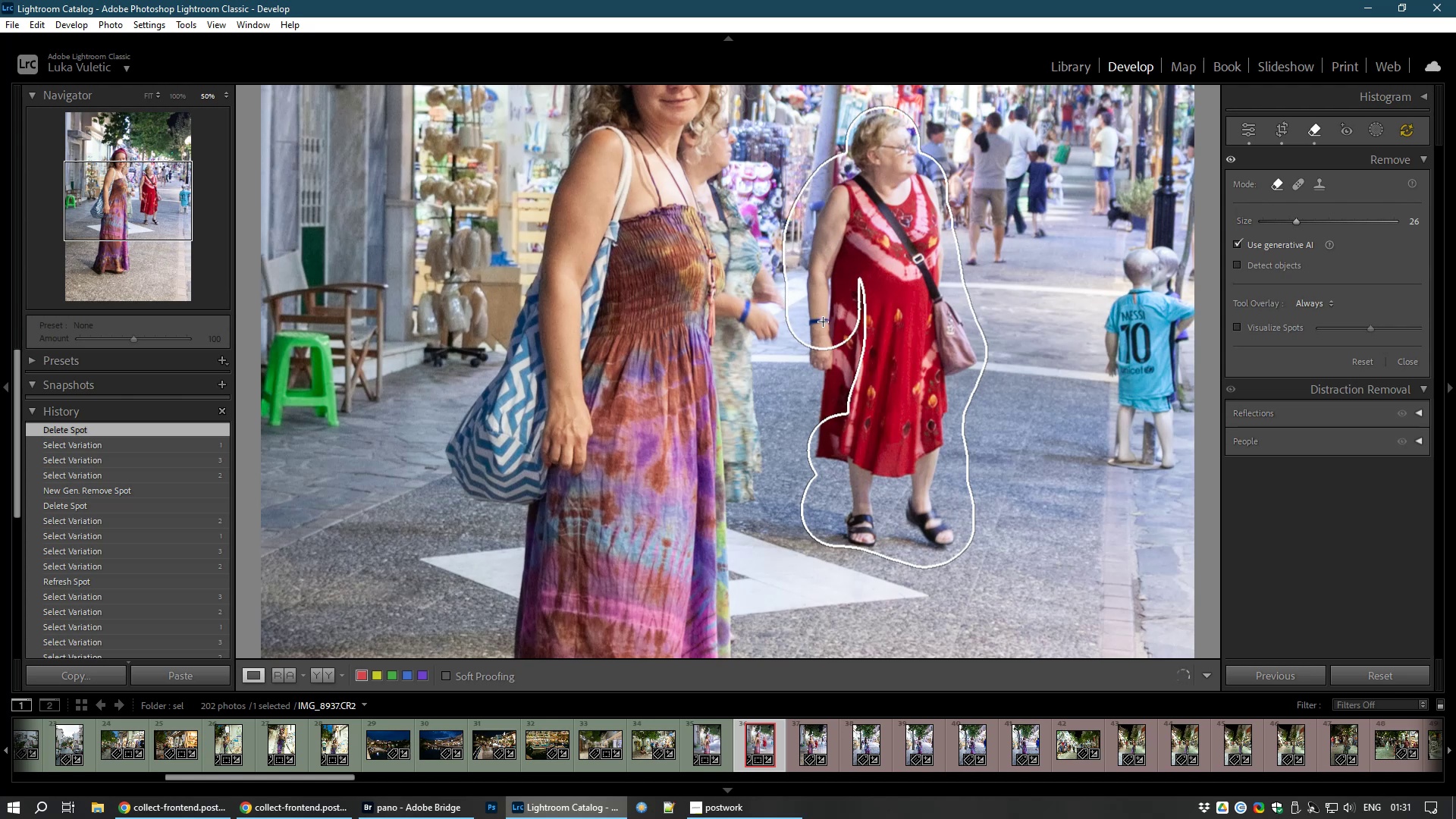 
wait(18.59)
 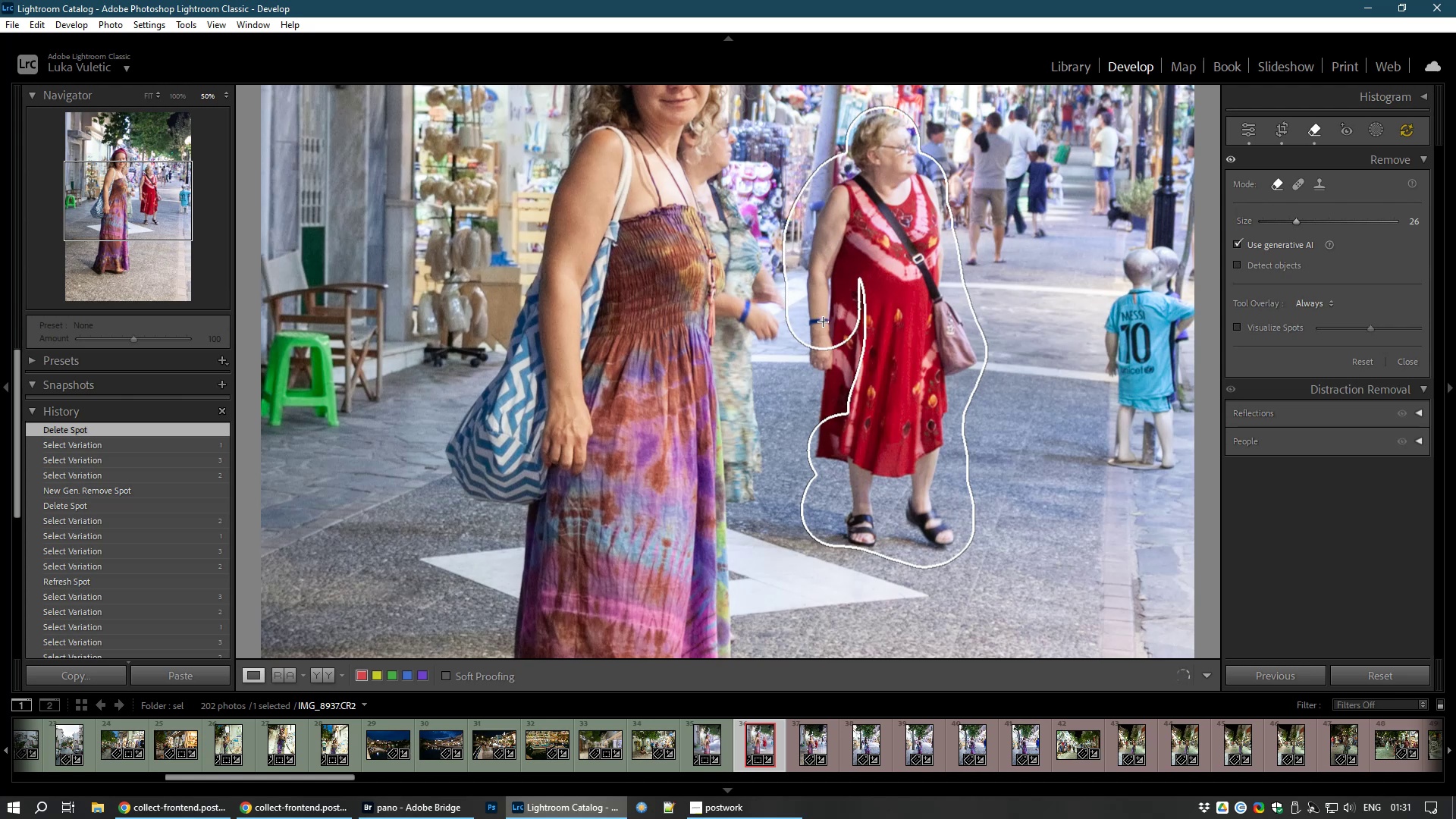 
left_click([1384, 397])
 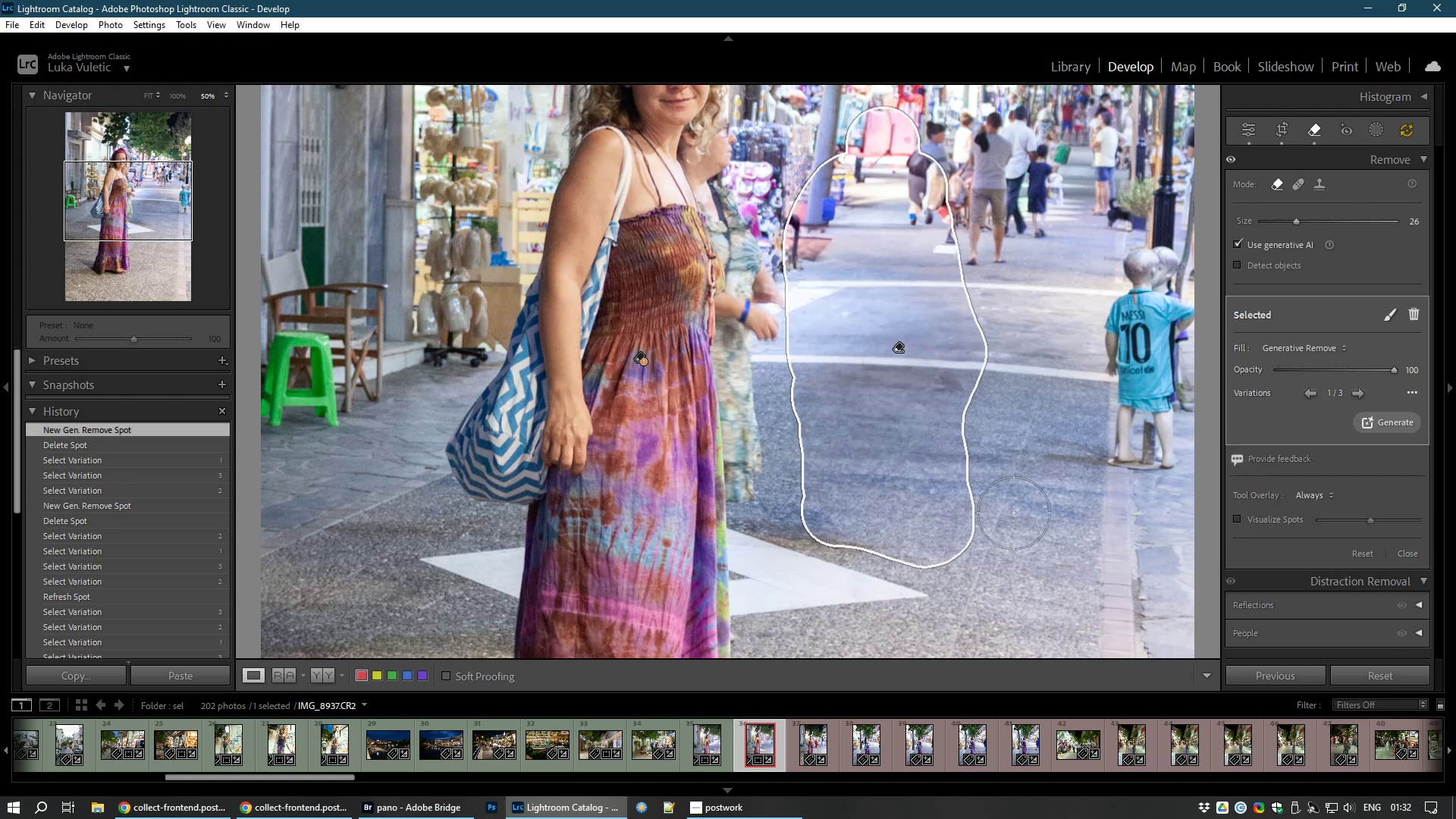 
wait(20.52)
 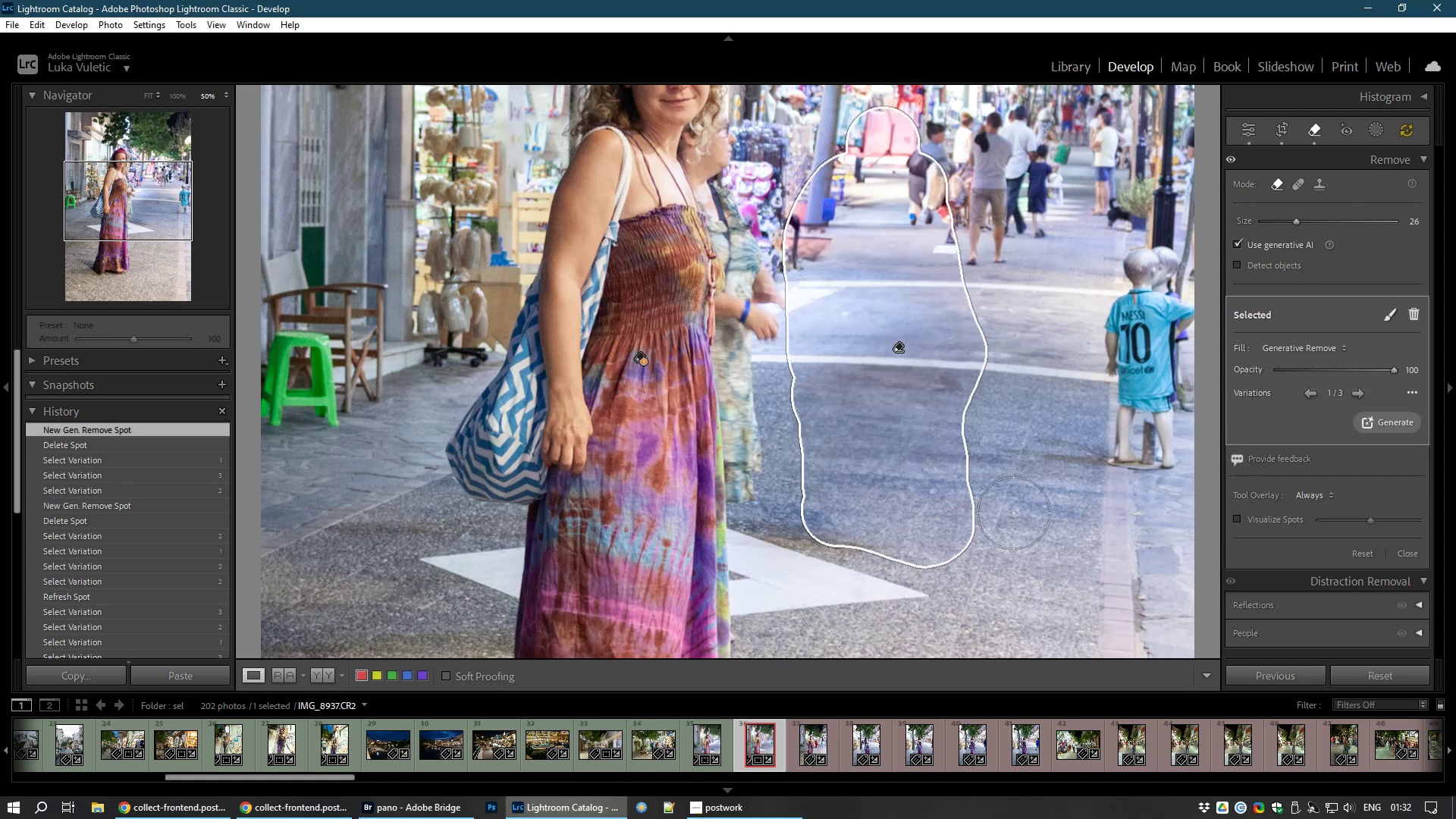 
left_click([1356, 390])
 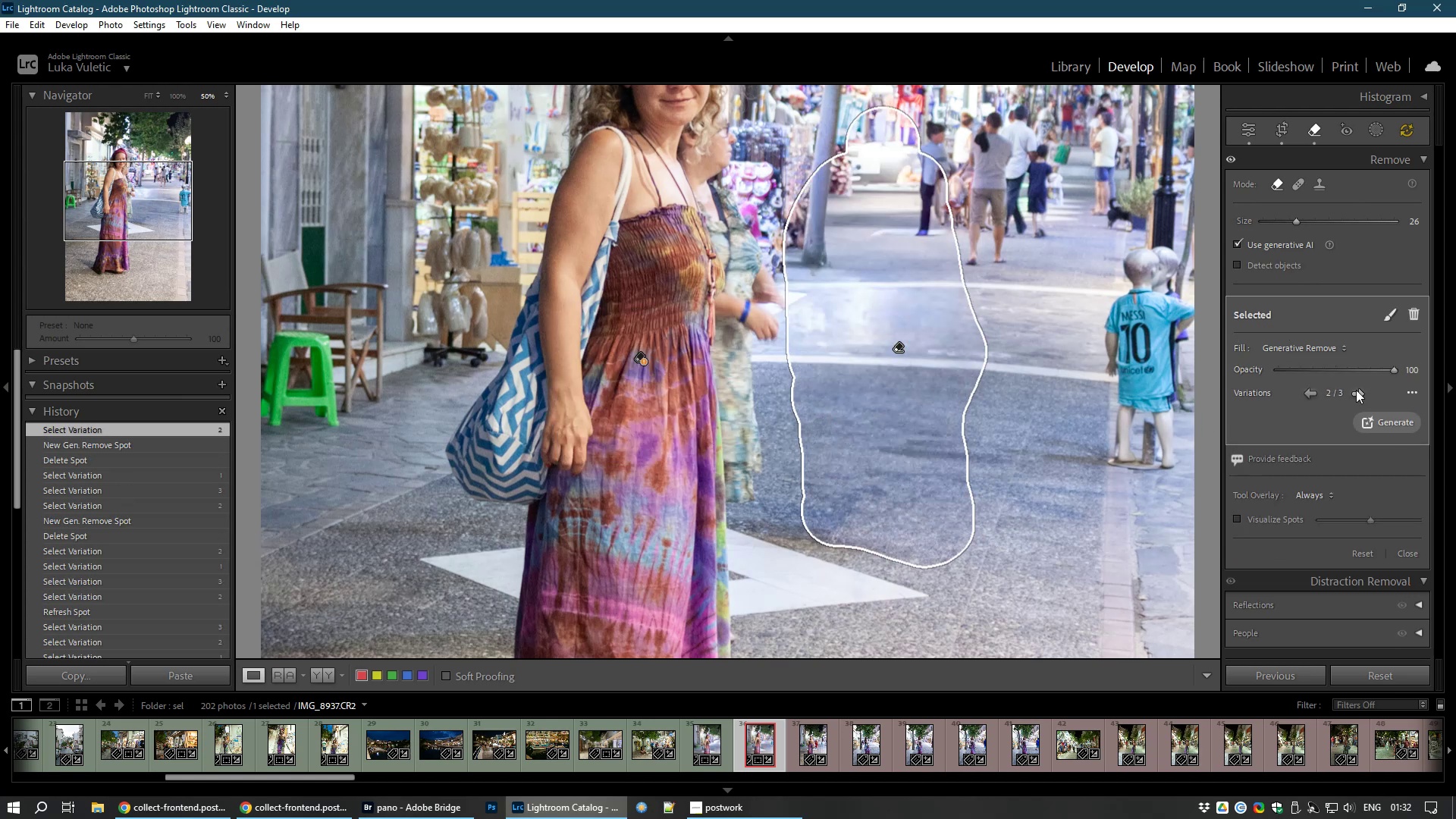 
left_click([1356, 390])
 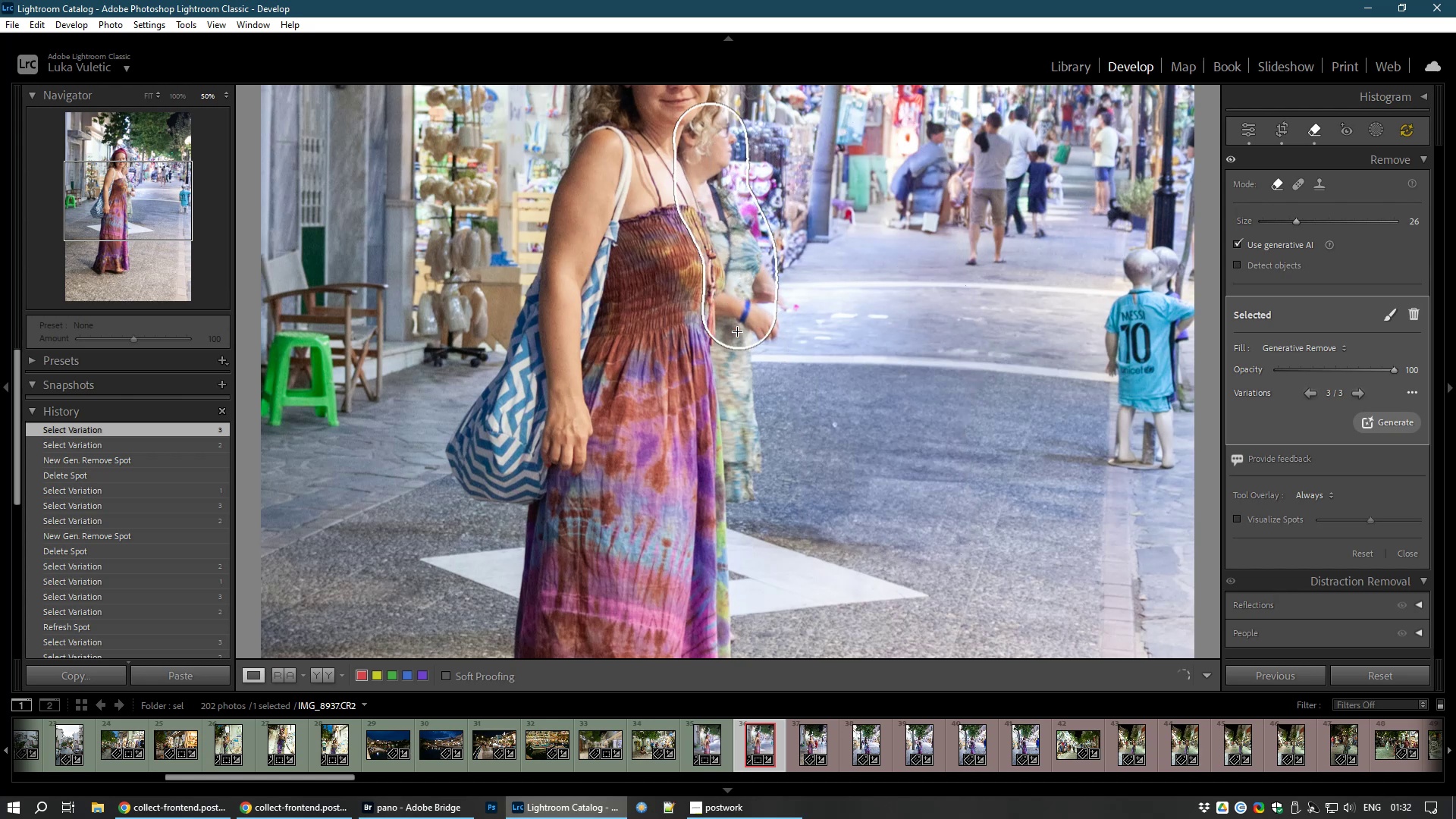 
wait(18.64)
 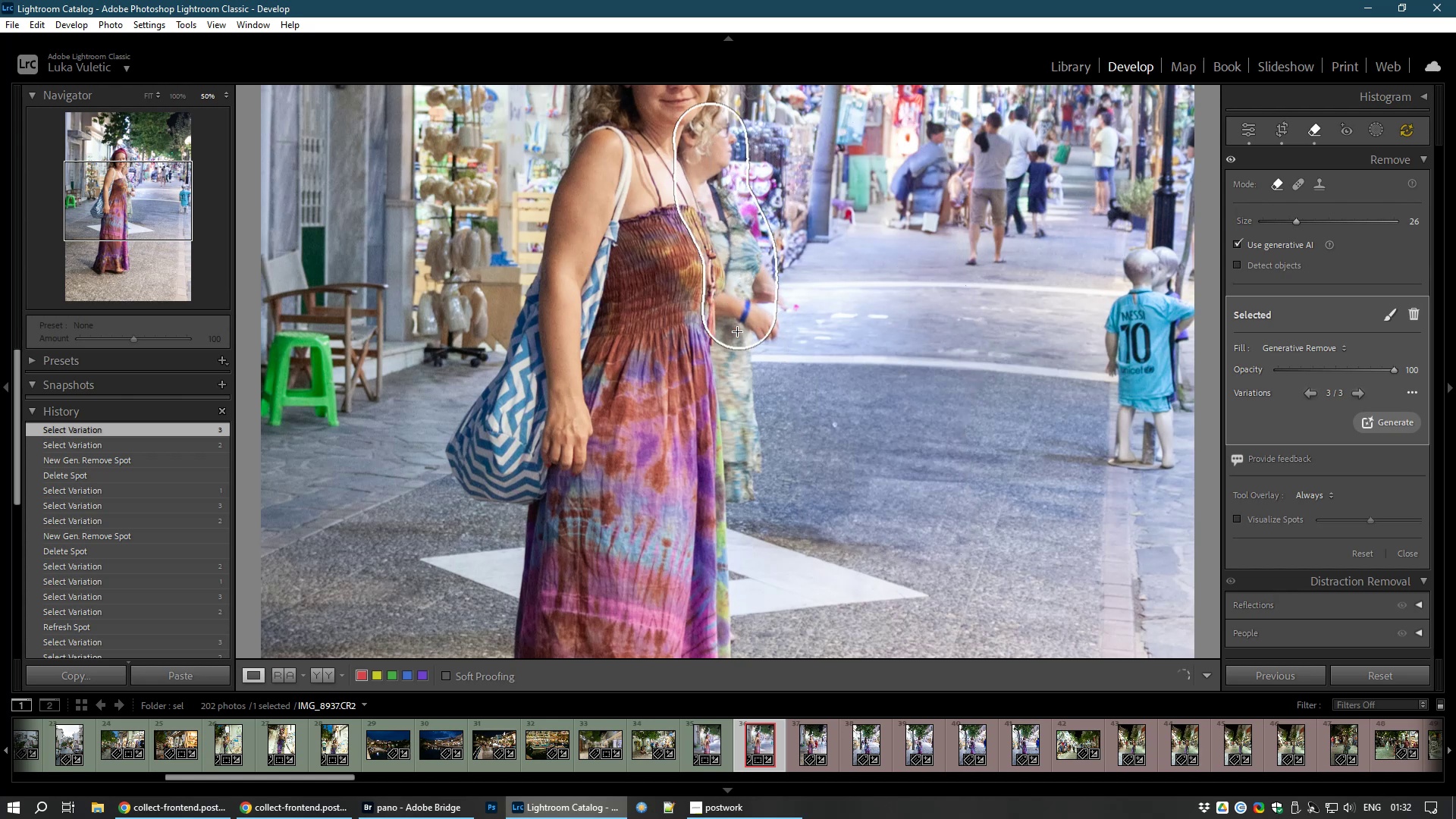 
left_click([1407, 398])
 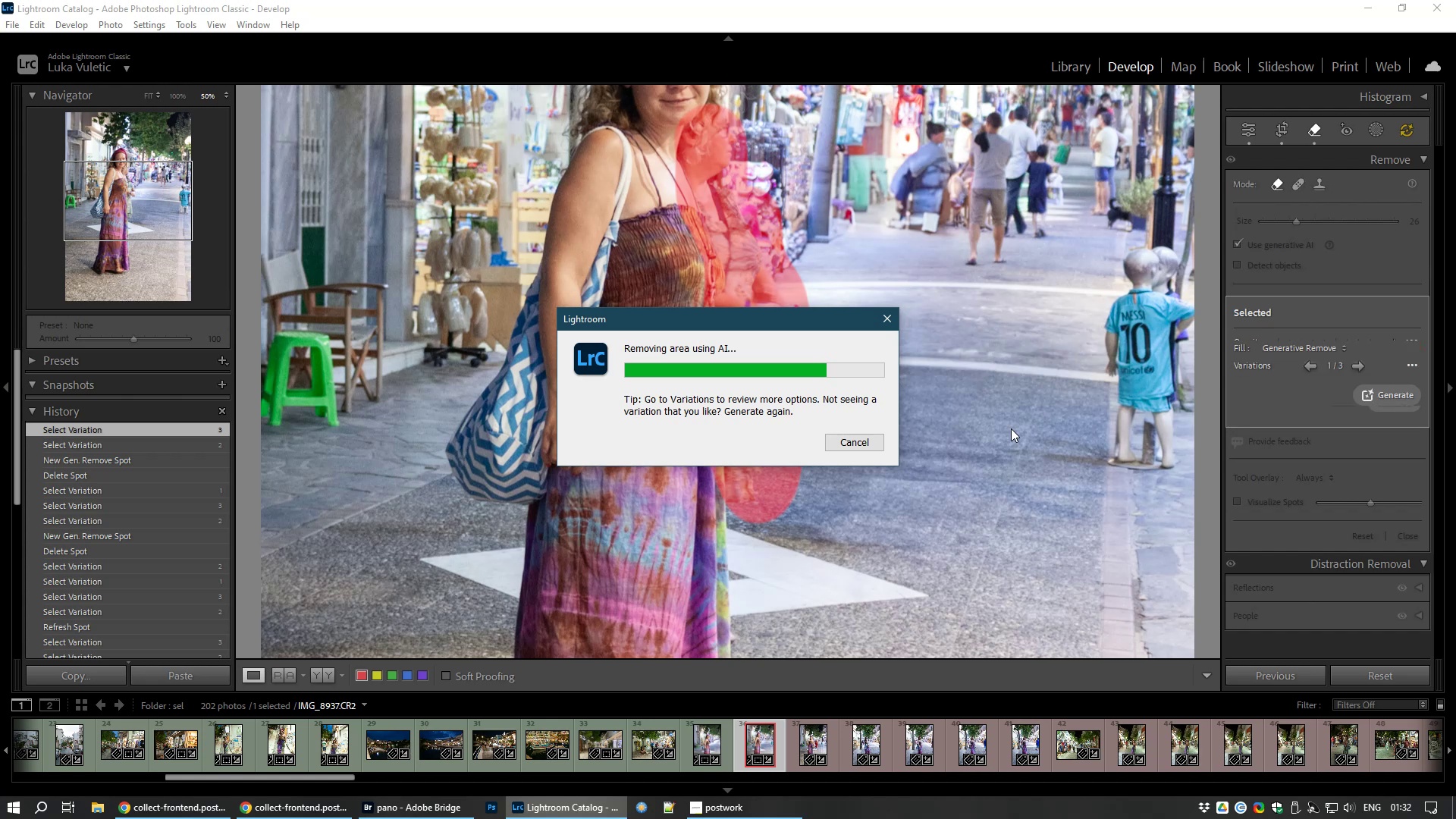 
wait(16.99)
 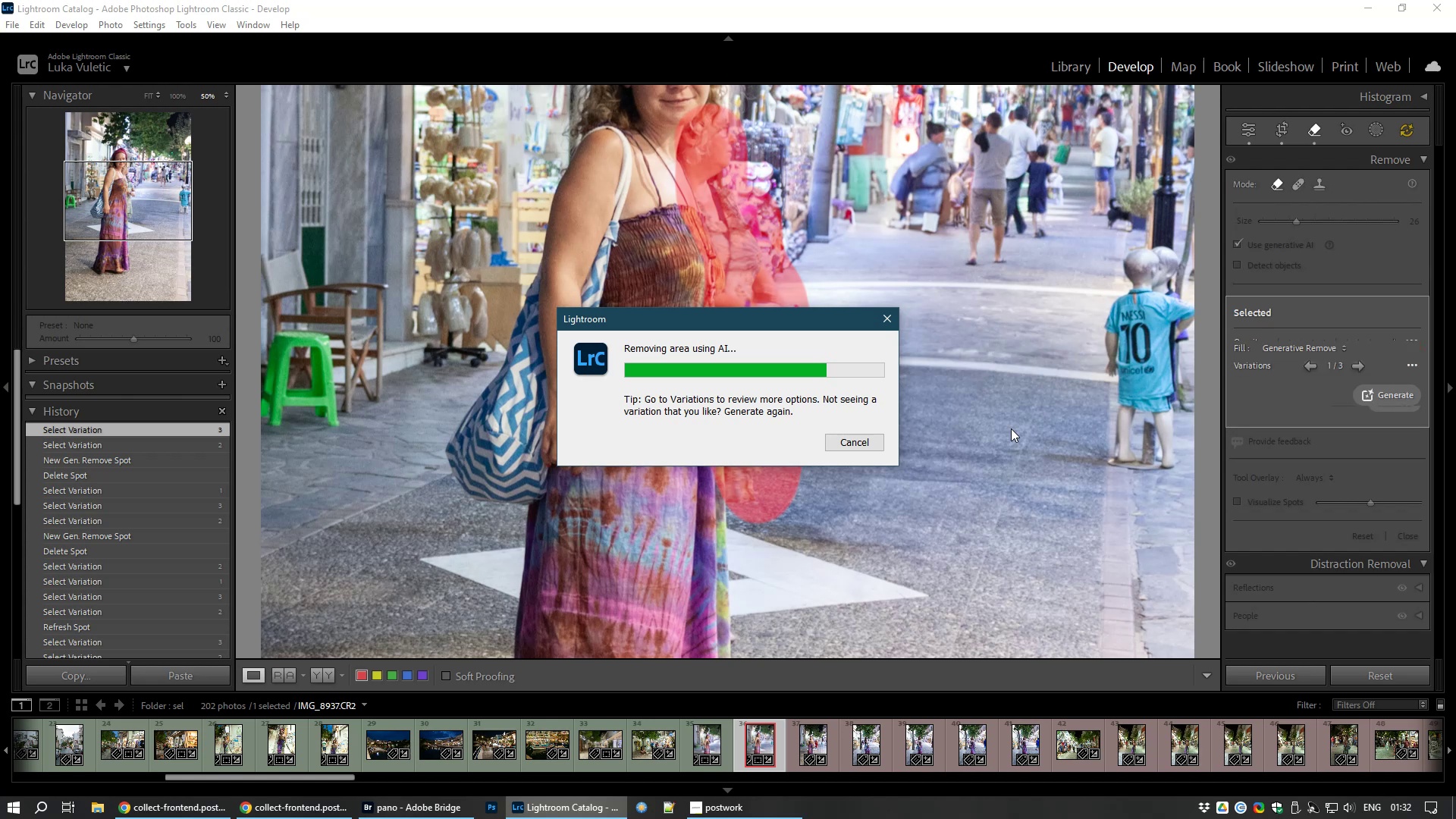 
left_click([1359, 395])
 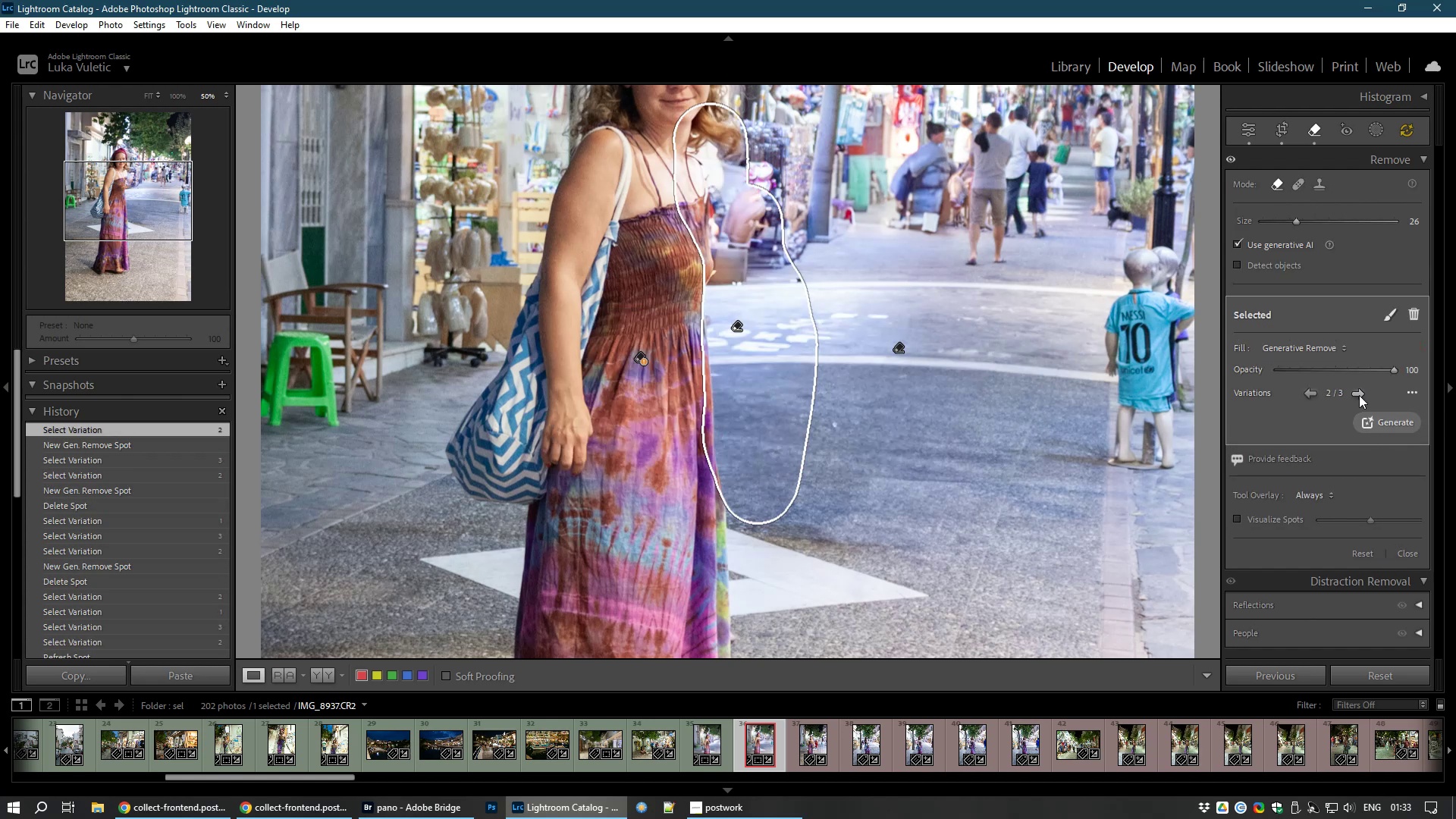 
left_click([1359, 395])
 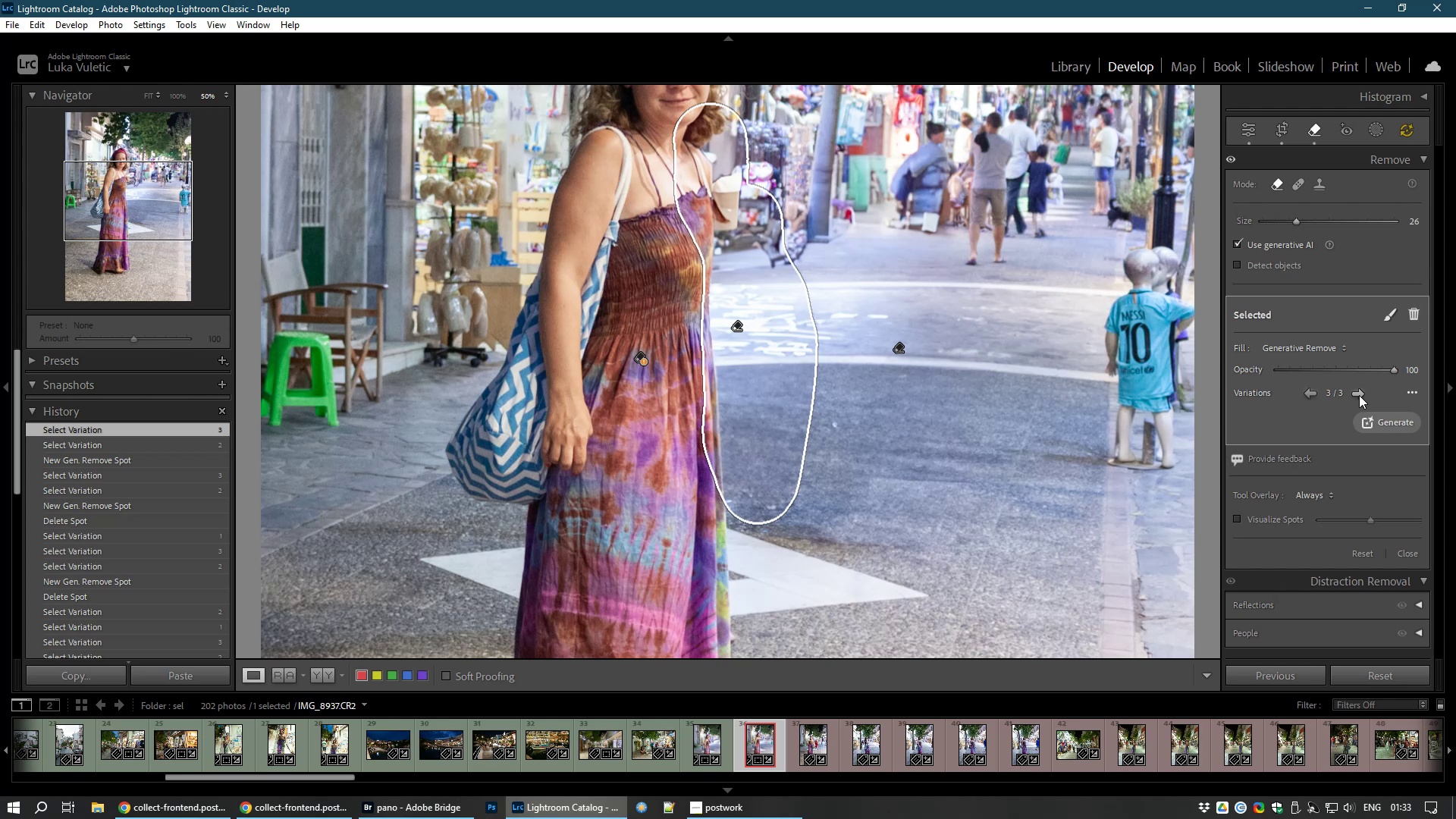 
left_click([1359, 395])
 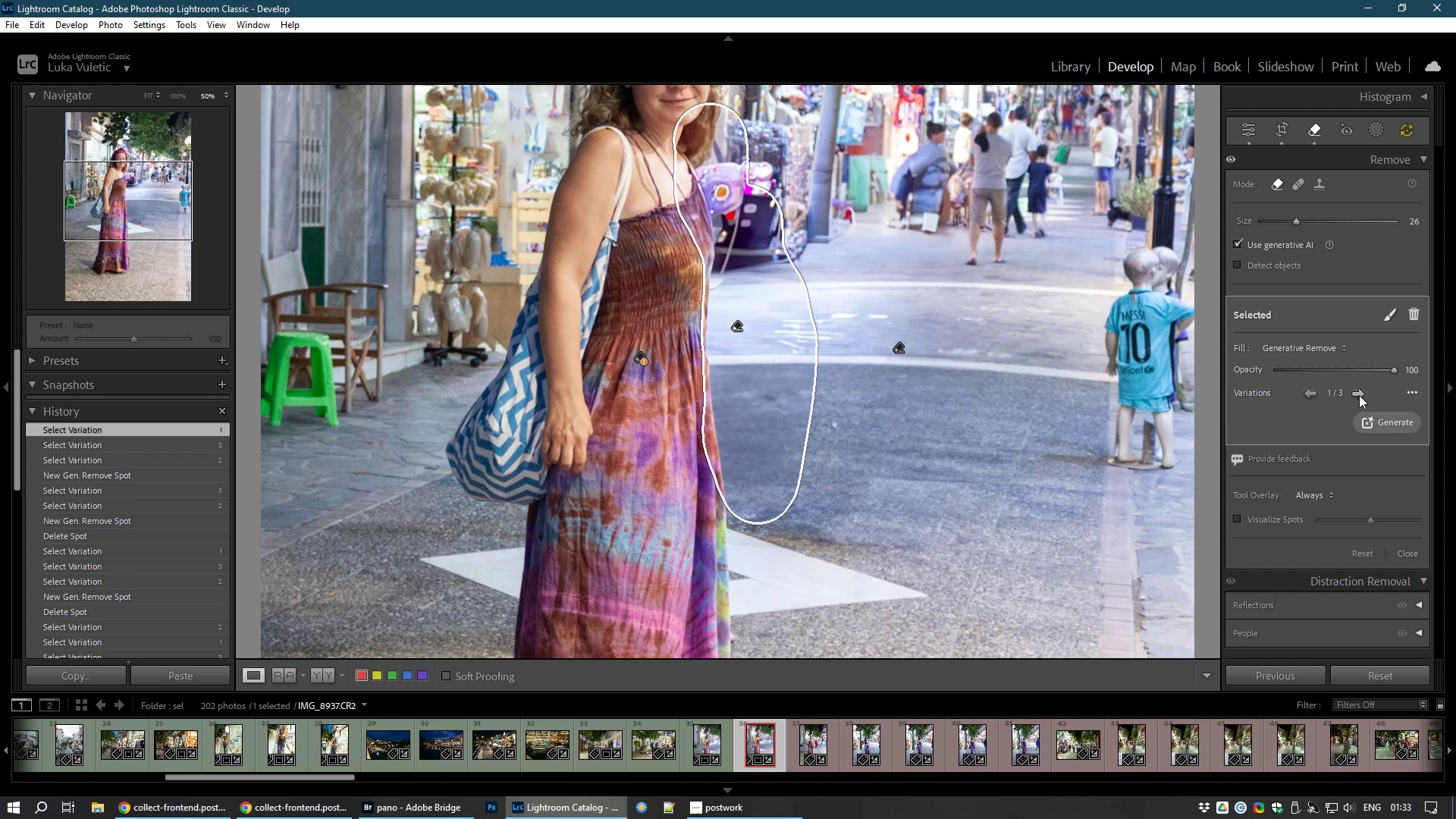 
left_click([1359, 395])
 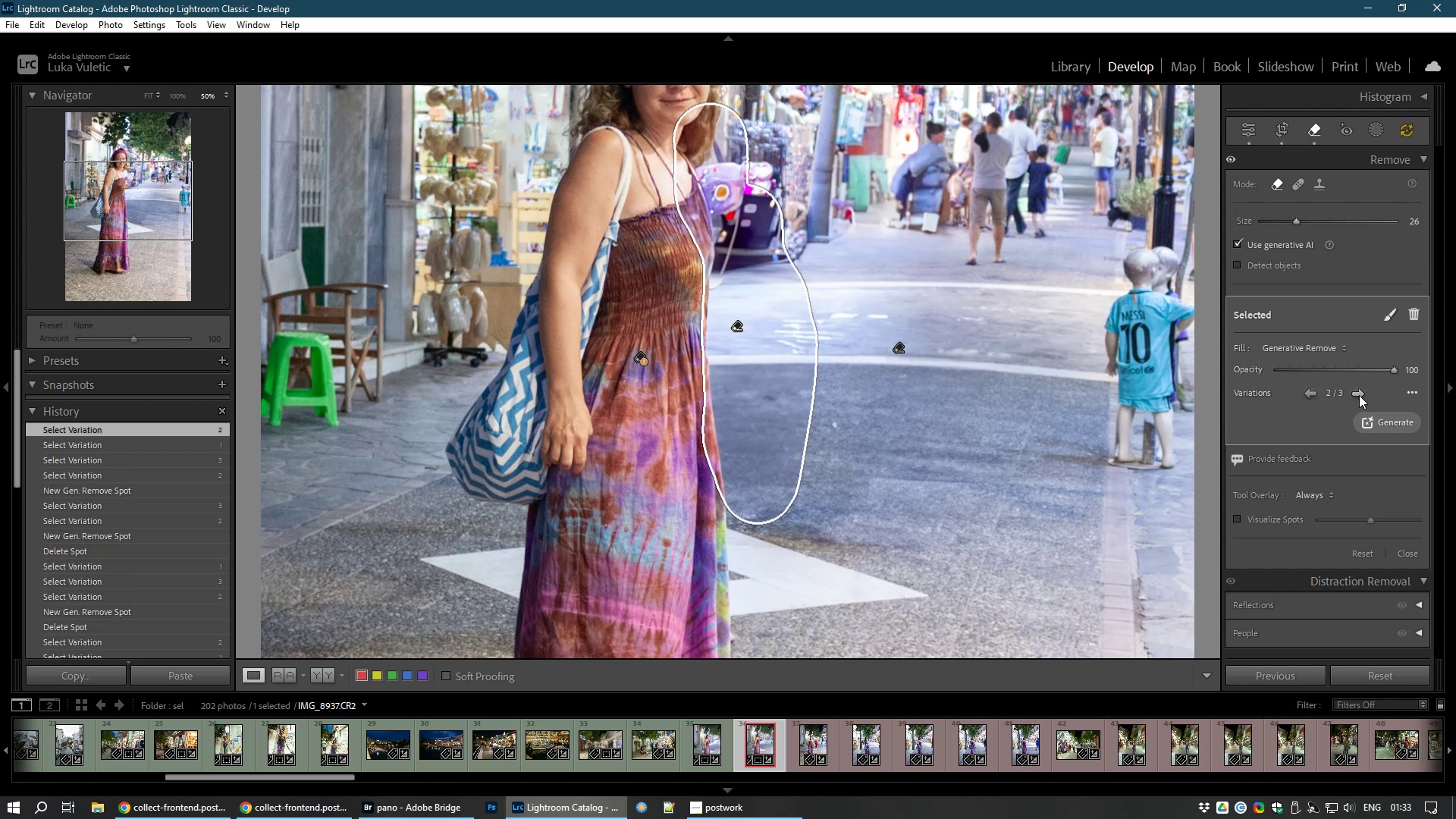 
right_click([1359, 395])
 